 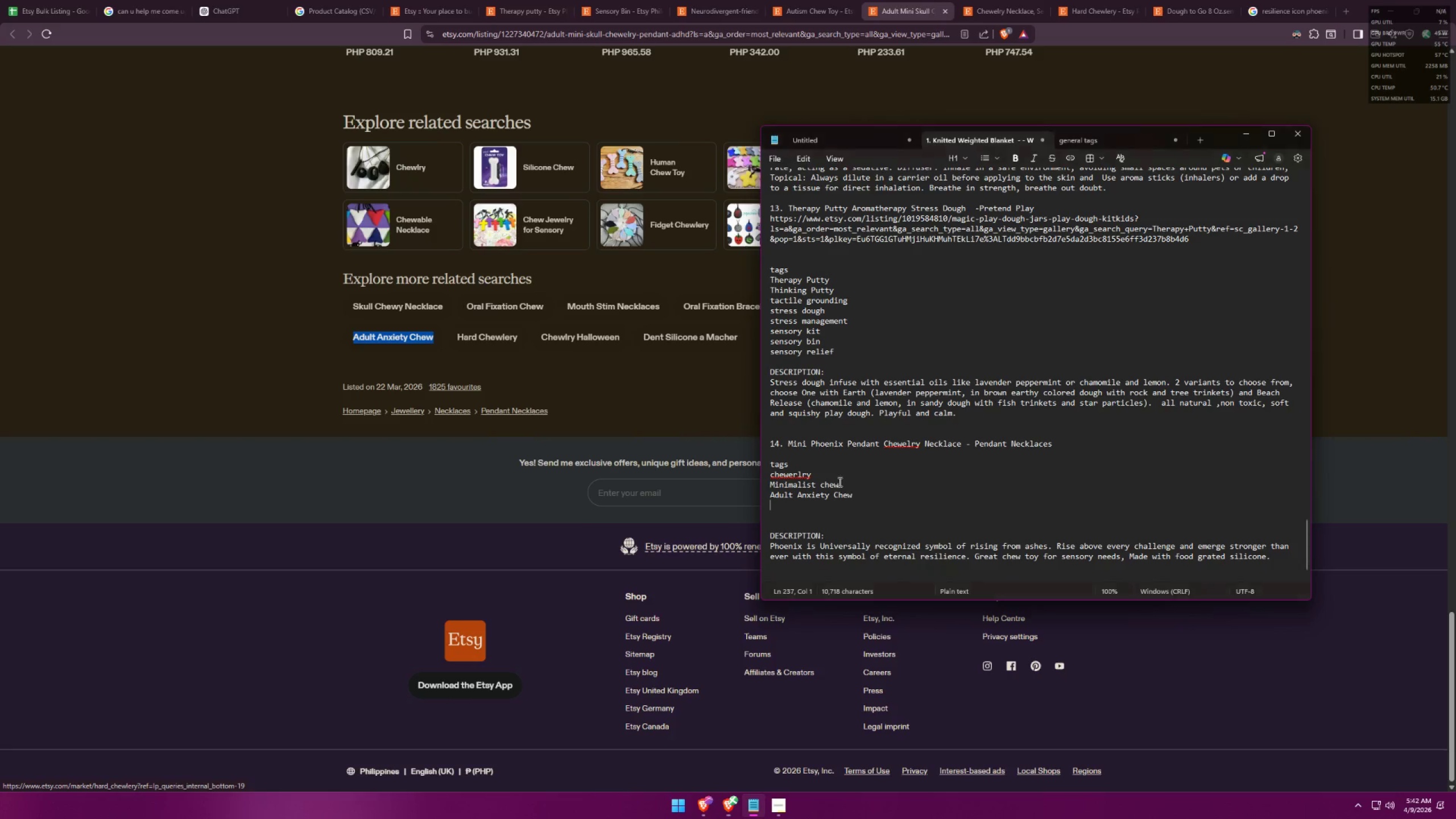 
key(Control+ControlLeft)
 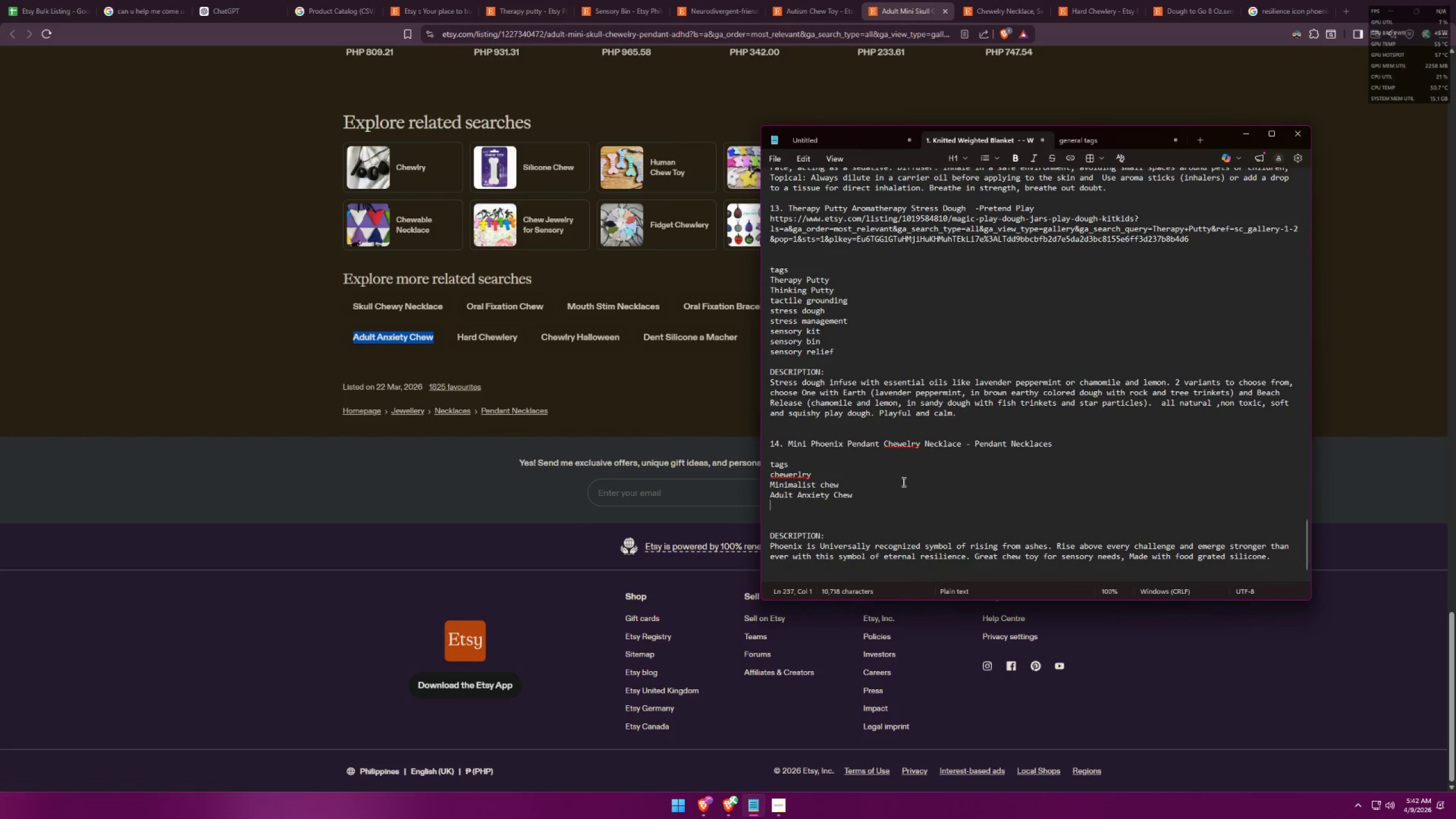 
key(Control+V)
 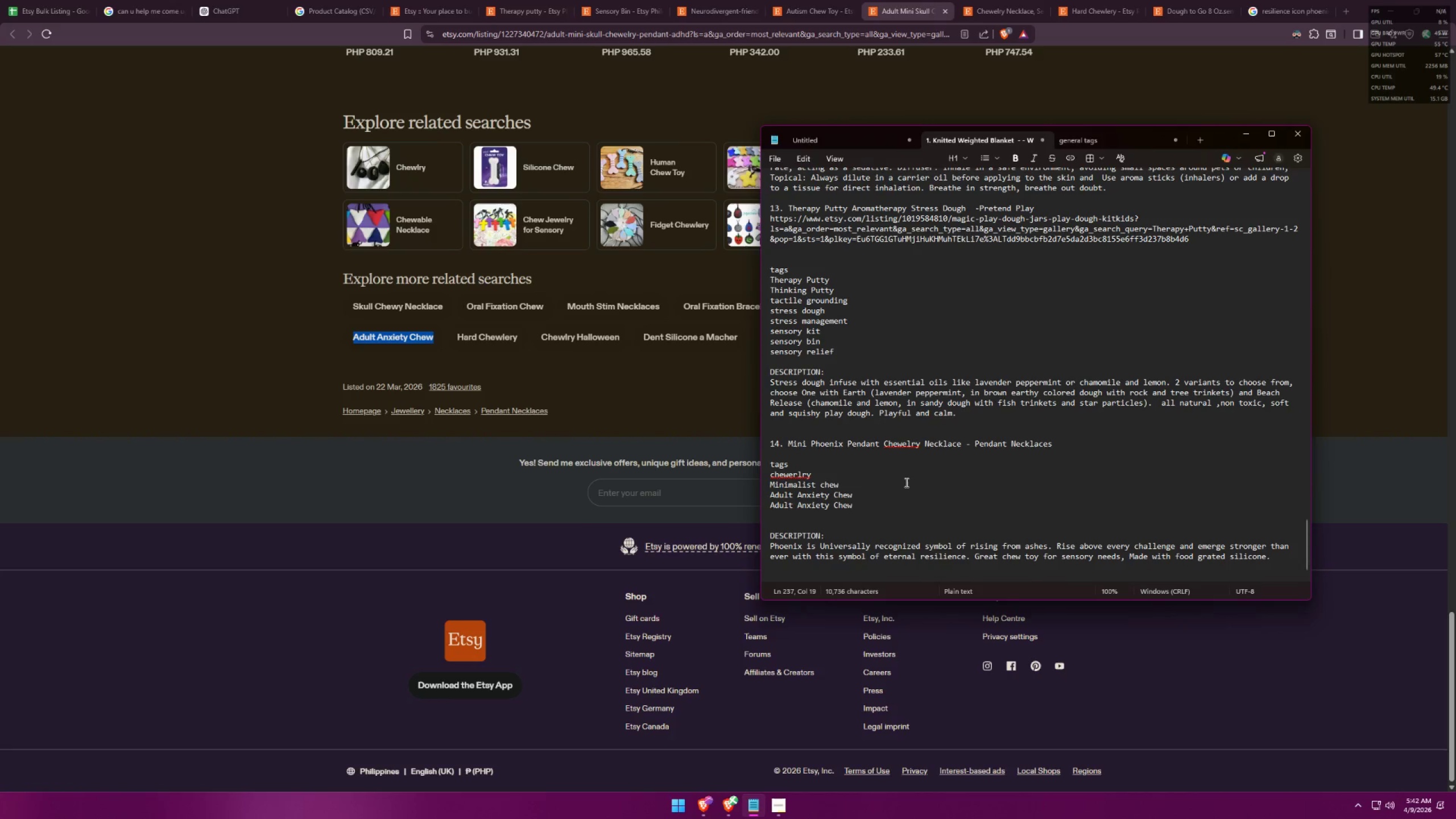 
key(Alt+AltLeft)
 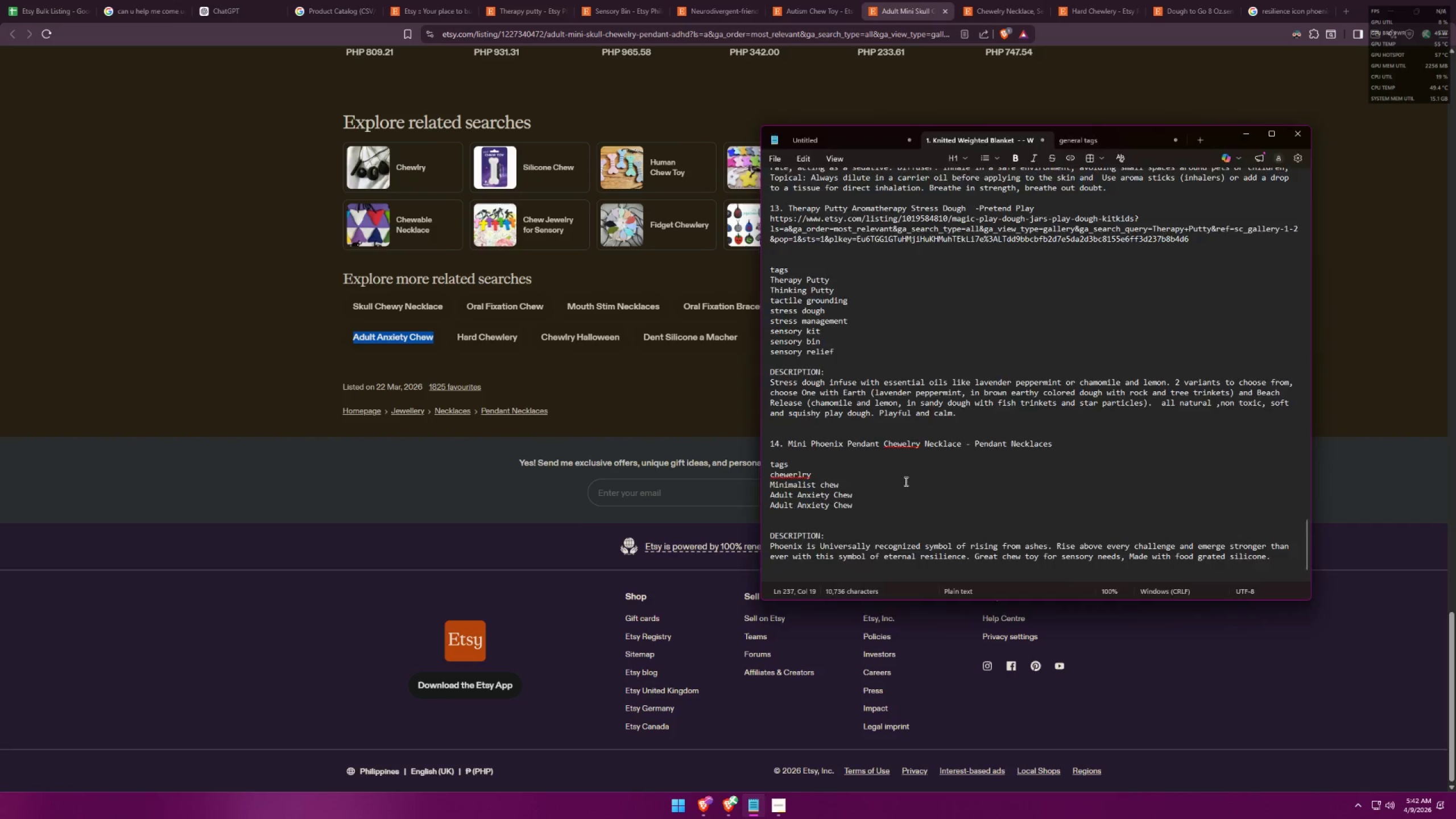 
key(Alt+Tab)
 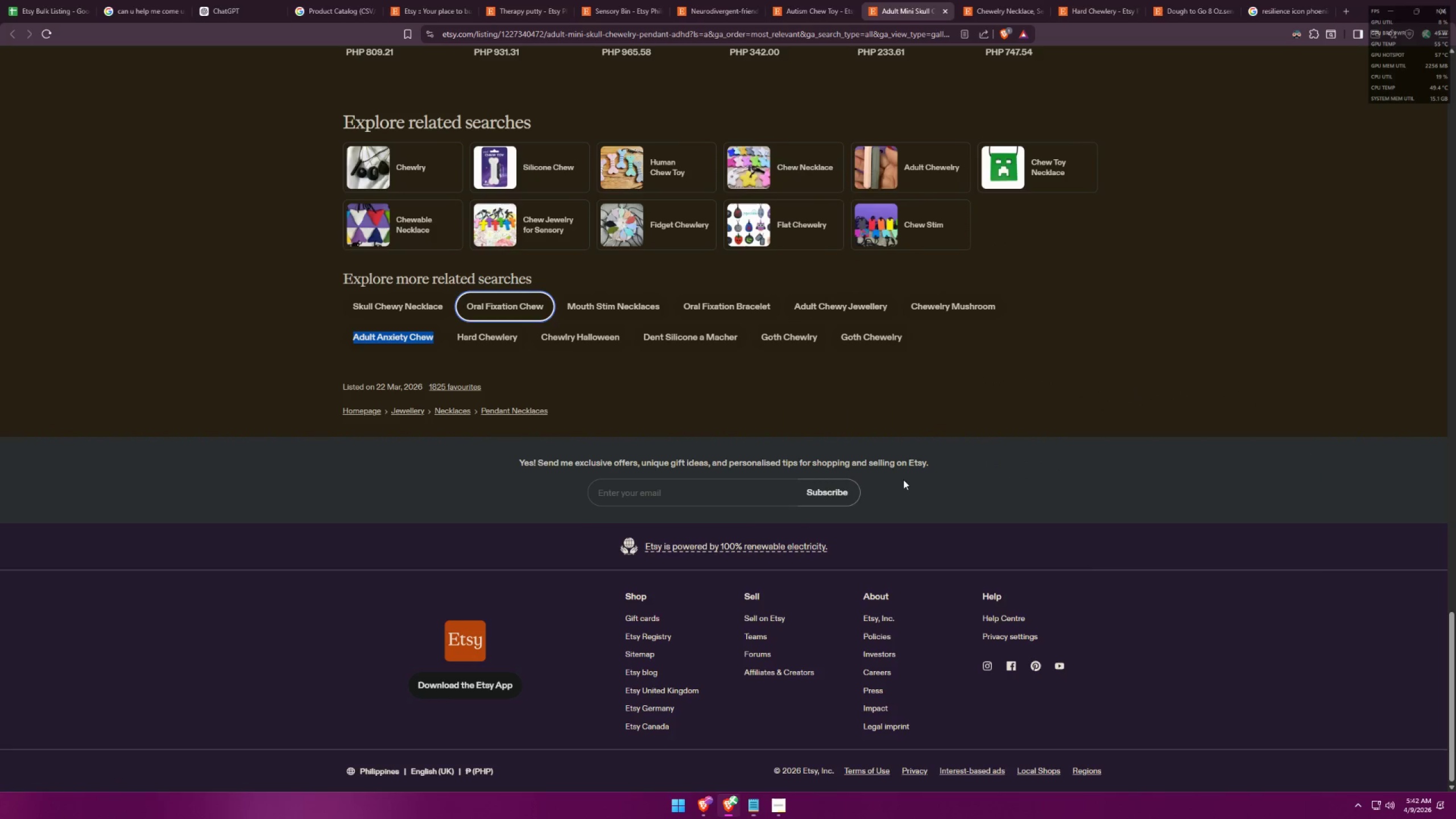 
key(Alt+AltLeft)
 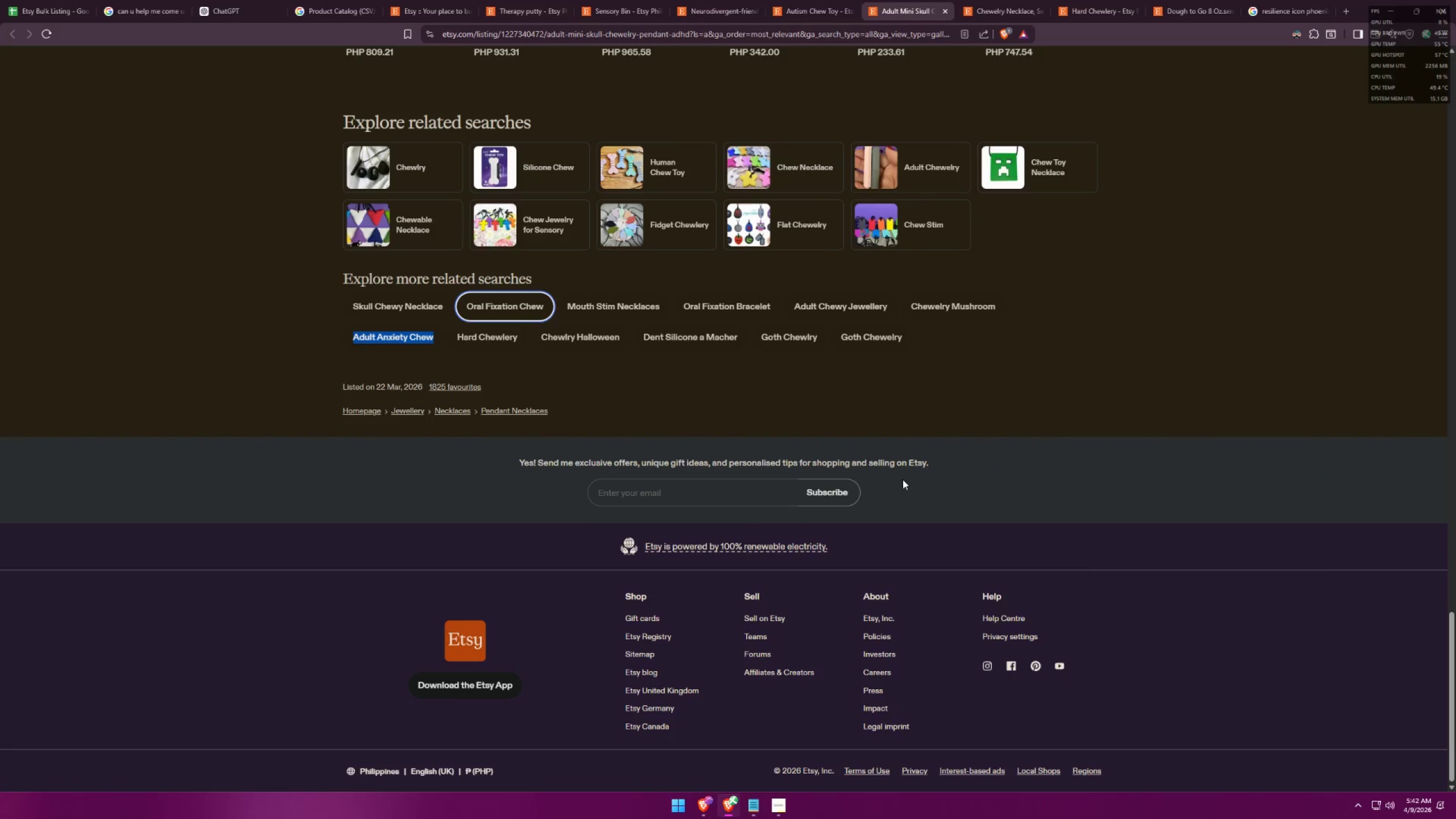 
key(Tab)
 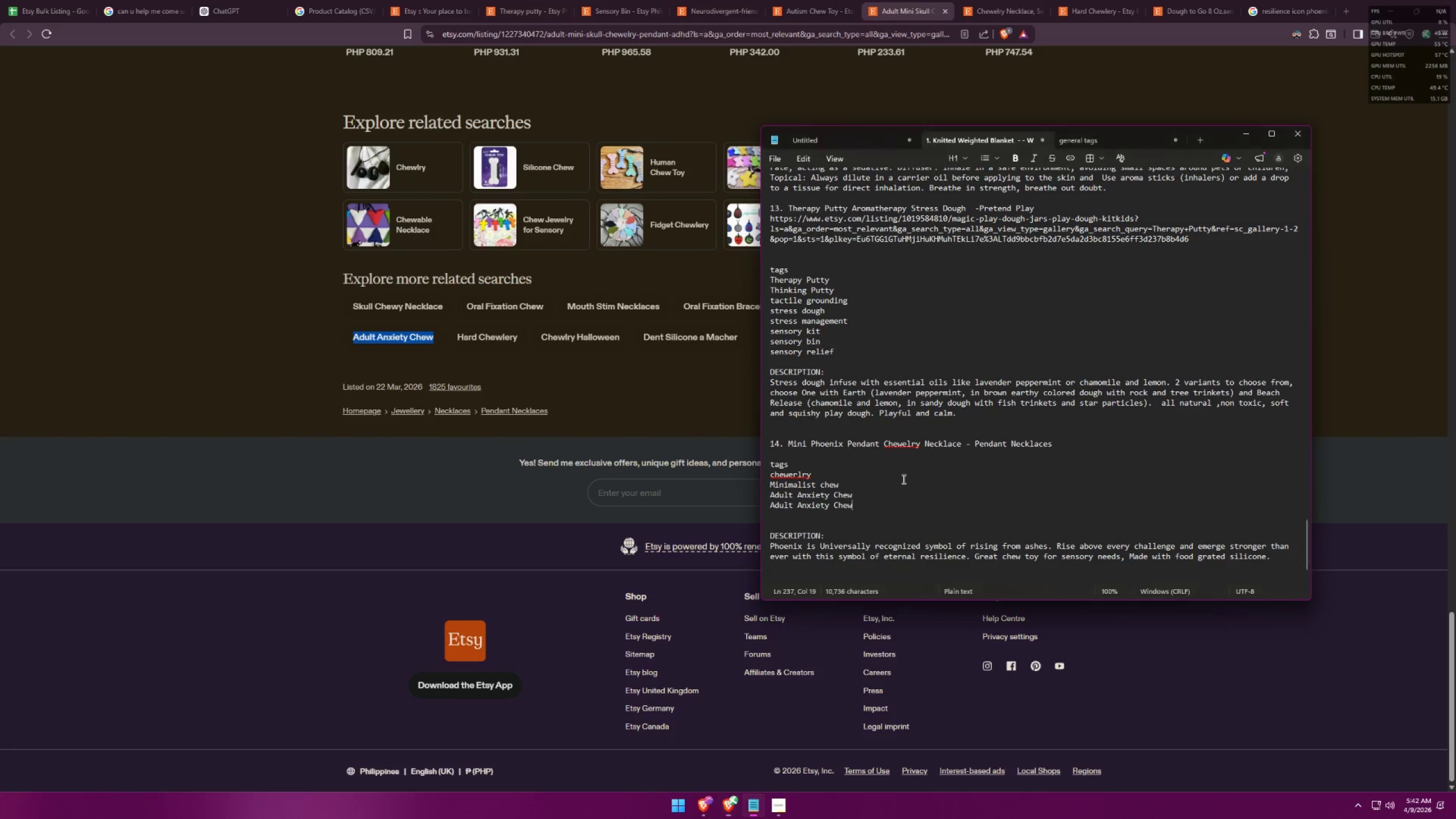 
key(Control+ControlLeft)
 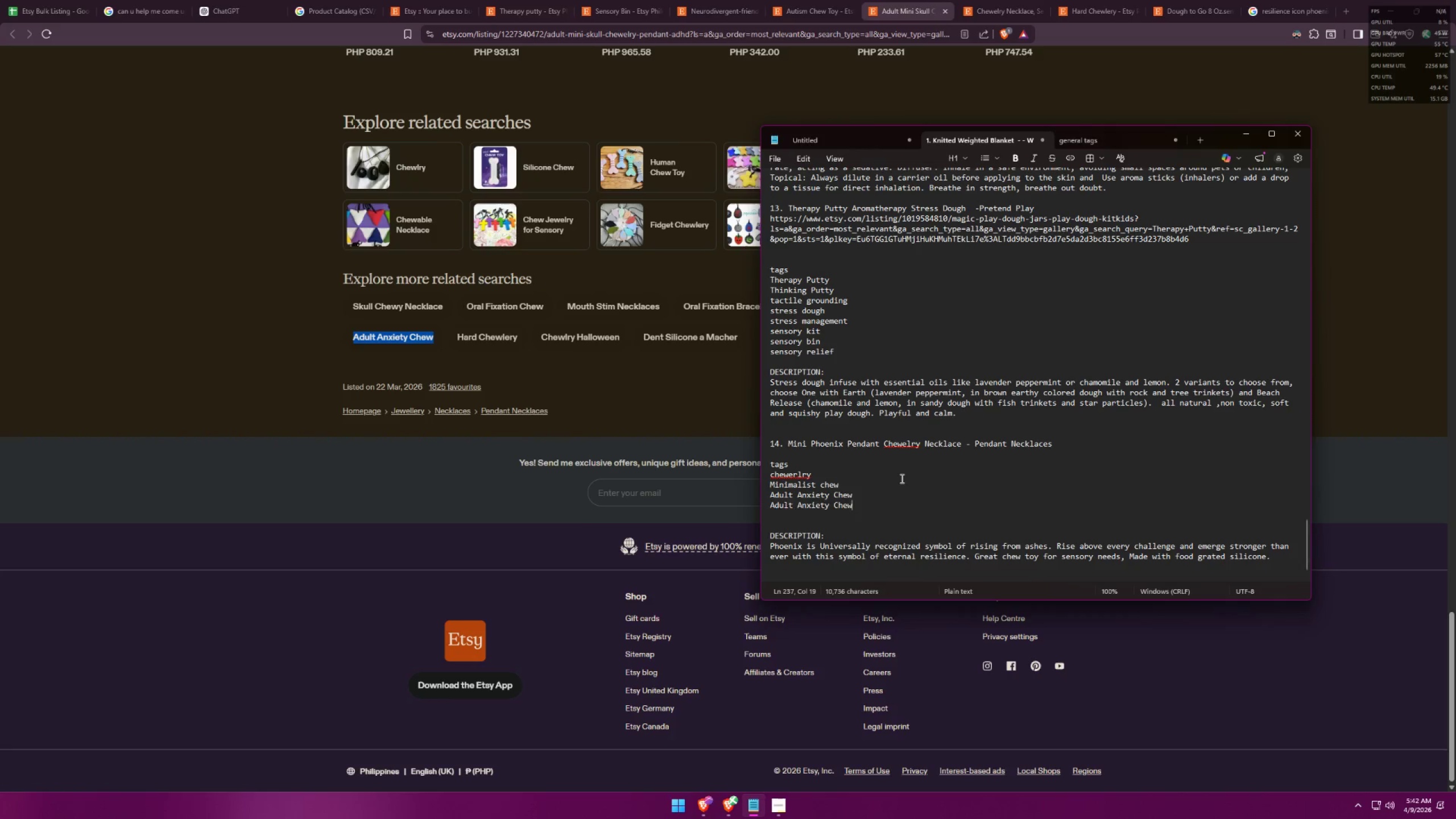 
key(Control+Z)
 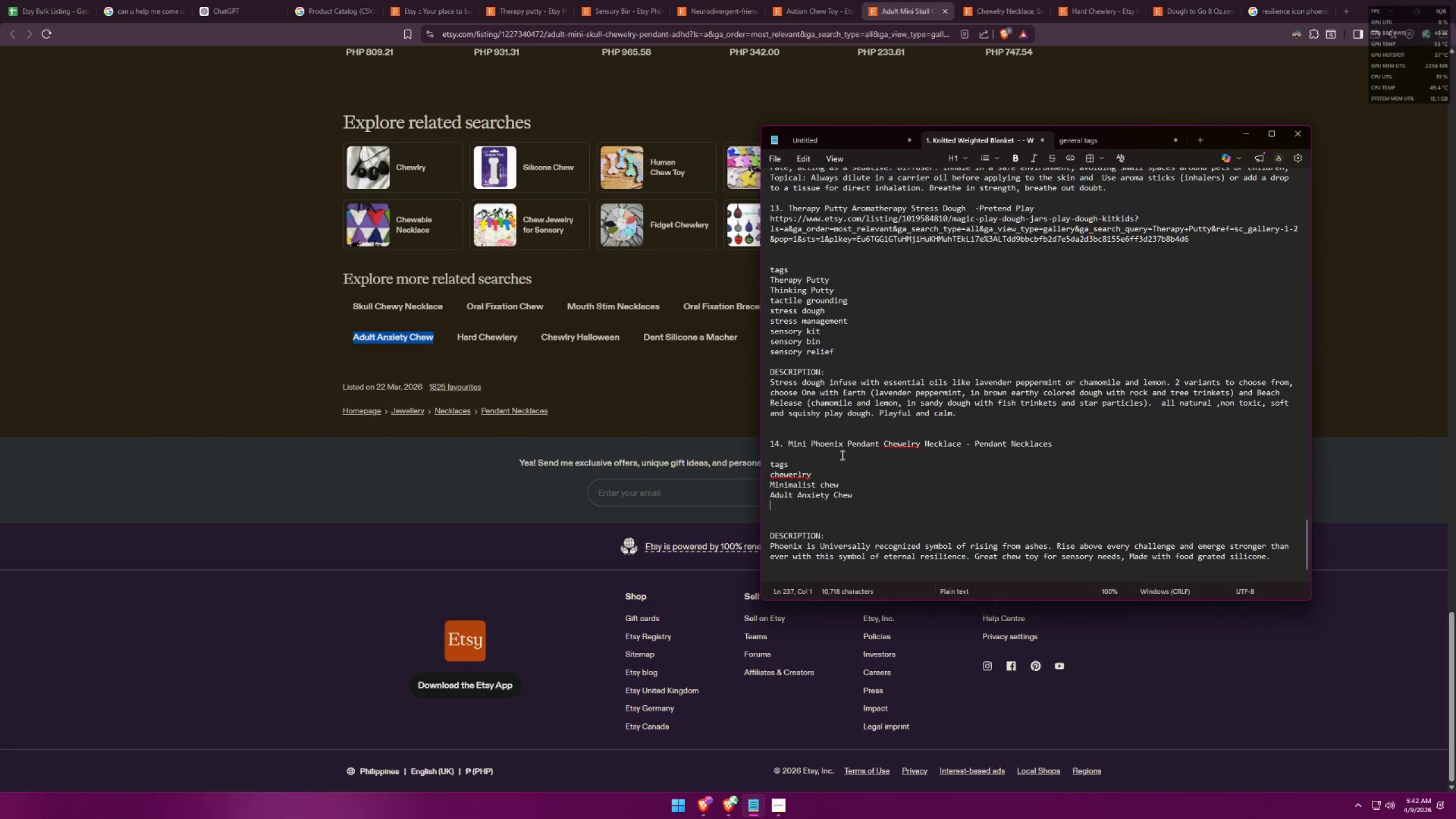 
key(Alt+AltLeft)
 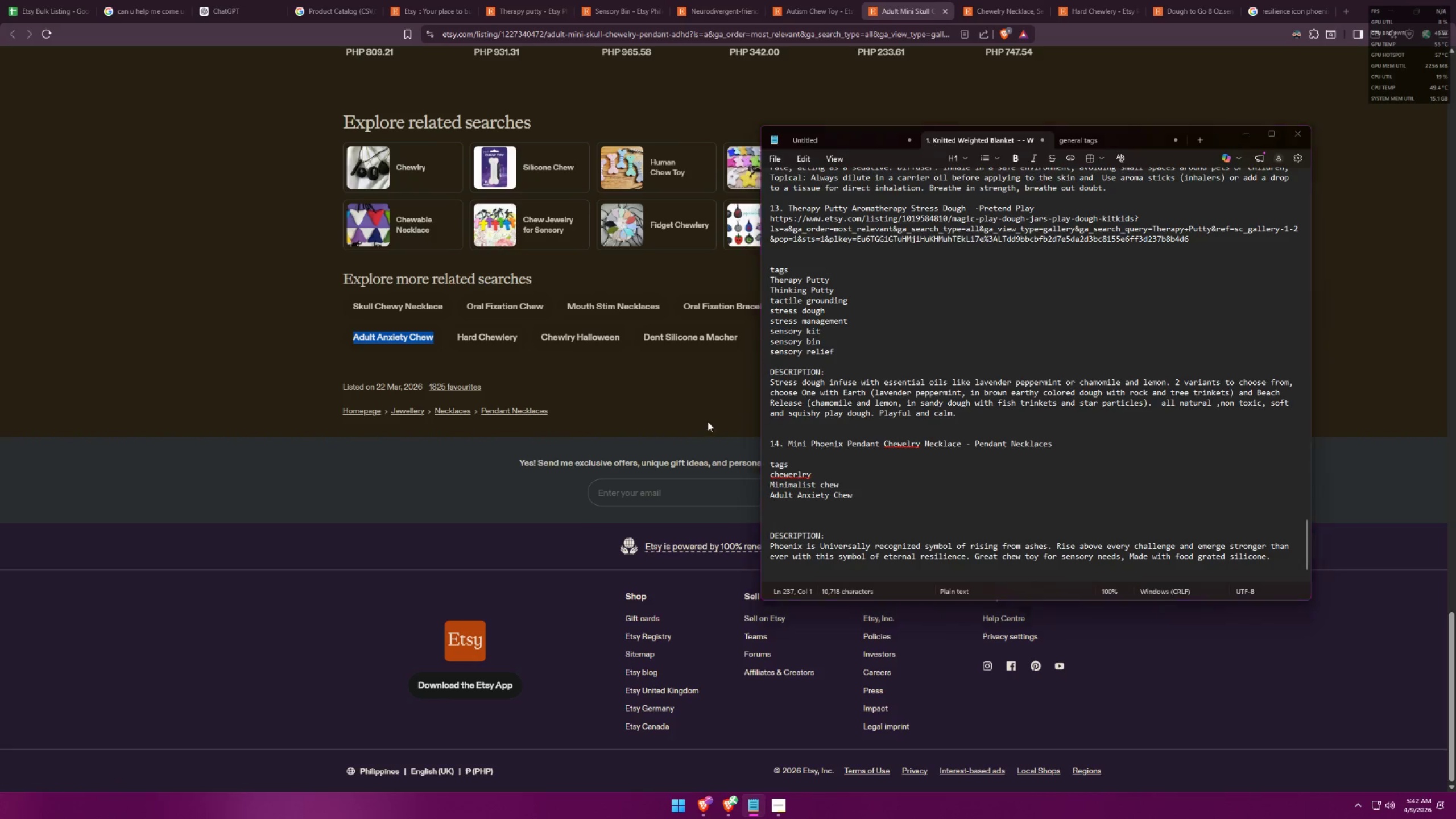 
key(Alt+Tab)
 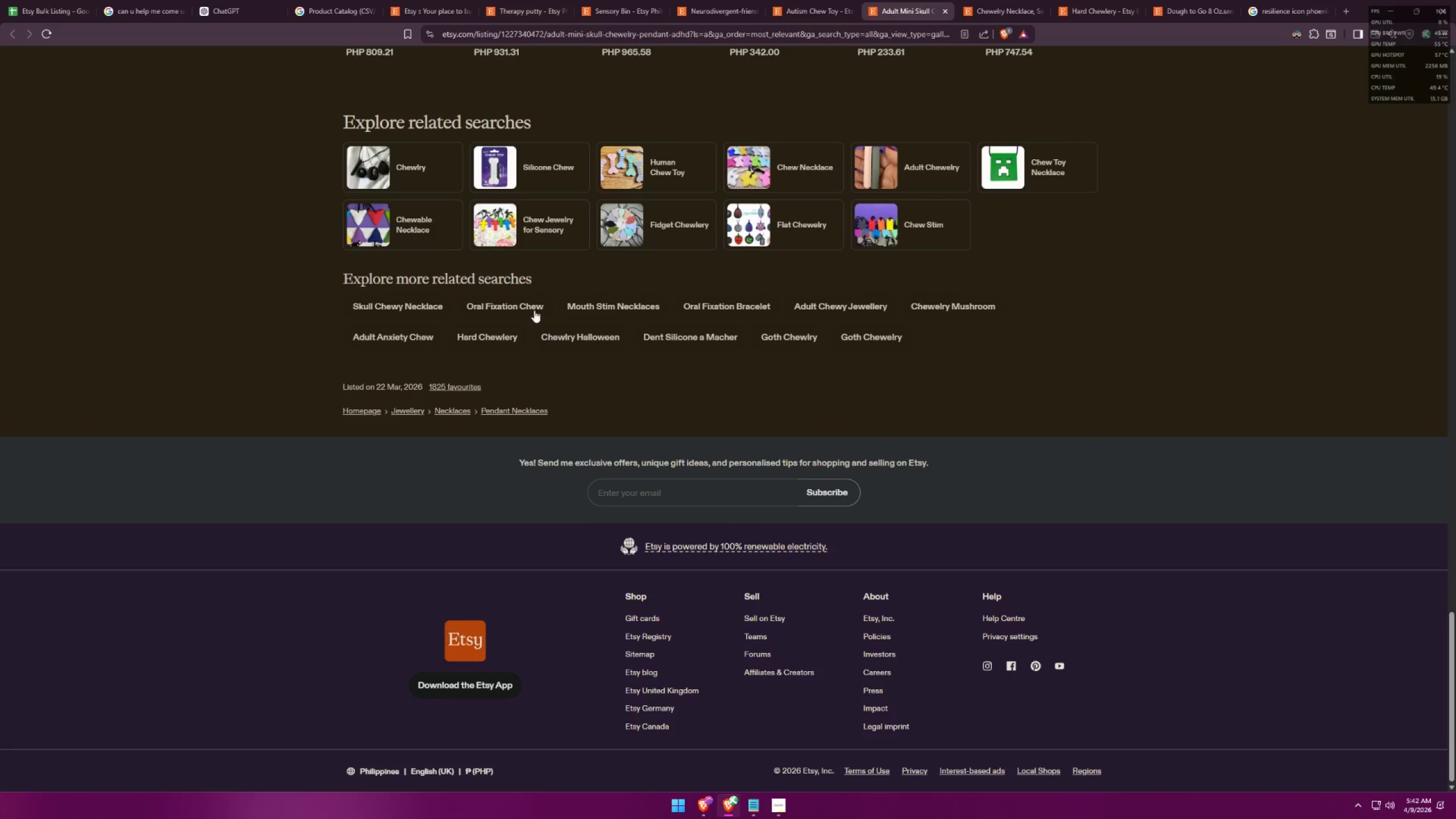 
left_click_drag(start_coordinate=[547, 301], to_coordinate=[491, 297])
 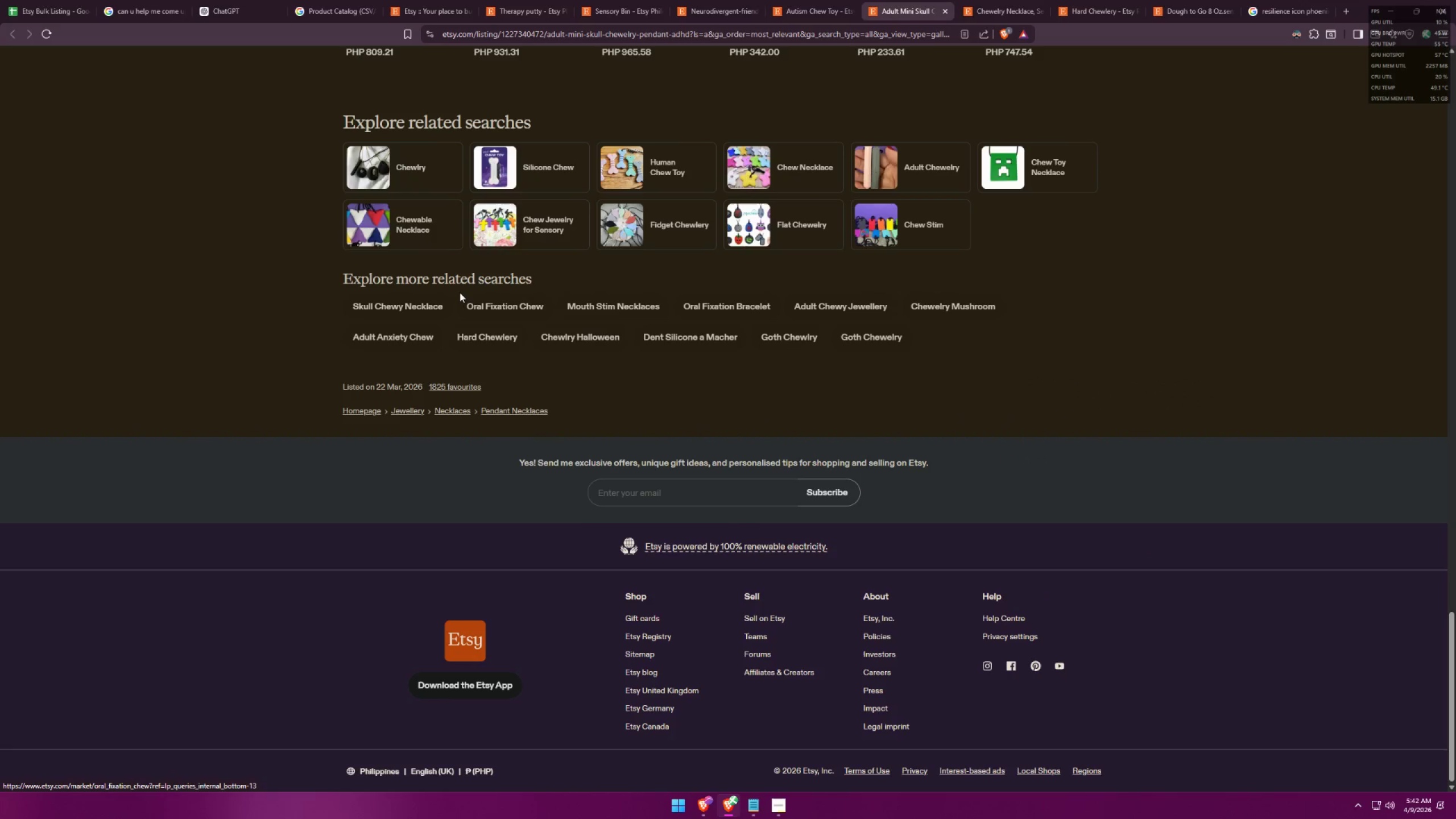 
left_click_drag(start_coordinate=[460, 292], to_coordinate=[552, 310])
 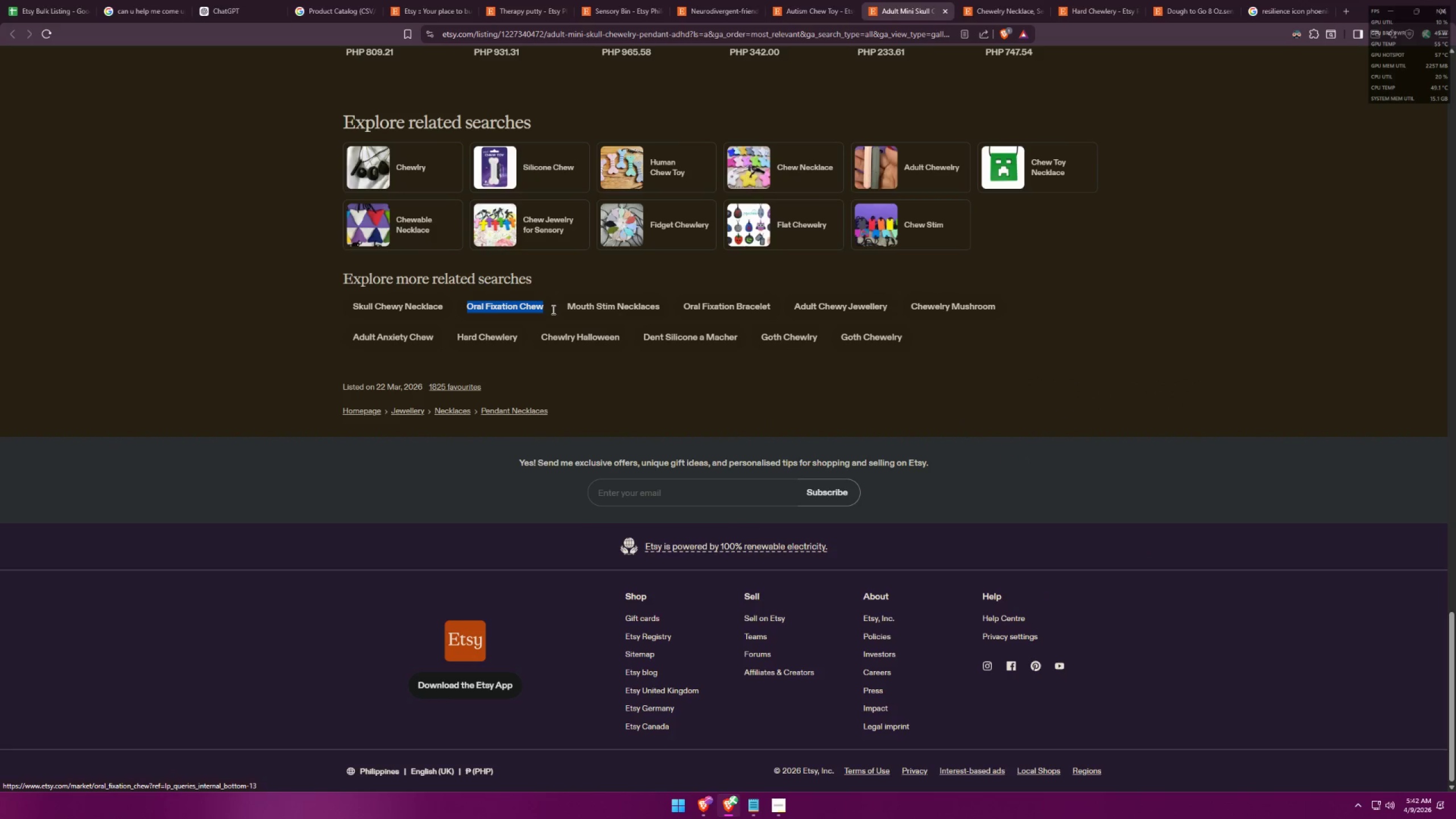 
key(Control+ControlLeft)
 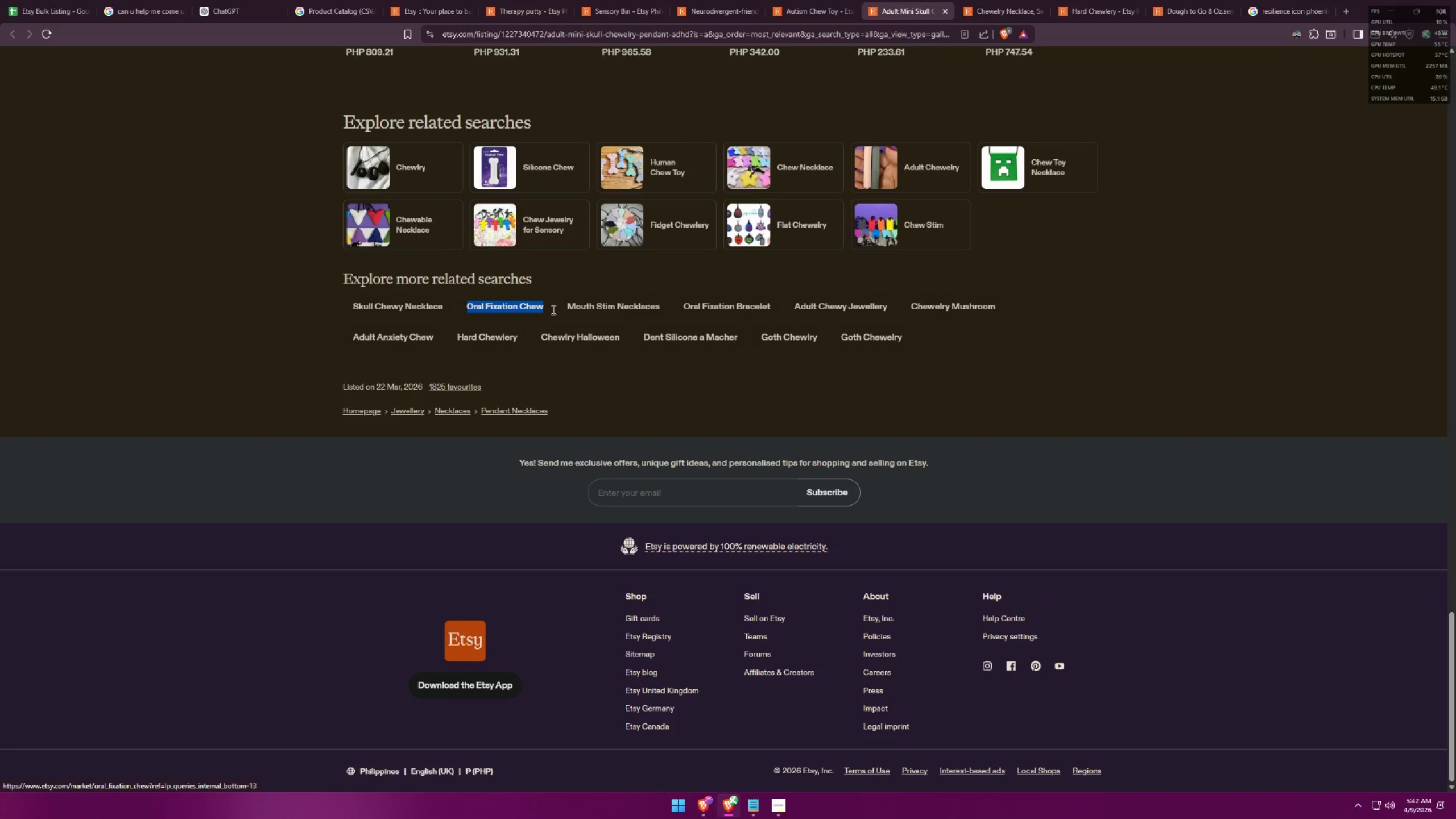 
key(Control+C)
 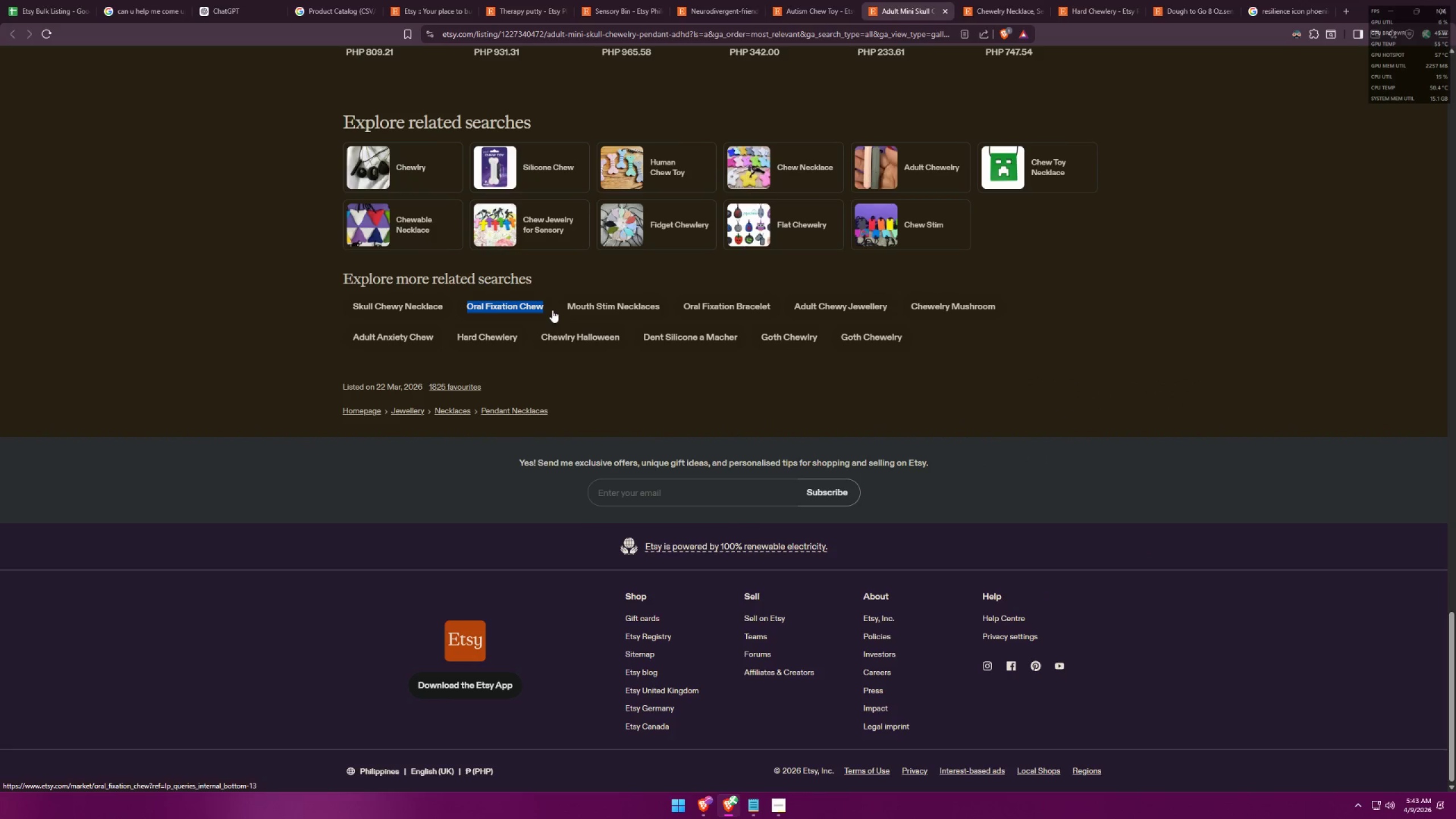 
key(Alt+AltLeft)
 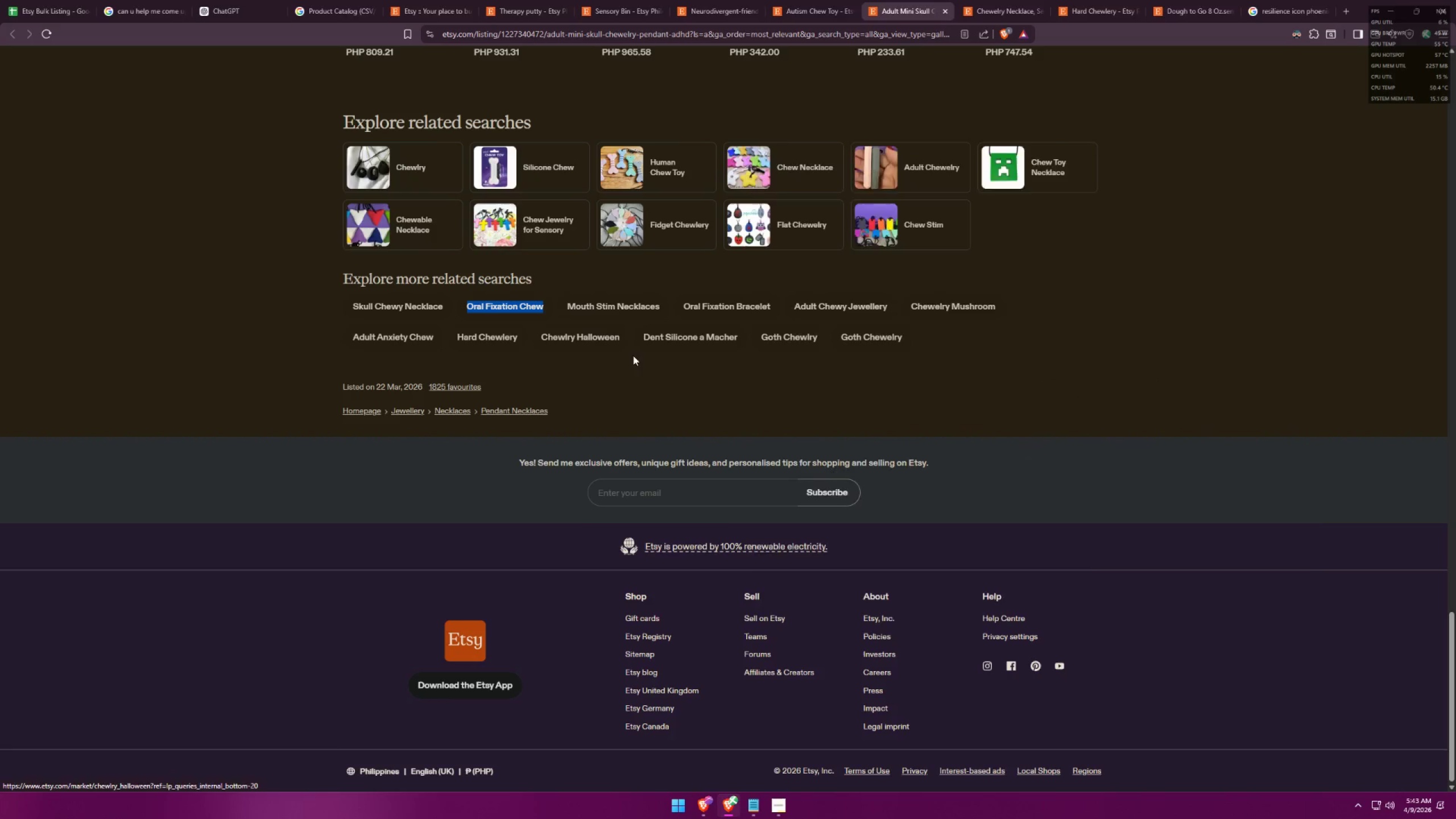 
key(Alt+Tab)
 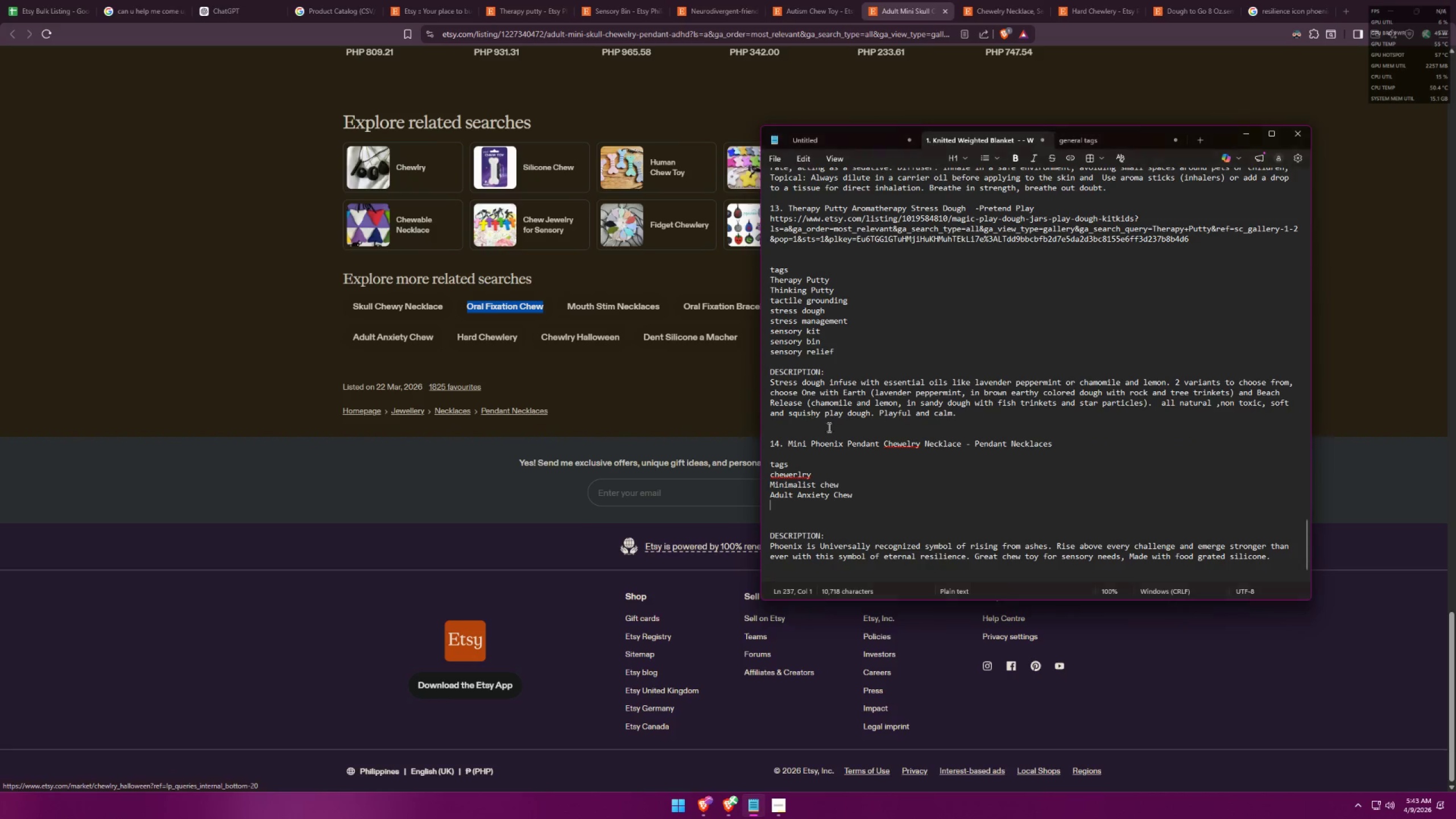 
key(Control+ControlLeft)
 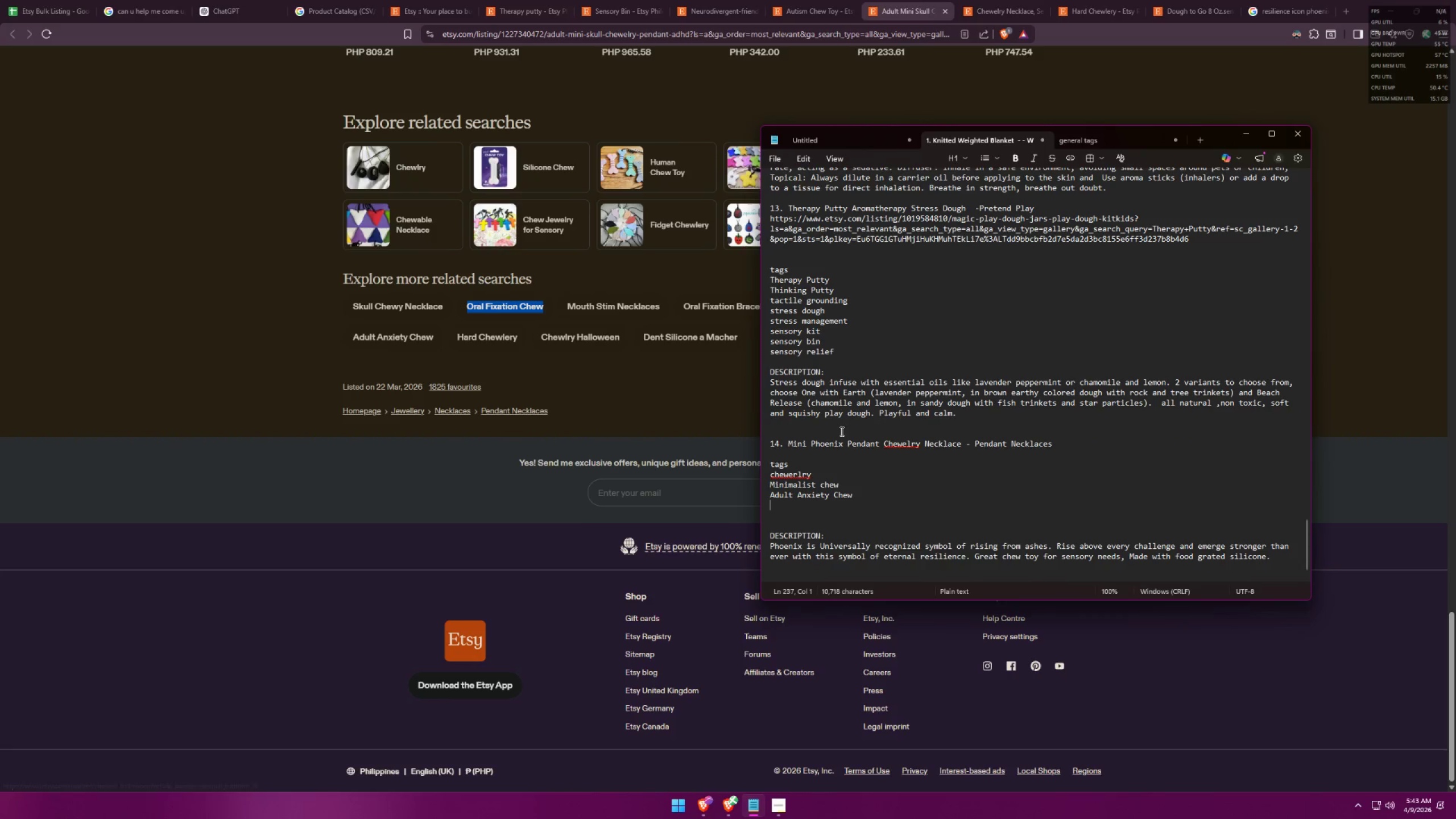 
key(Control+V)
 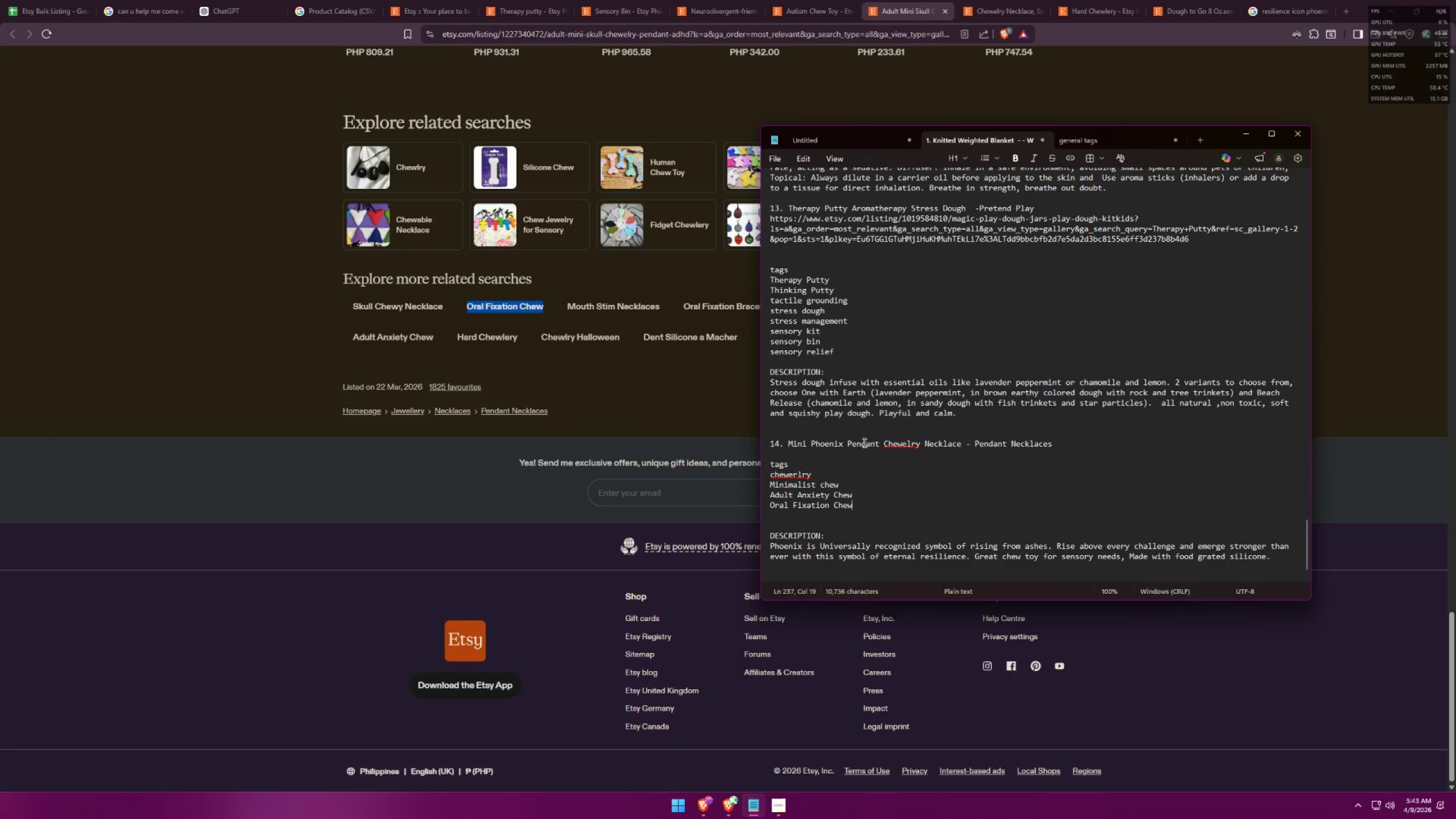 
key(Shift+ShiftRight)
 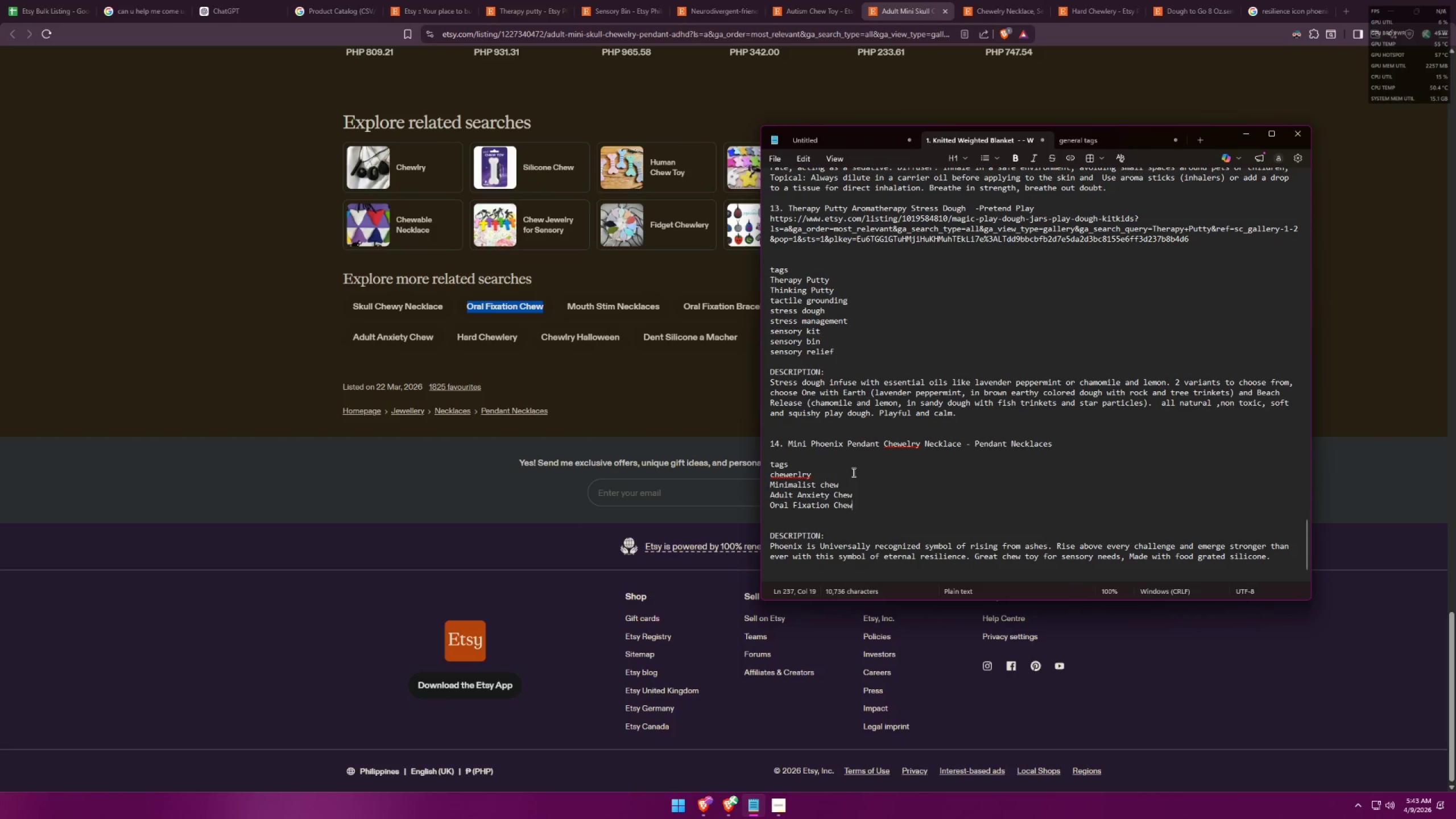 
key(Shift+Enter)
 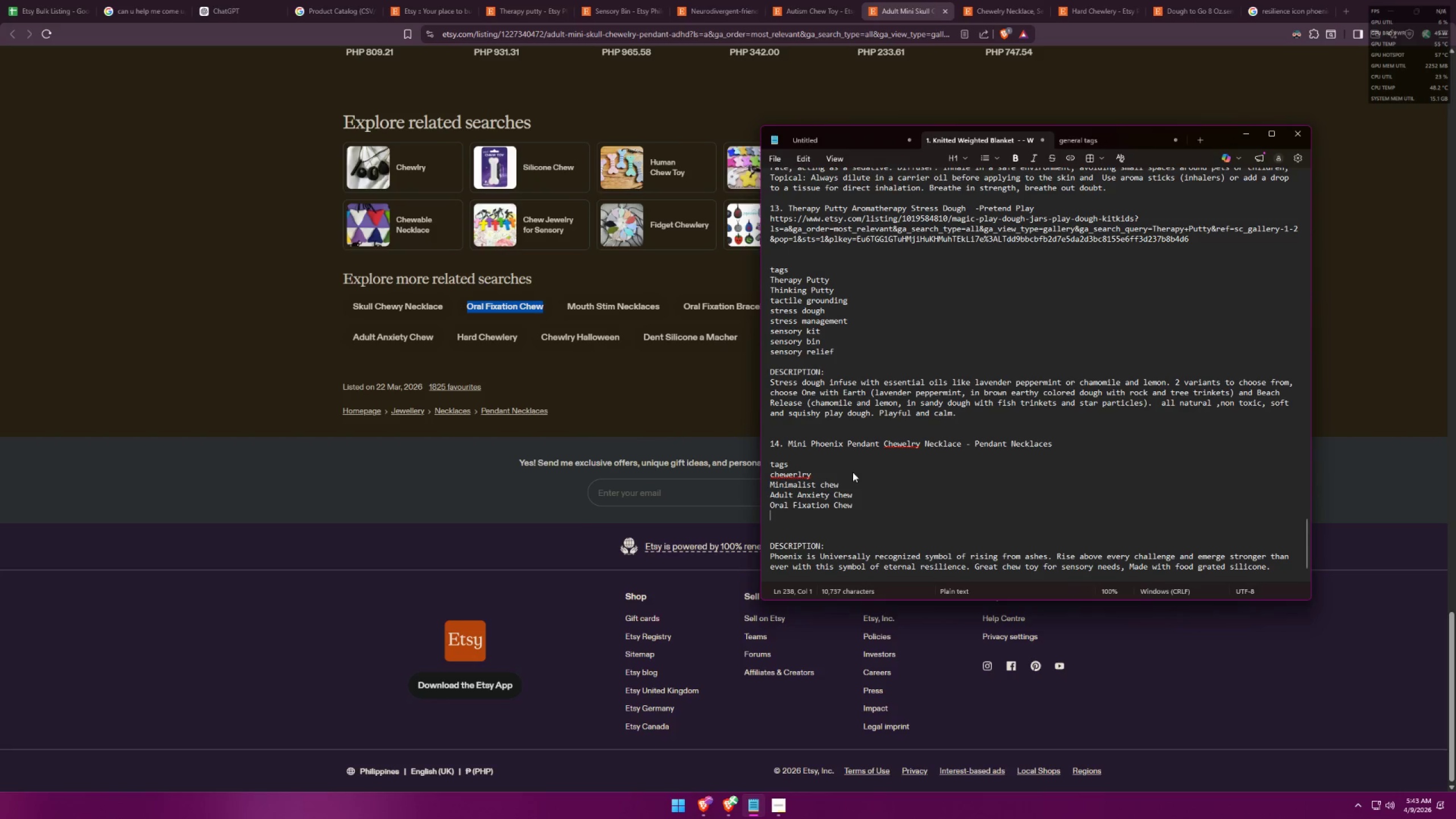 
key(Alt+AltLeft)
 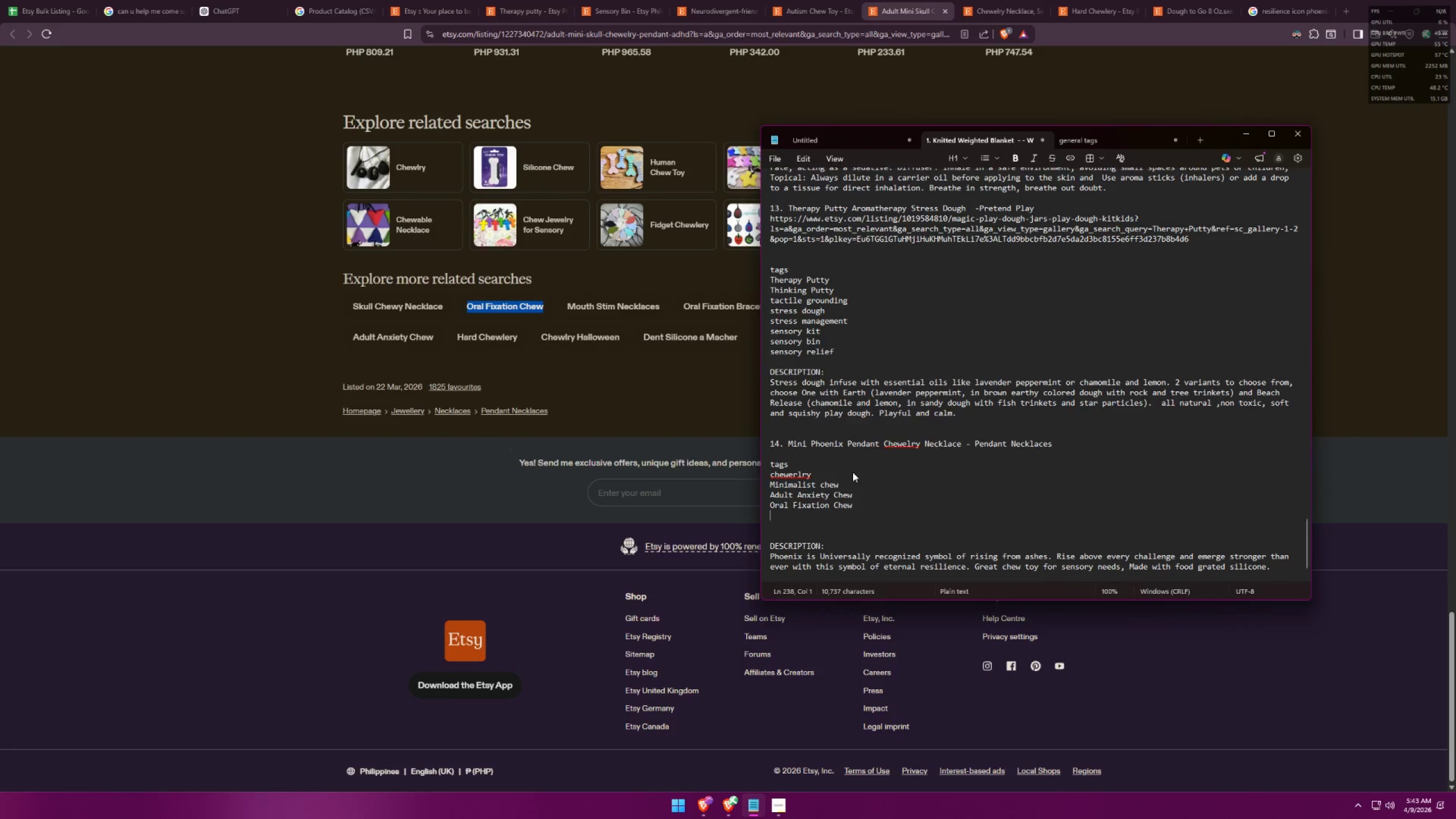 
key(Alt+Tab)
 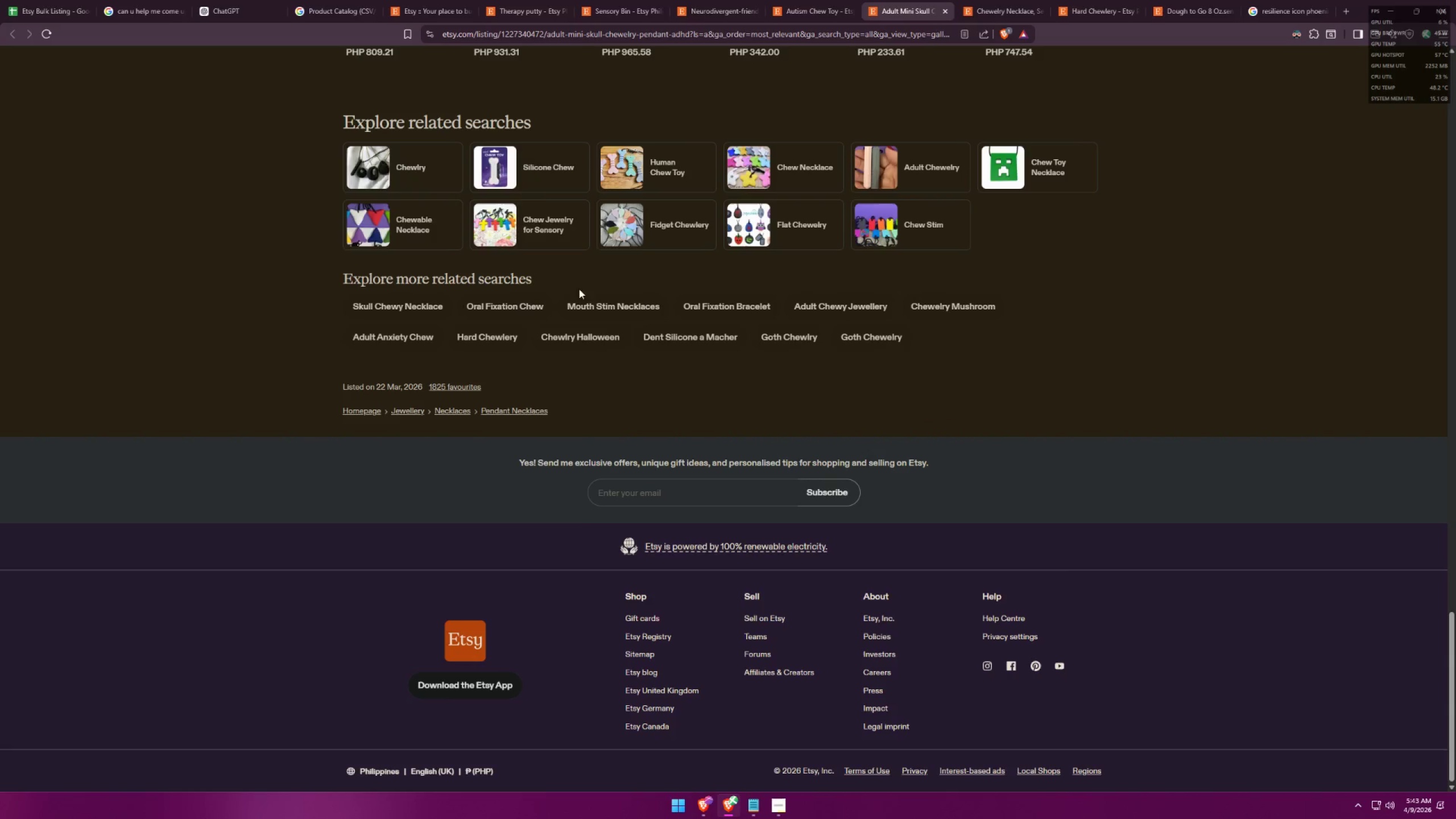 
middle_click([585, 302])
 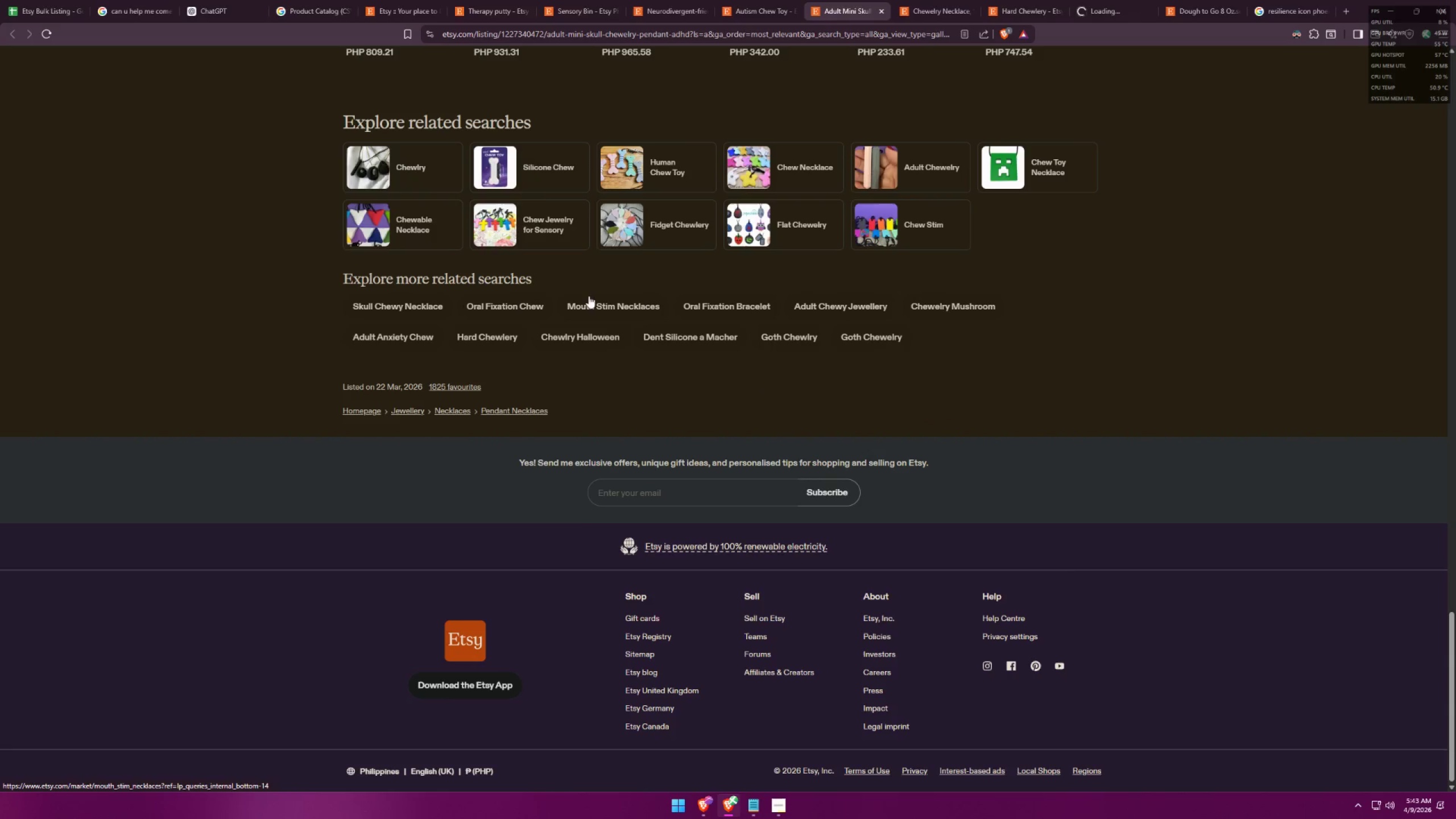 
left_click_drag(start_coordinate=[565, 275], to_coordinate=[619, 309])
 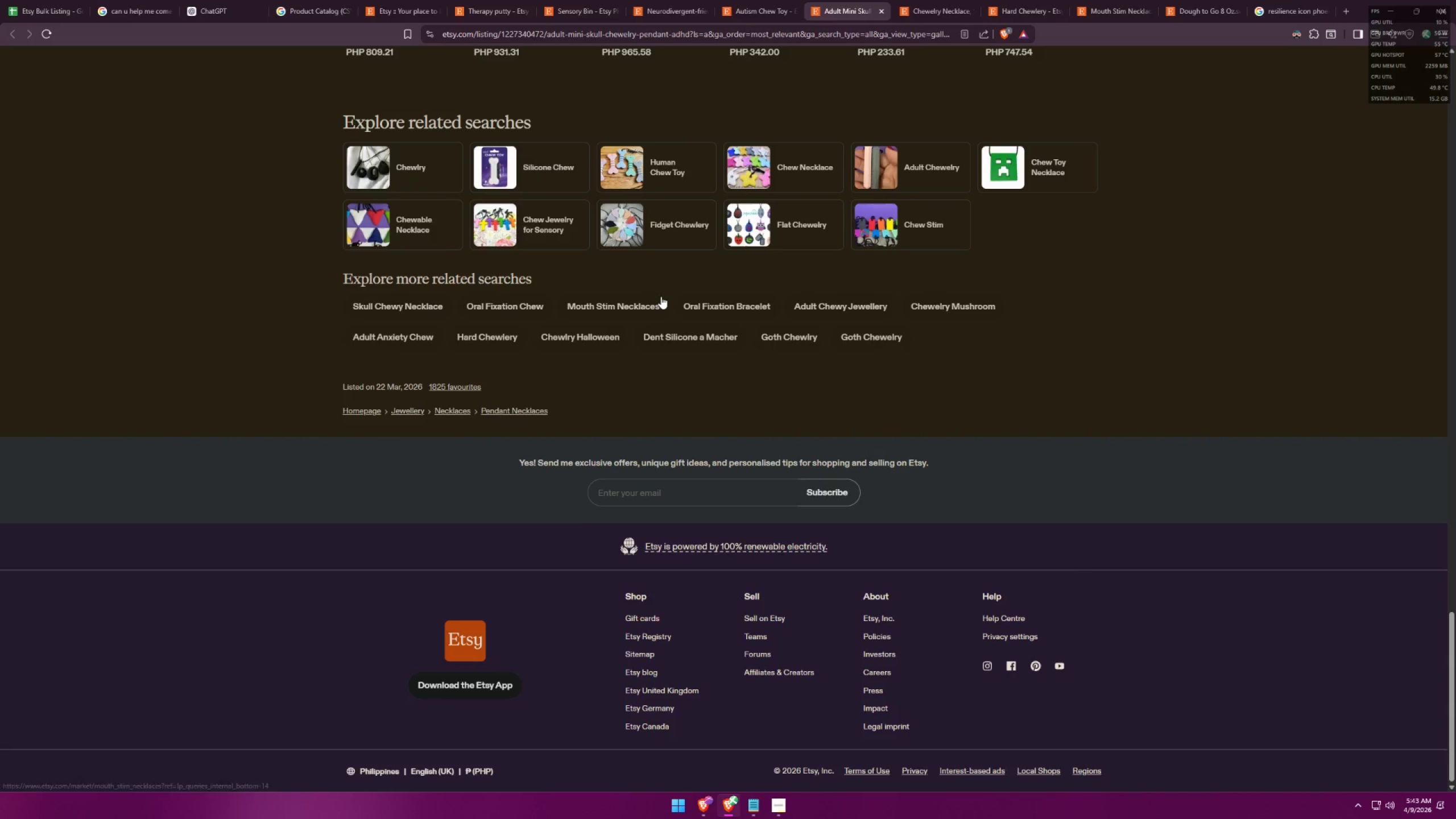 
left_click_drag(start_coordinate=[665, 297], to_coordinate=[624, 309])
 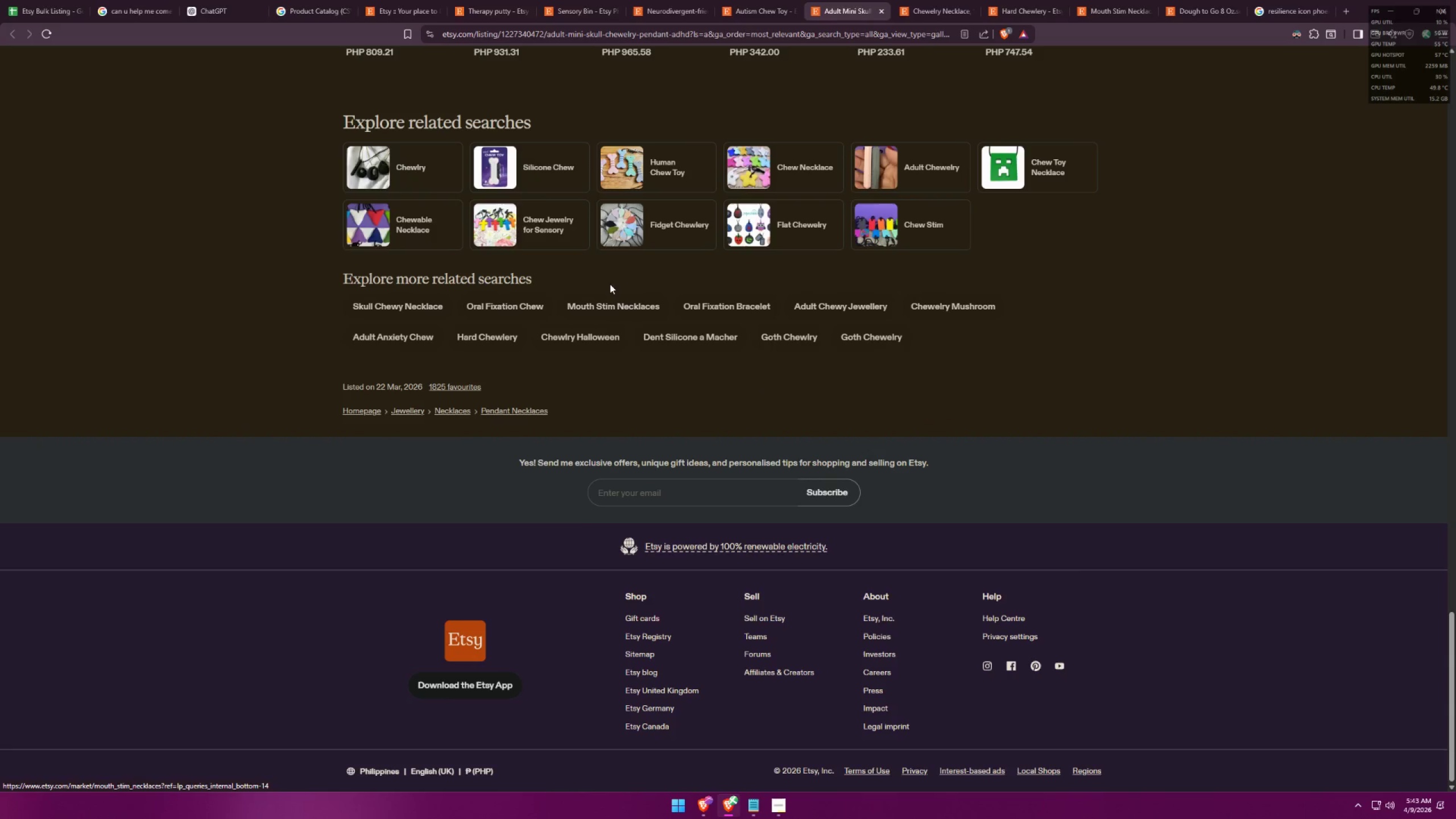 
left_click([610, 283])
 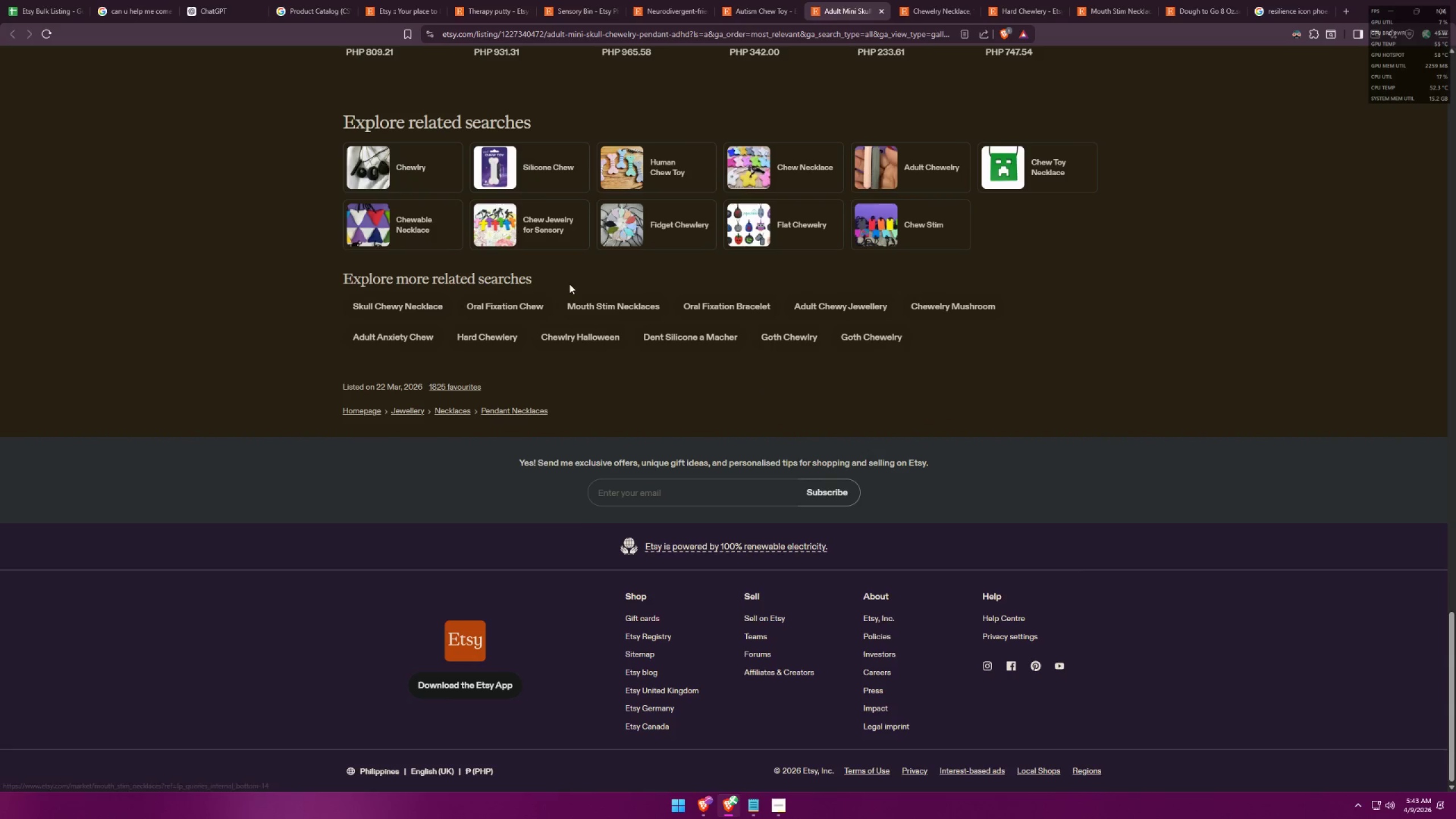 
left_click_drag(start_coordinate=[568, 286], to_coordinate=[581, 303])
 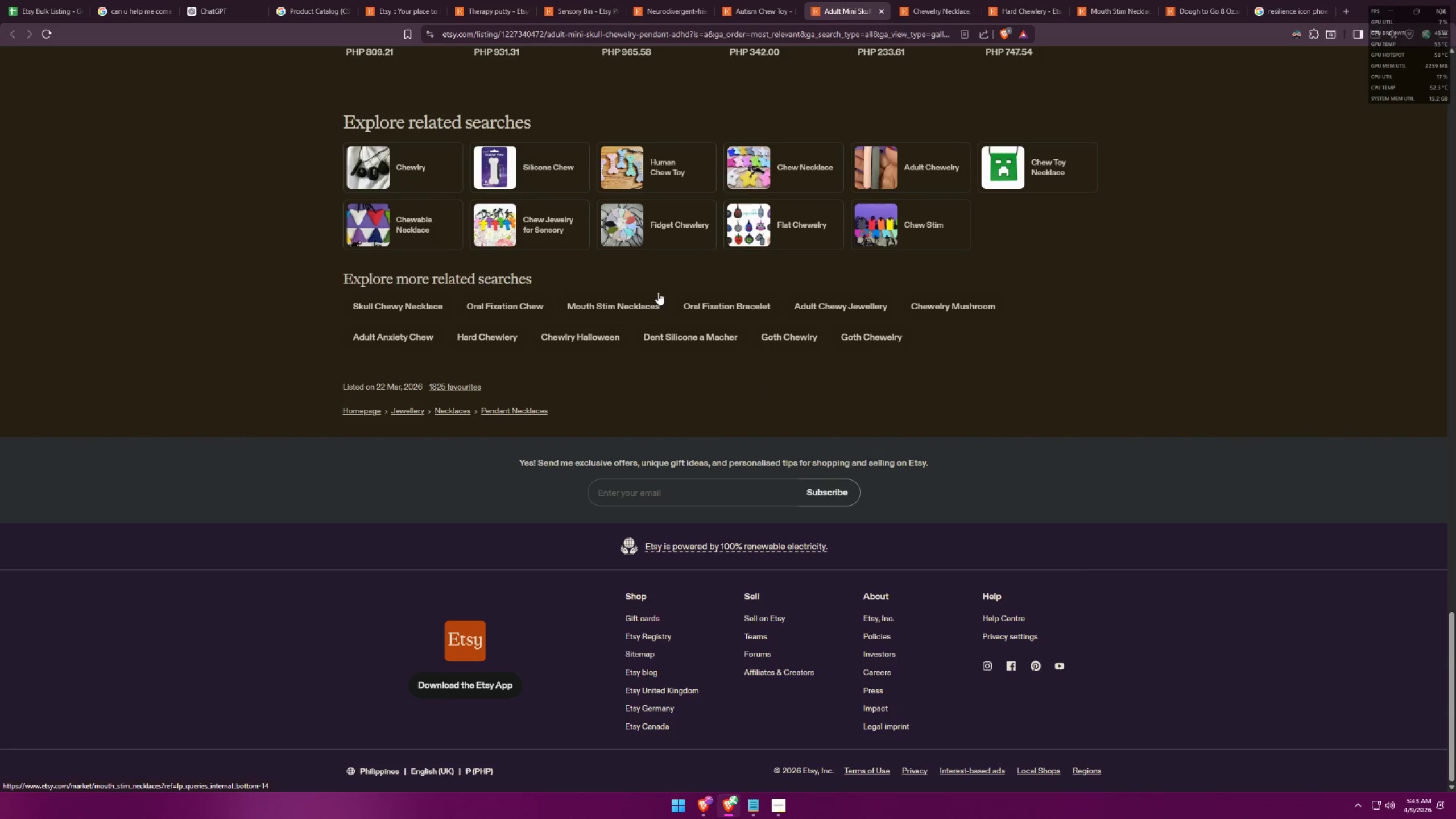 
left_click_drag(start_coordinate=[664, 278], to_coordinate=[658, 305])
 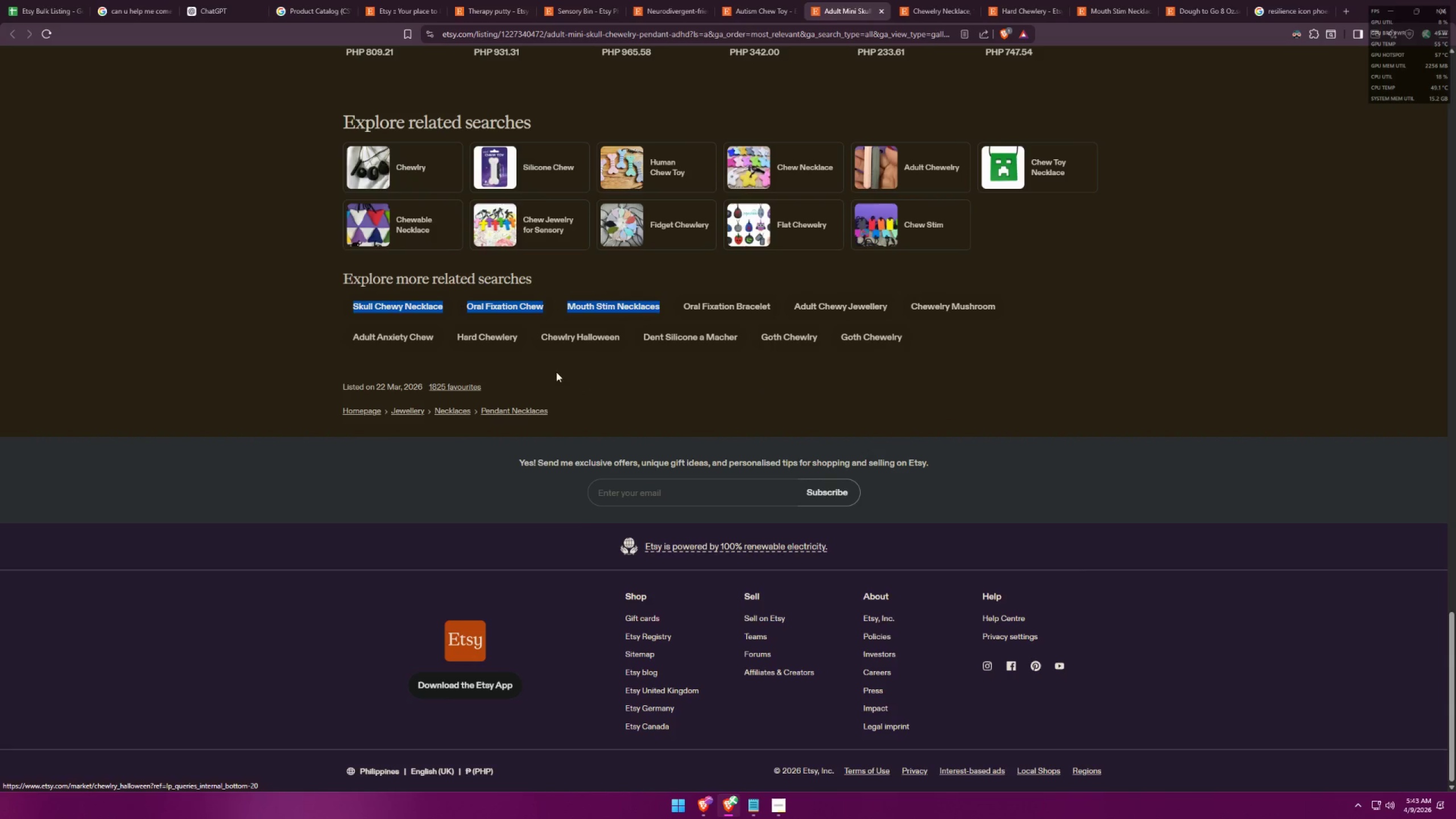 
left_click([553, 383])
 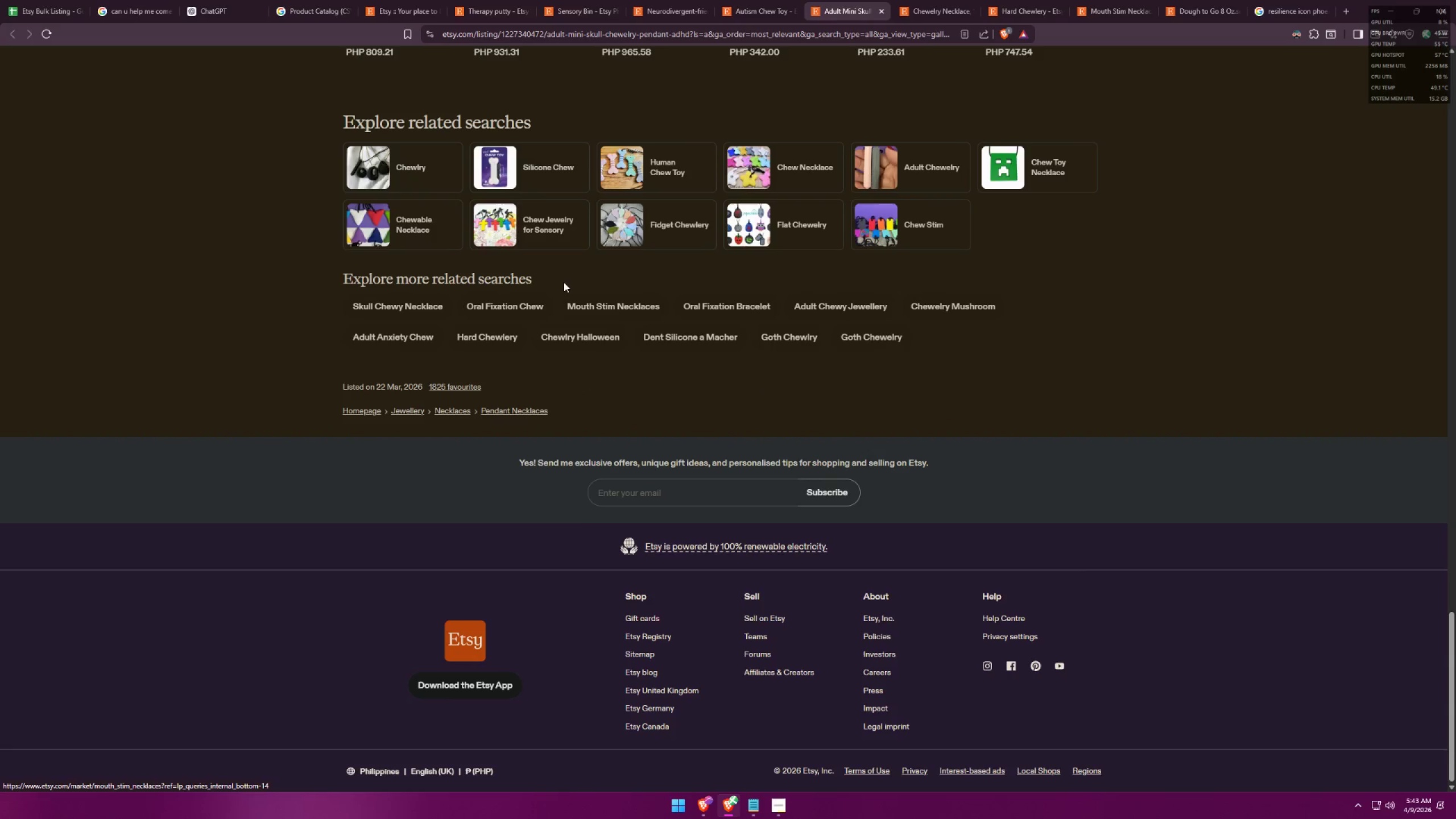 
left_click([562, 280])
 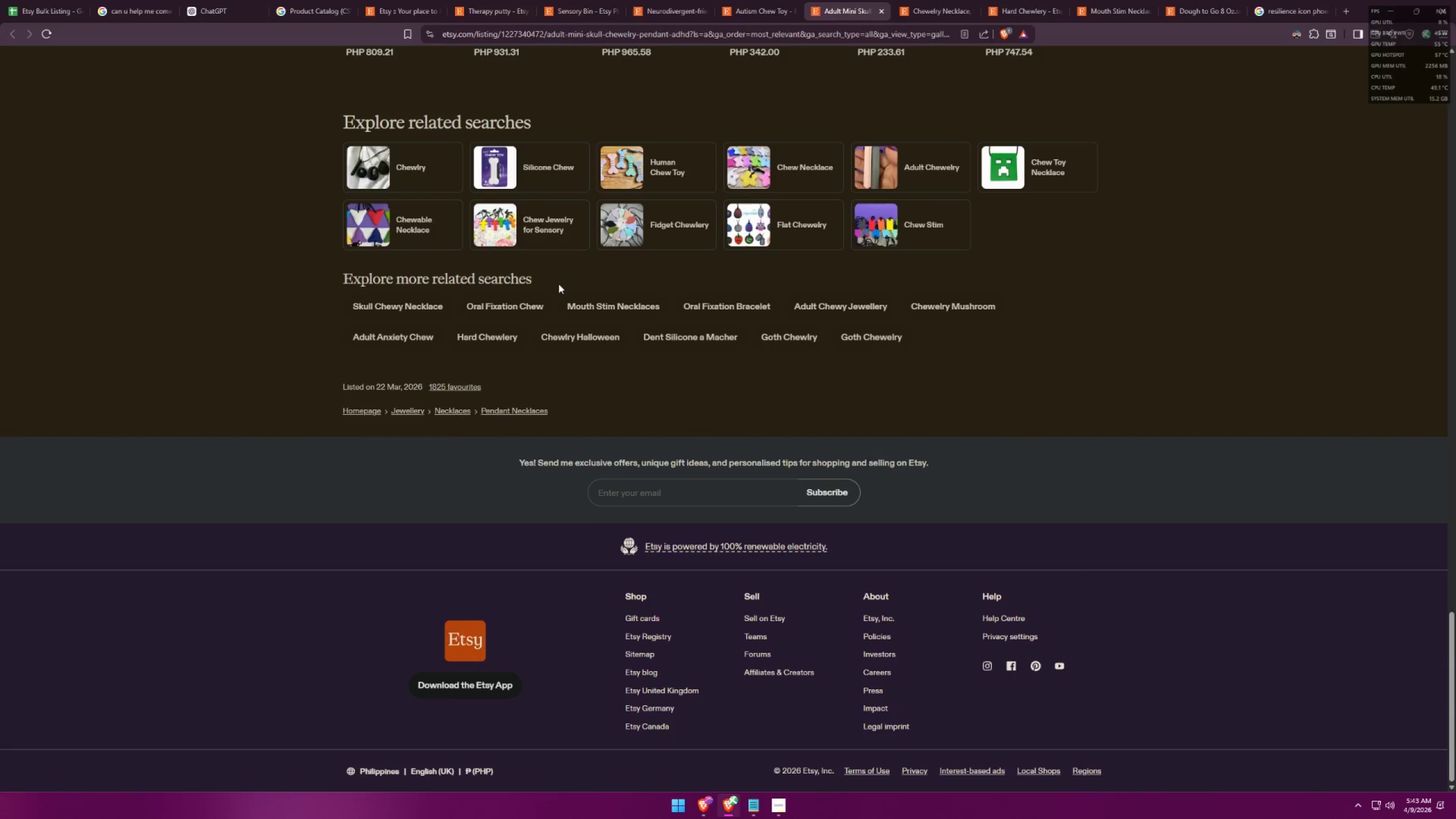 
left_click_drag(start_coordinate=[564, 284], to_coordinate=[653, 297])
 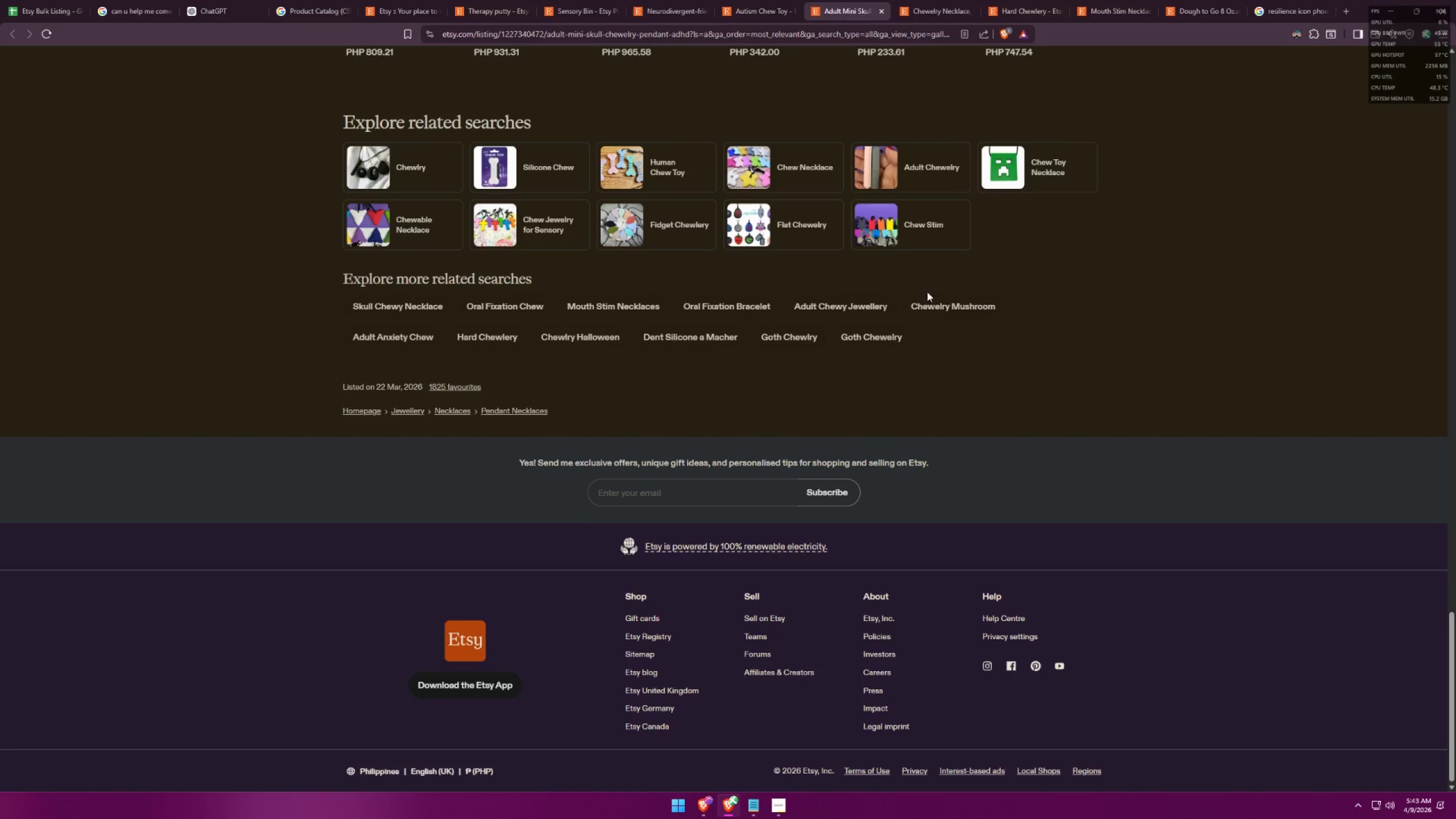 
left_click_drag(start_coordinate=[894, 284], to_coordinate=[887, 295])
 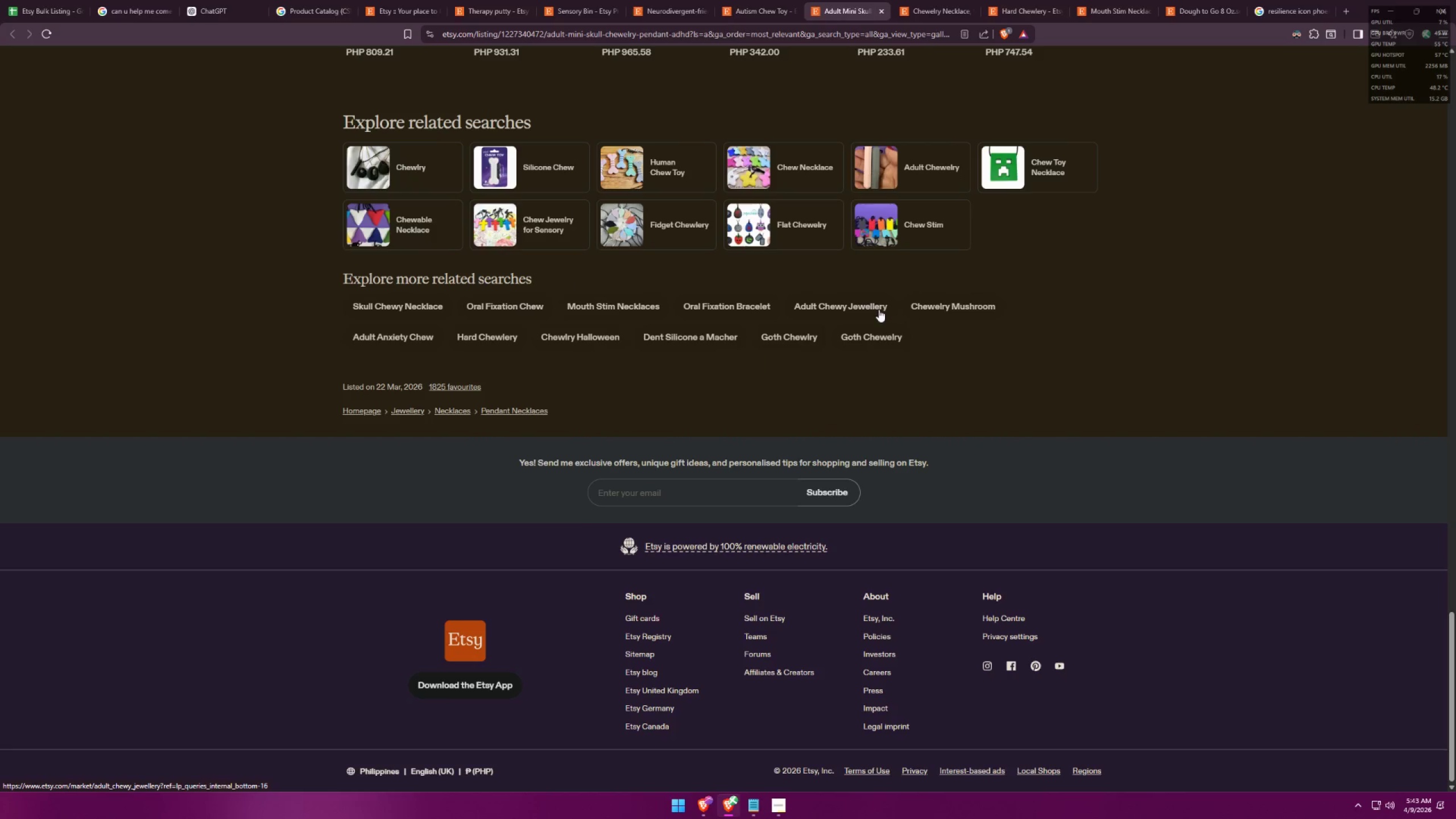 
middle_click([874, 305])
 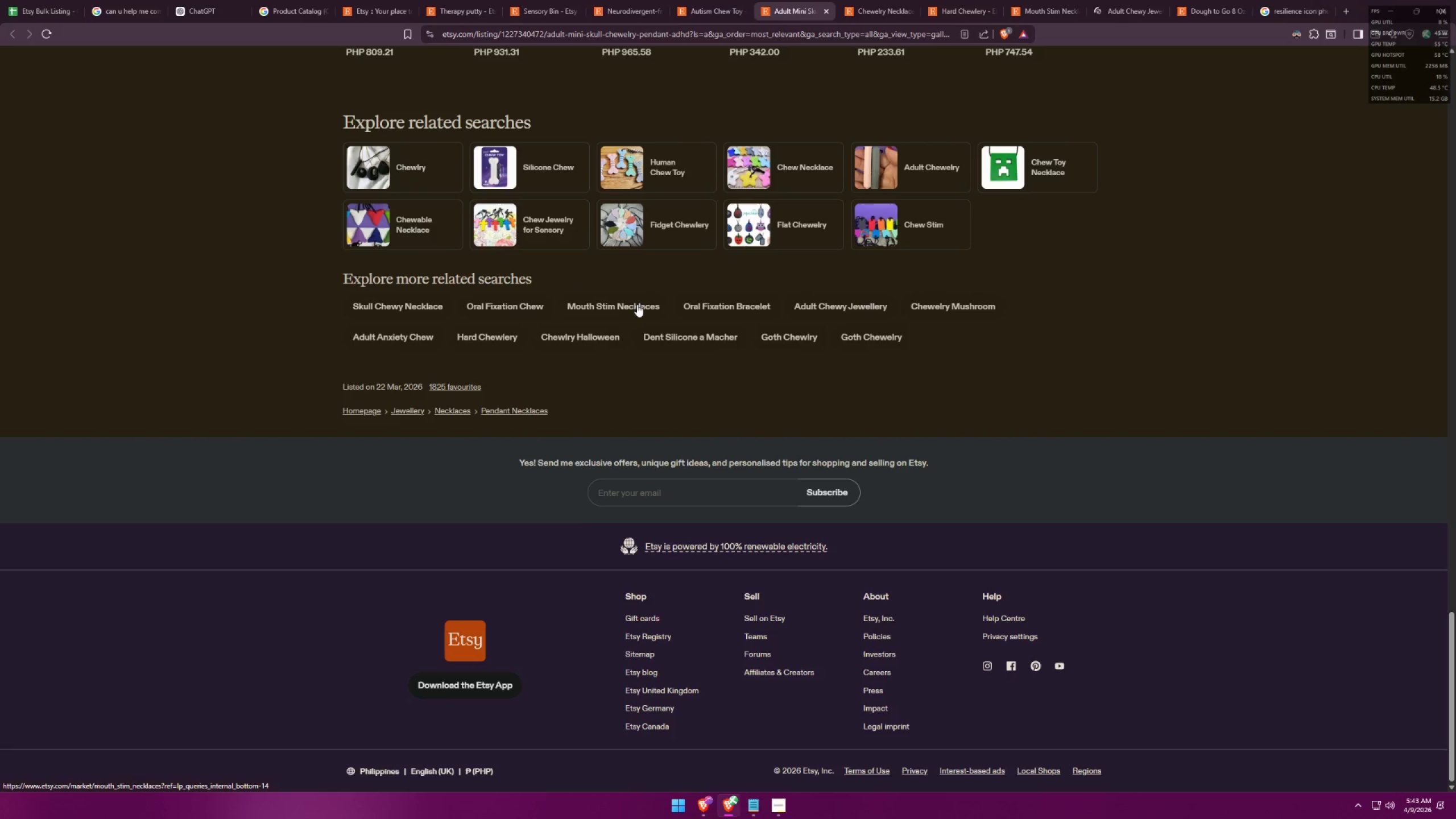 
left_click([953, 0])
 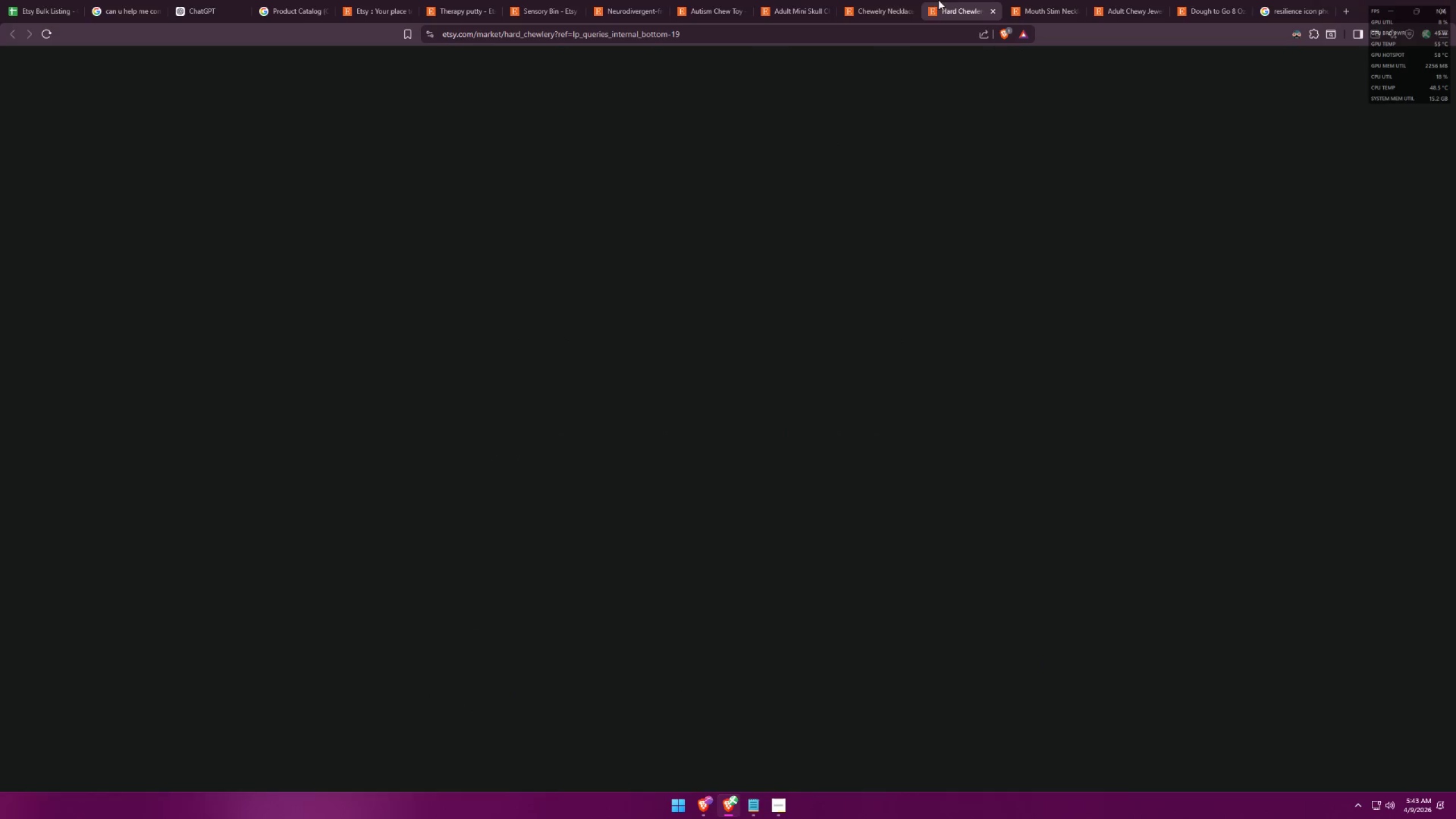 
left_click([889, 0])
 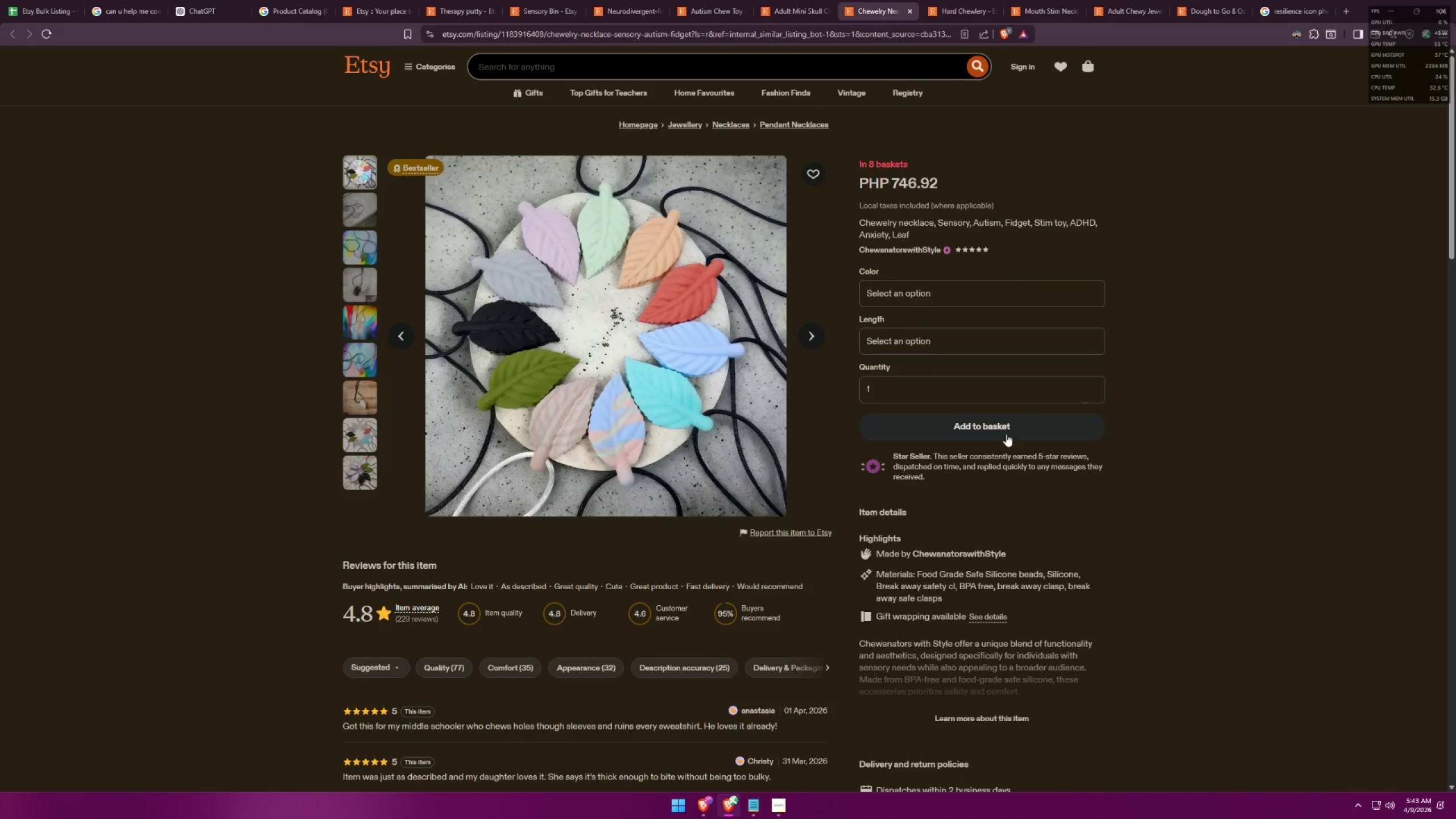 
scroll: coordinate [1032, 559], scroll_direction: down, amount: 7.0
 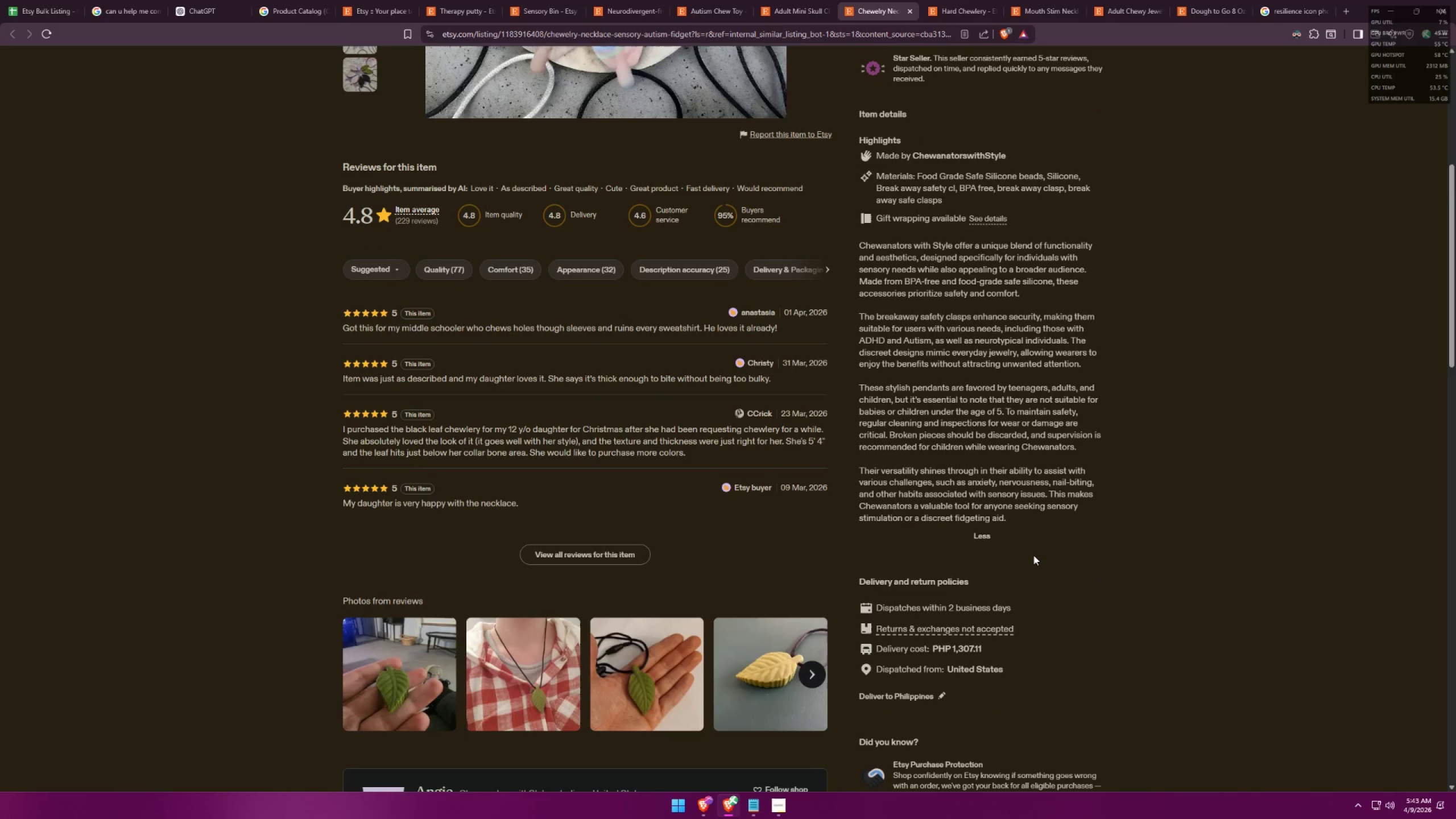 
scroll: coordinate [1035, 554], scroll_direction: up, amount: 2.0
 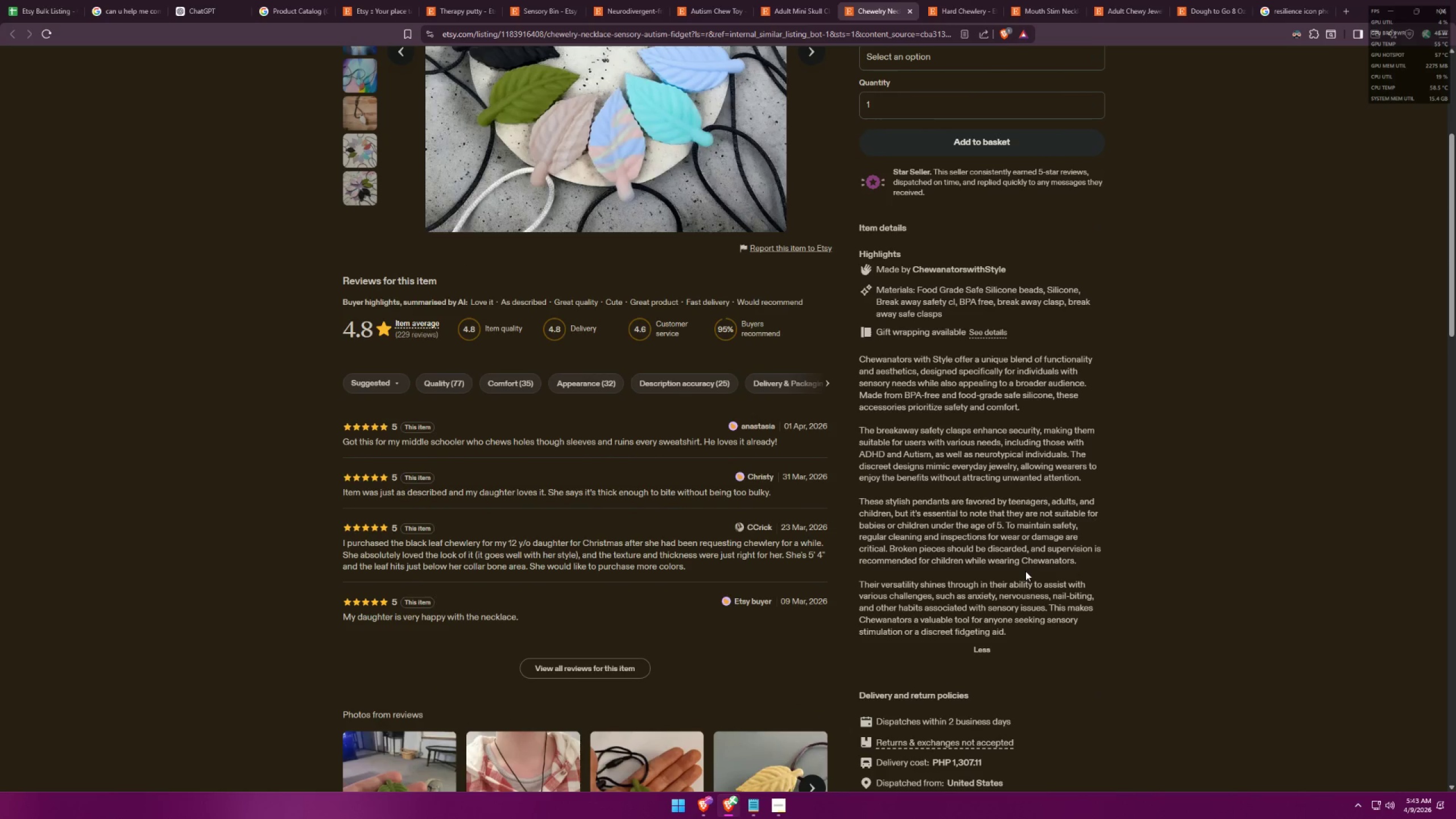 
wait(8.47)
 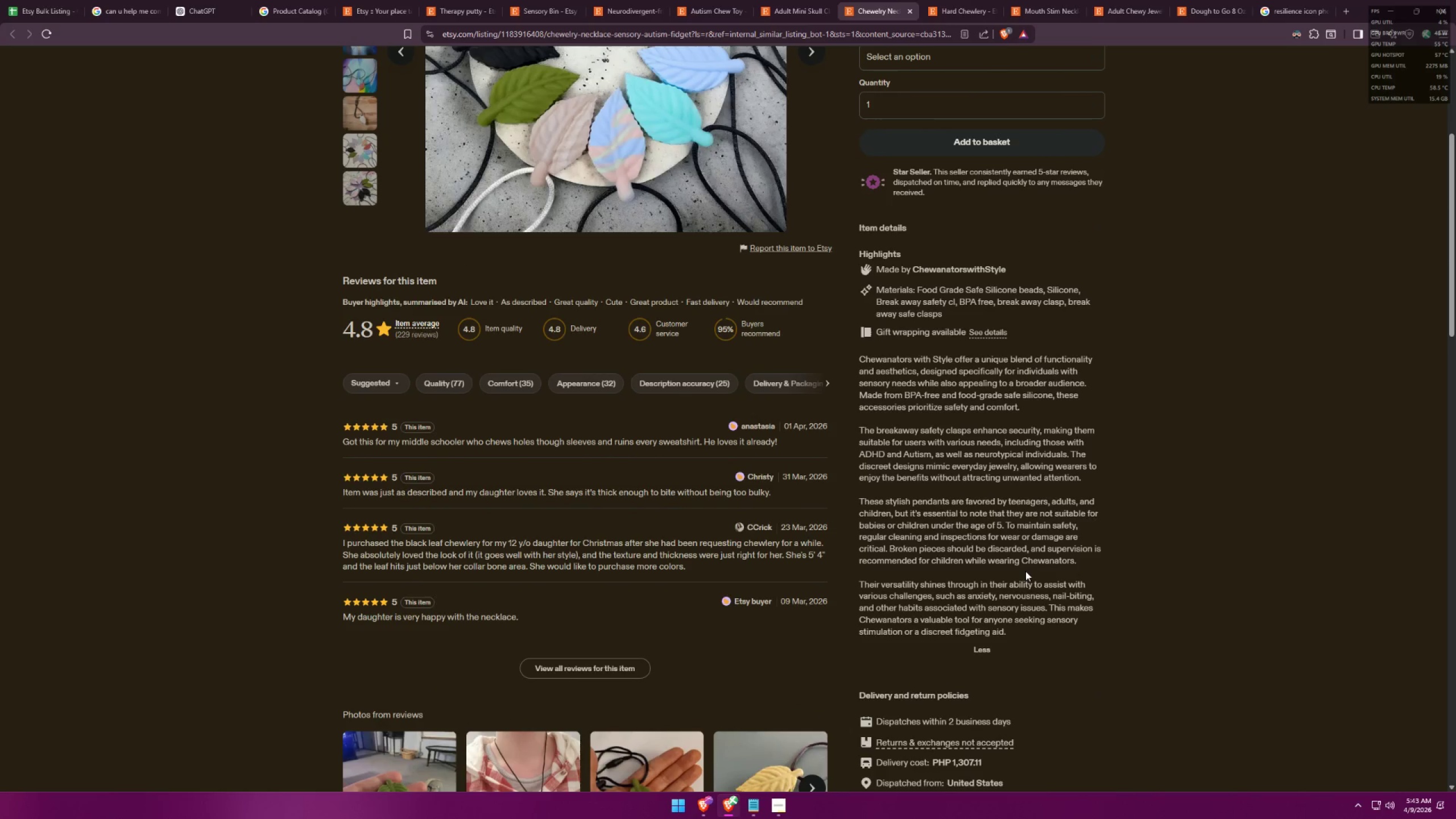 
left_click_drag(start_coordinate=[1011, 583], to_coordinate=[1045, 610])
 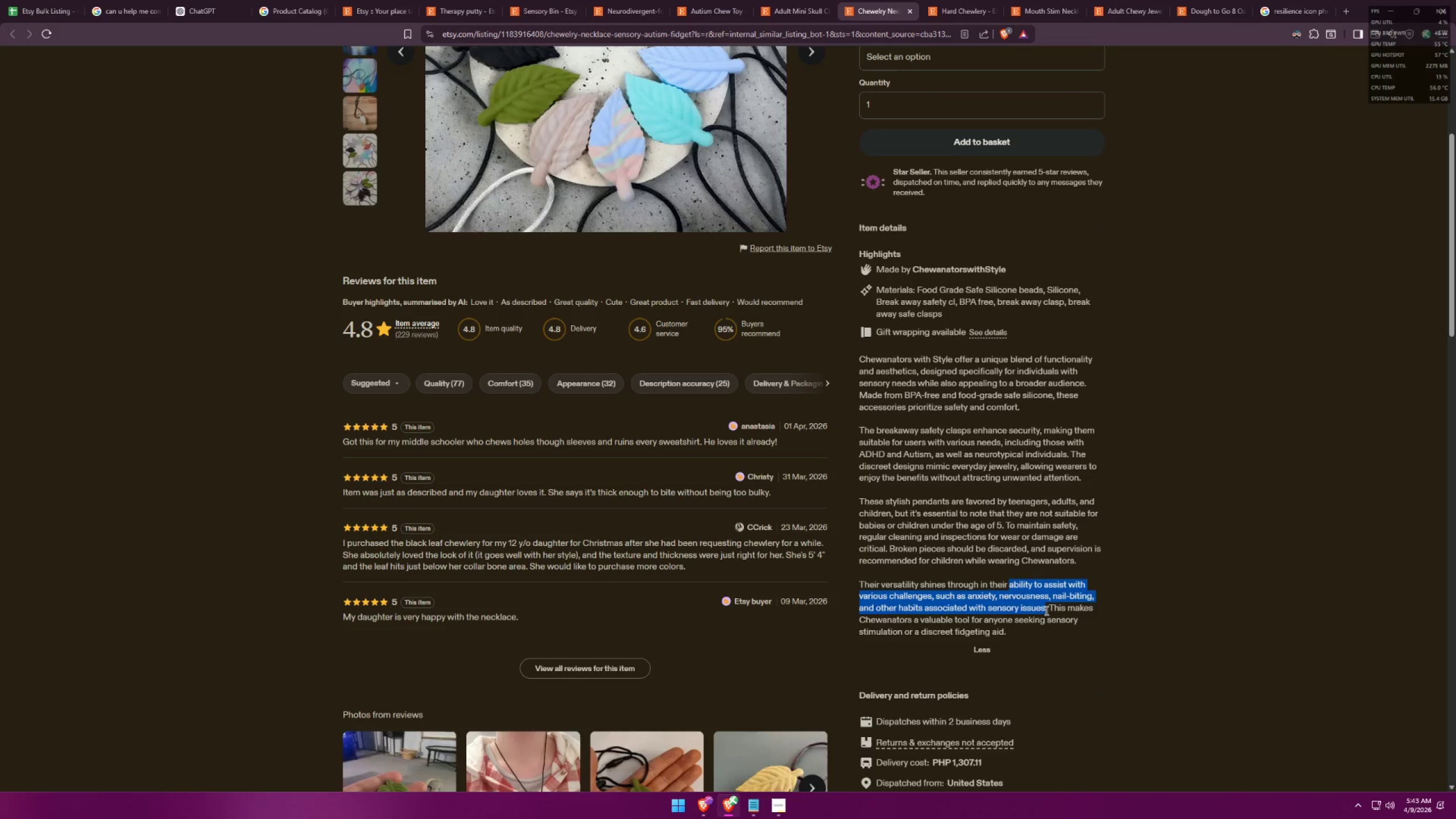 
key(Control+ControlLeft)
 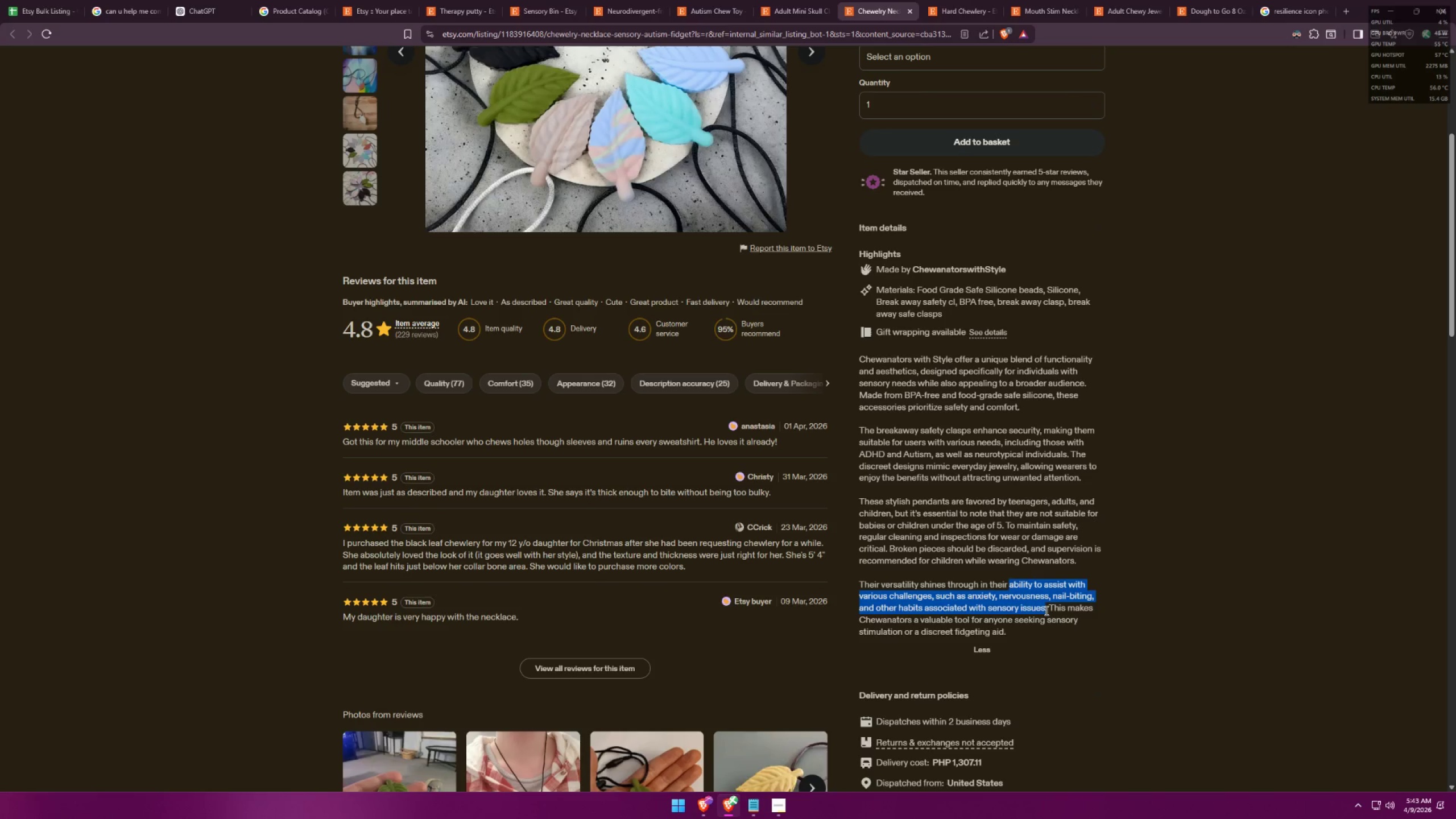 
key(Control+C)
 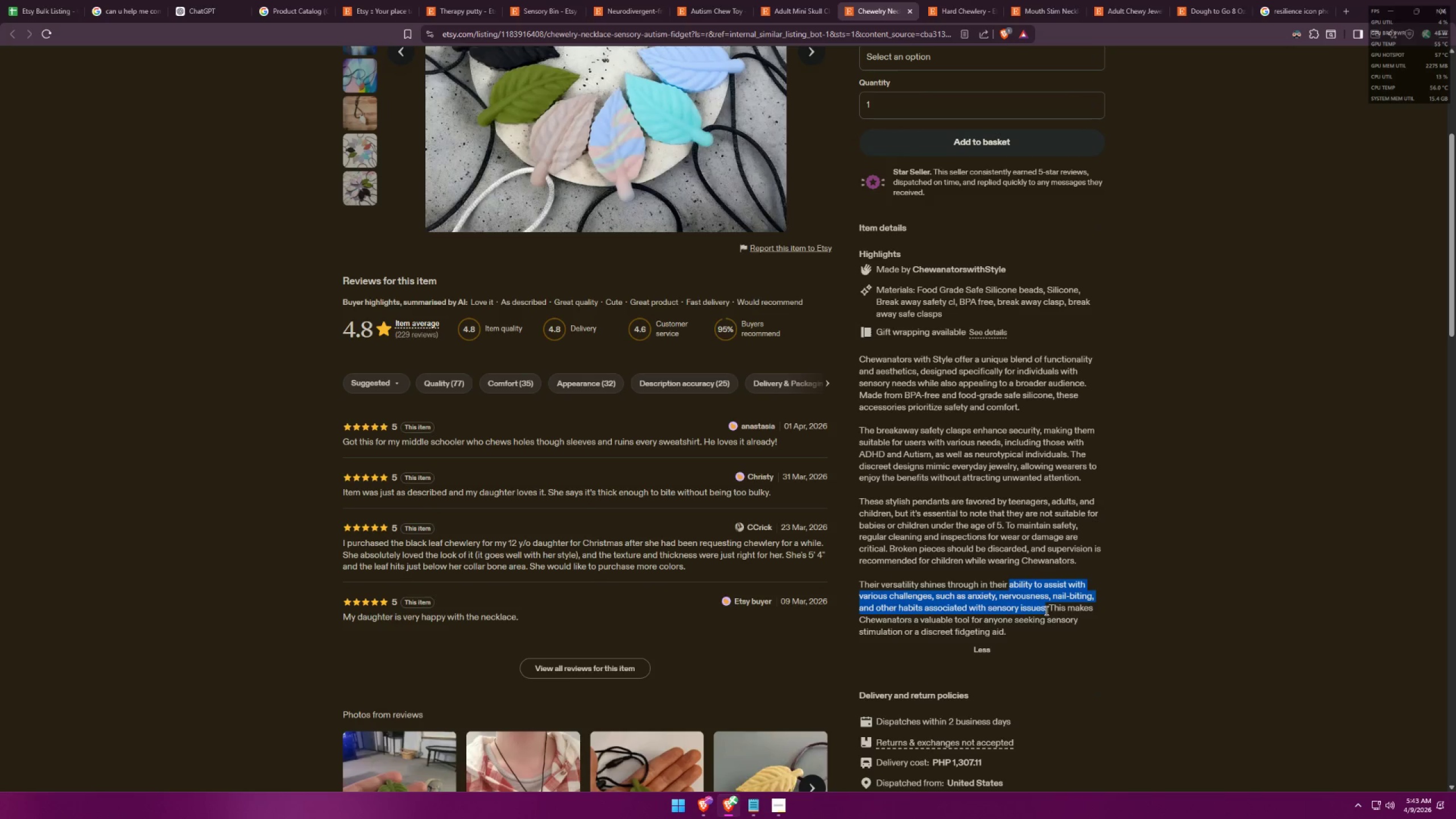 
key(Alt+AltLeft)
 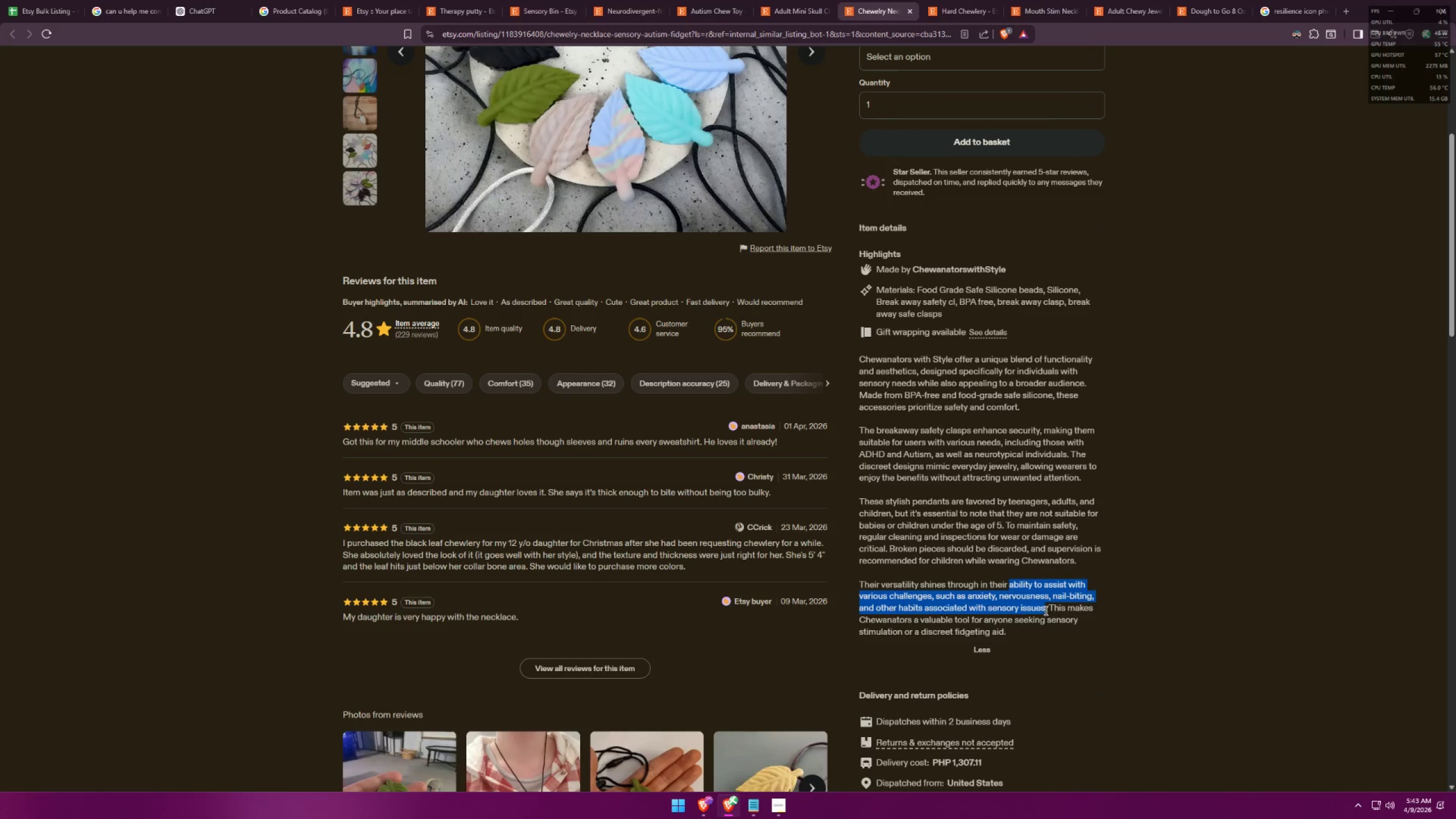 
key(Alt+Tab)
 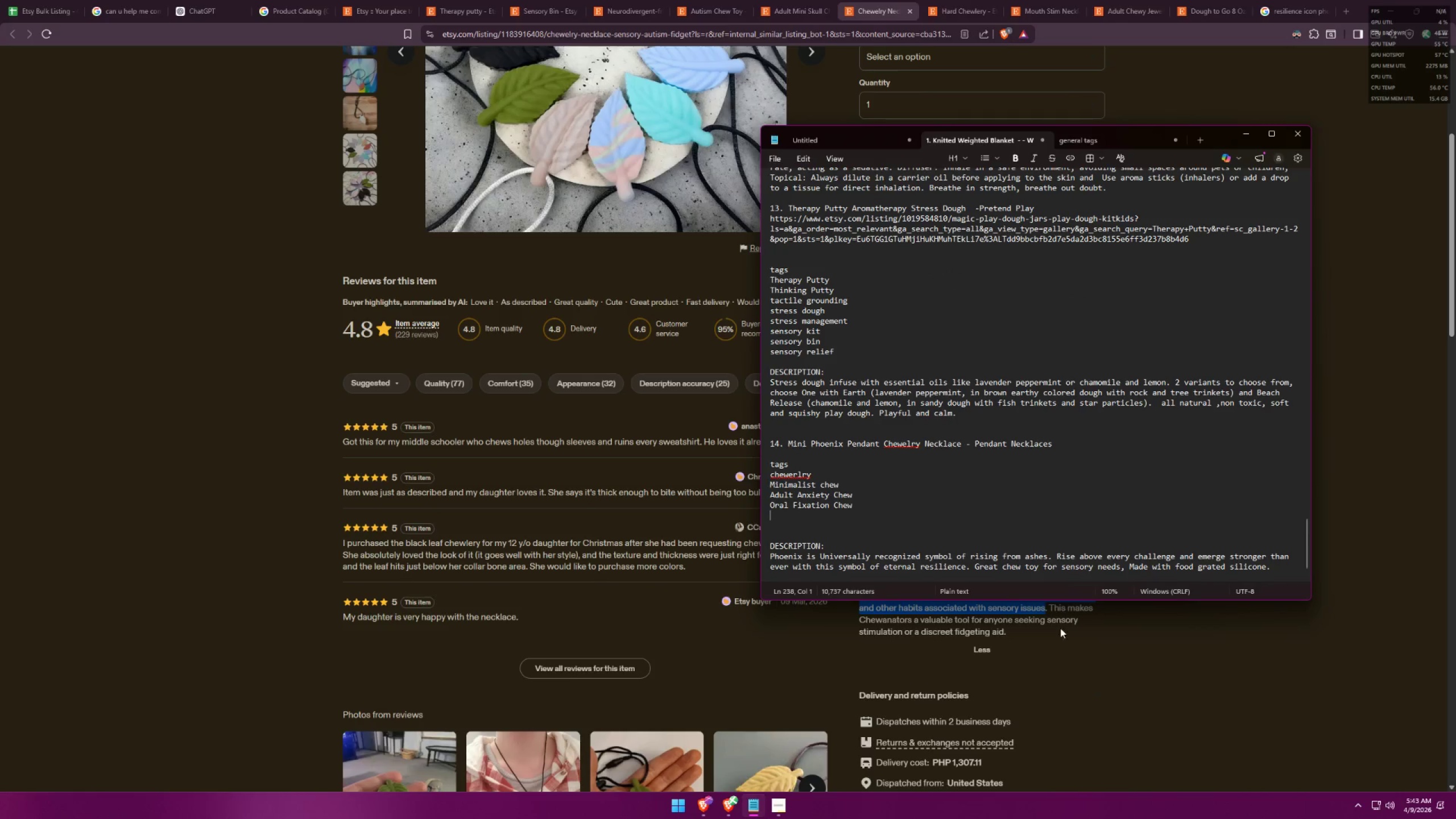 
scroll: coordinate [1109, 504], scroll_direction: down, amount: 6.0
 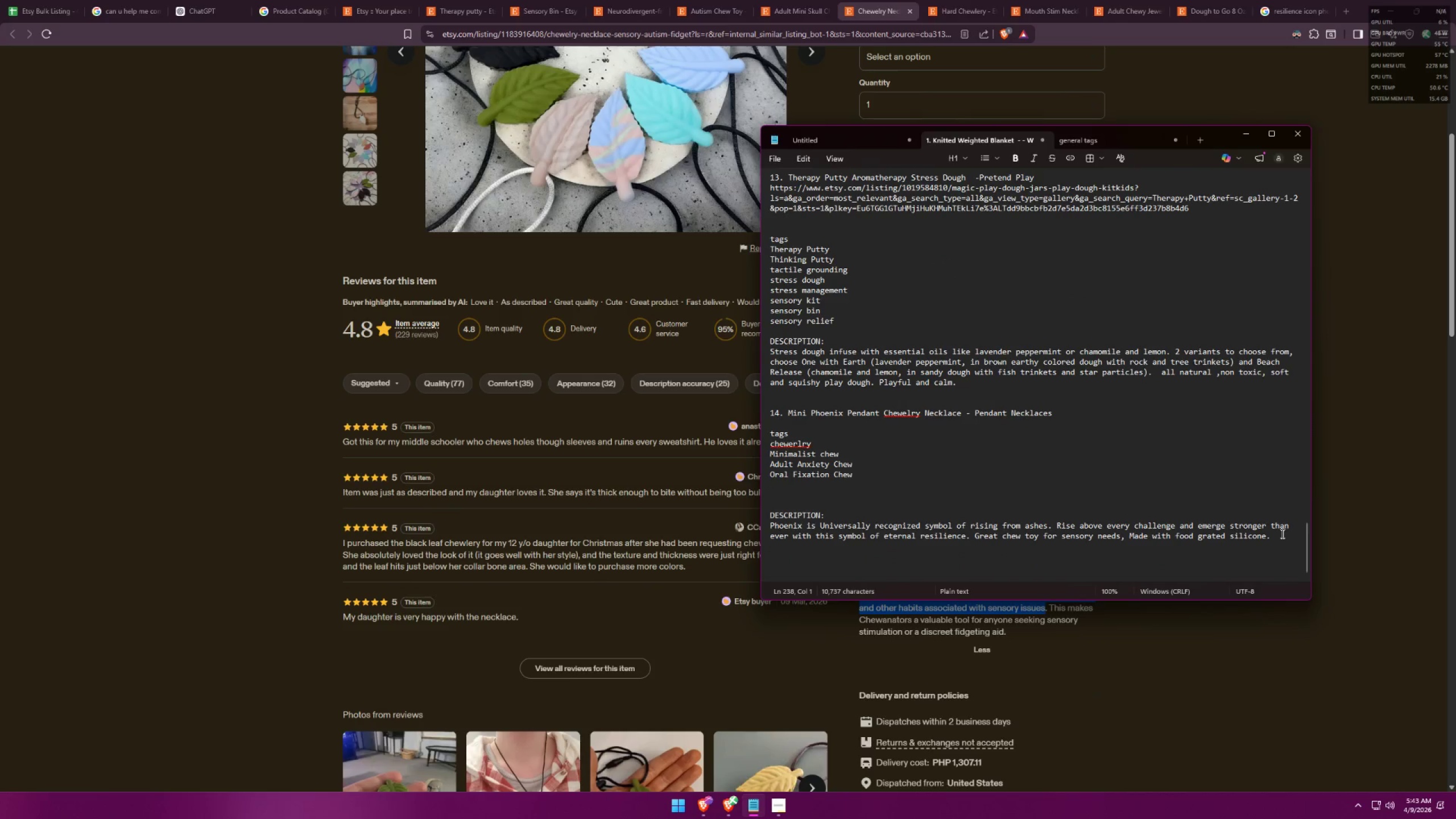 
key(Space)
 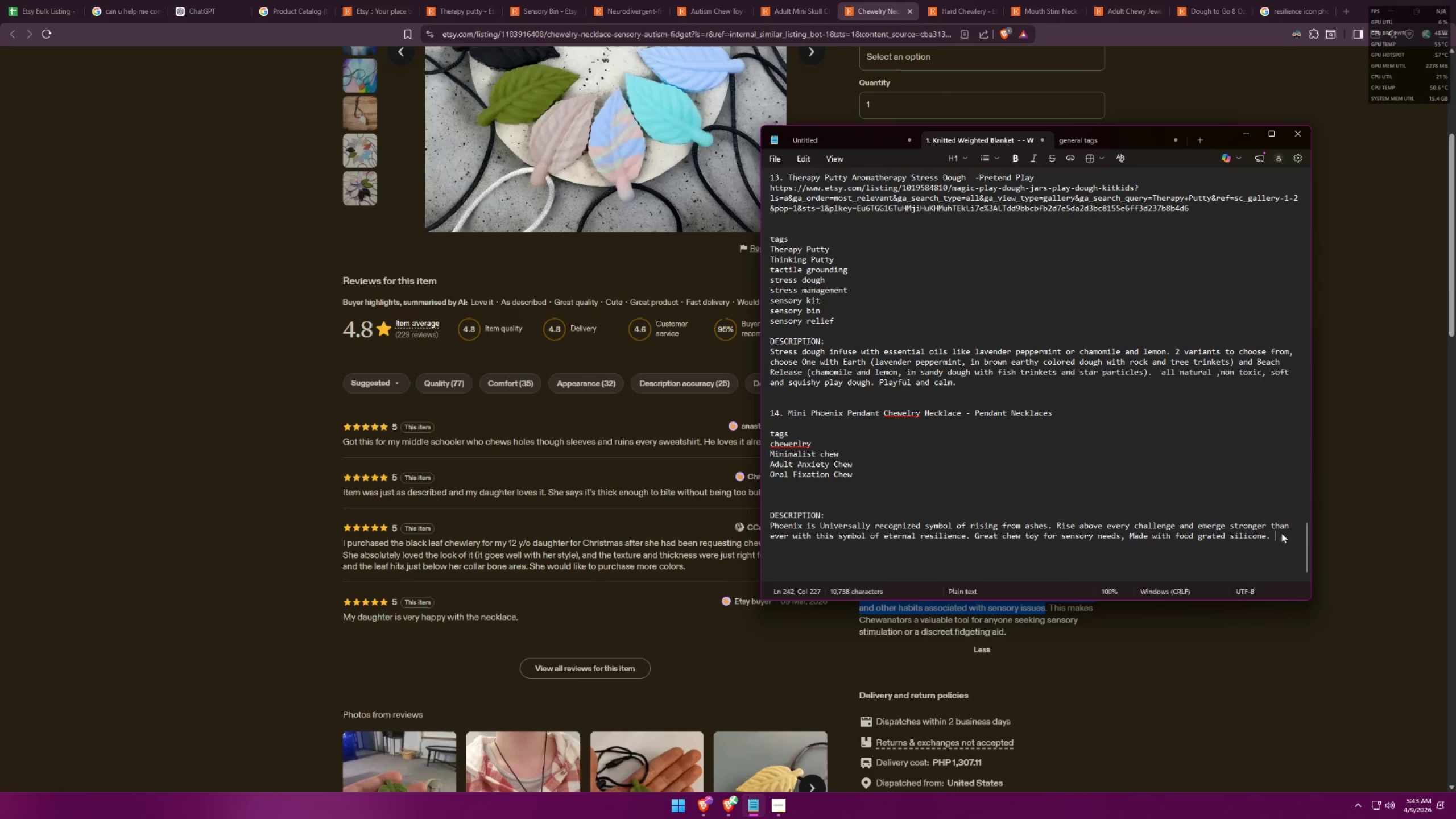 
key(Control+ControlLeft)
 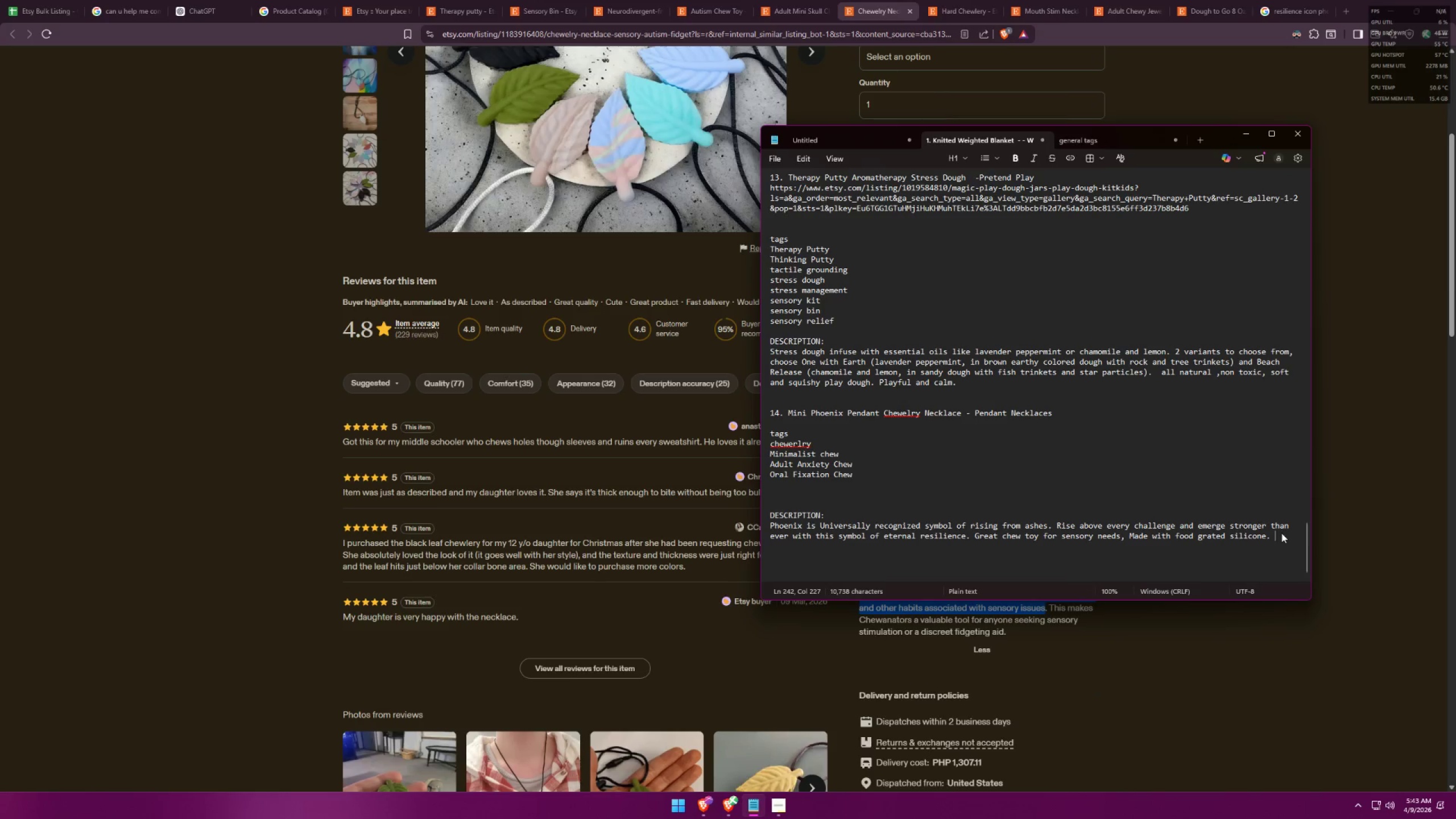 
key(Control+V)
 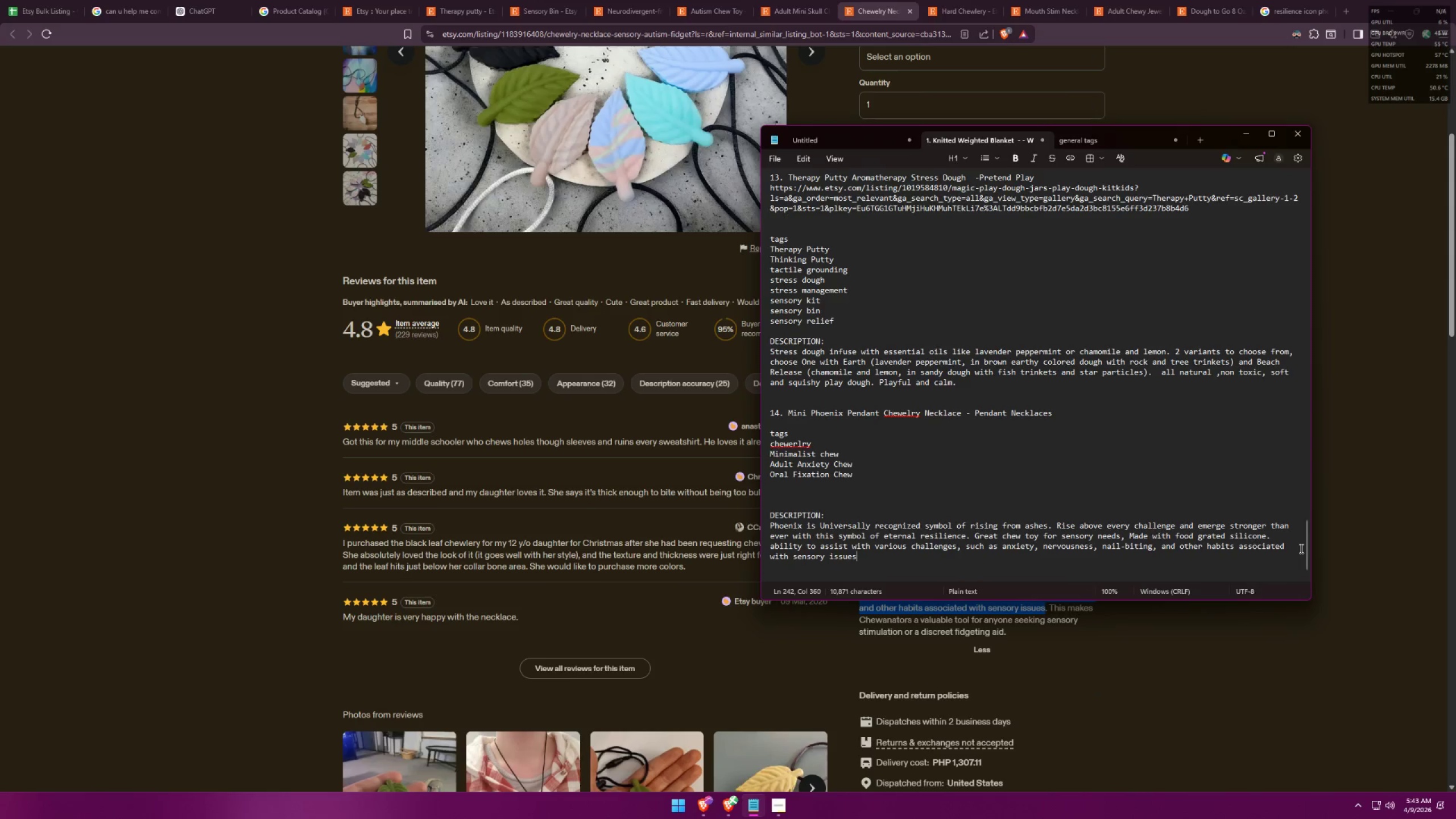 
key(Alt+AltLeft)
 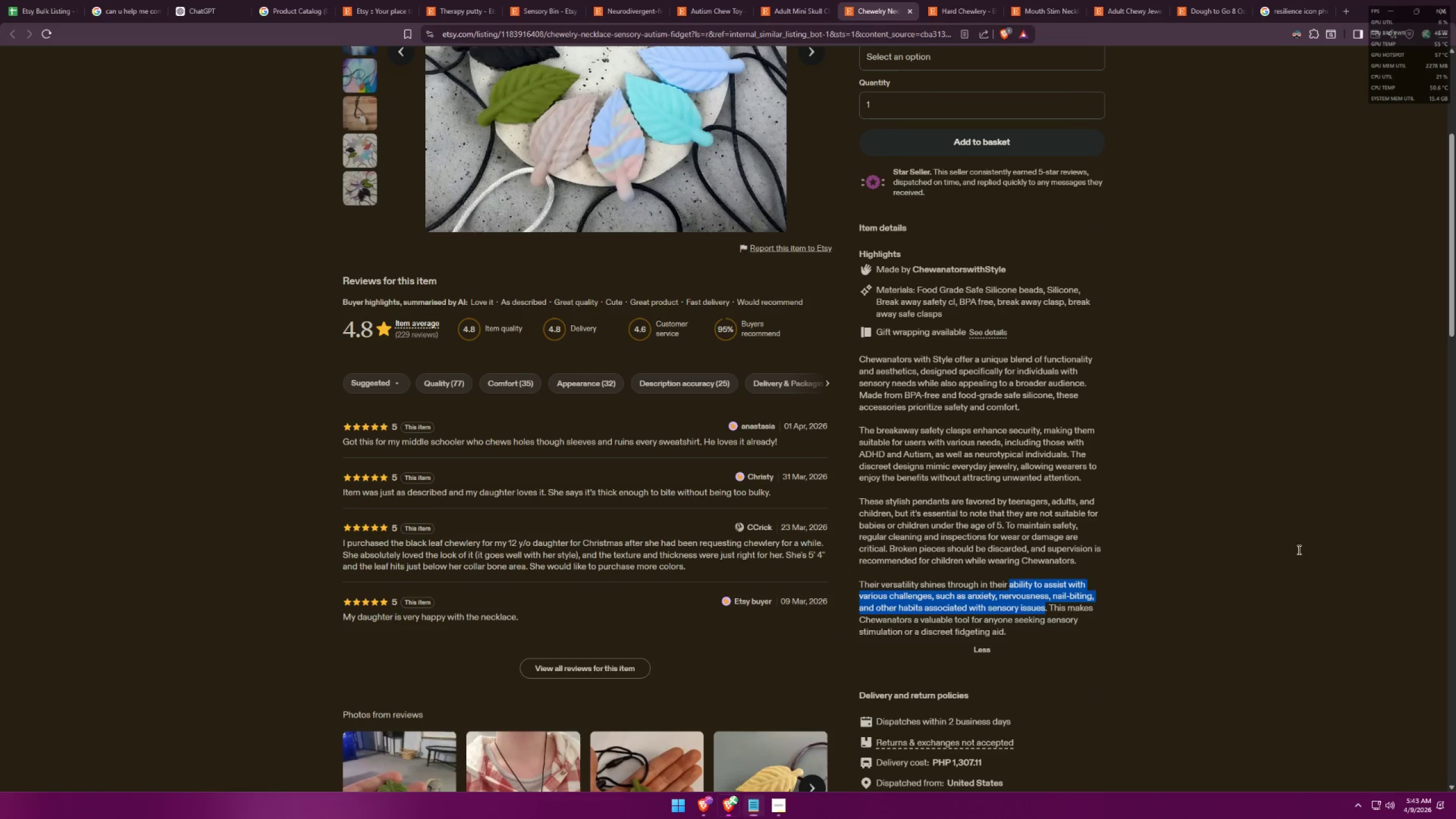 
key(Alt+Tab)
 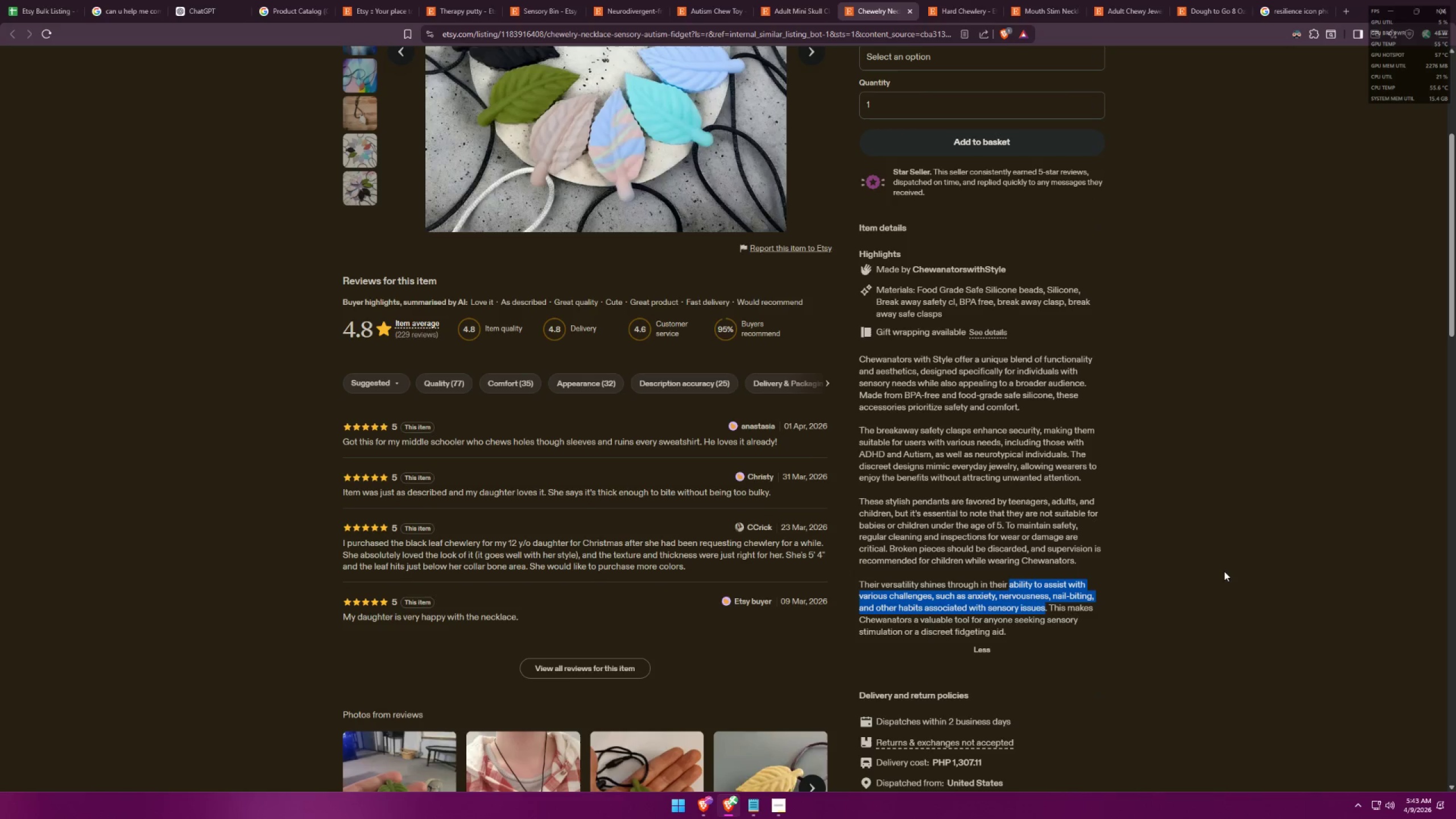 
key(Alt+AltLeft)
 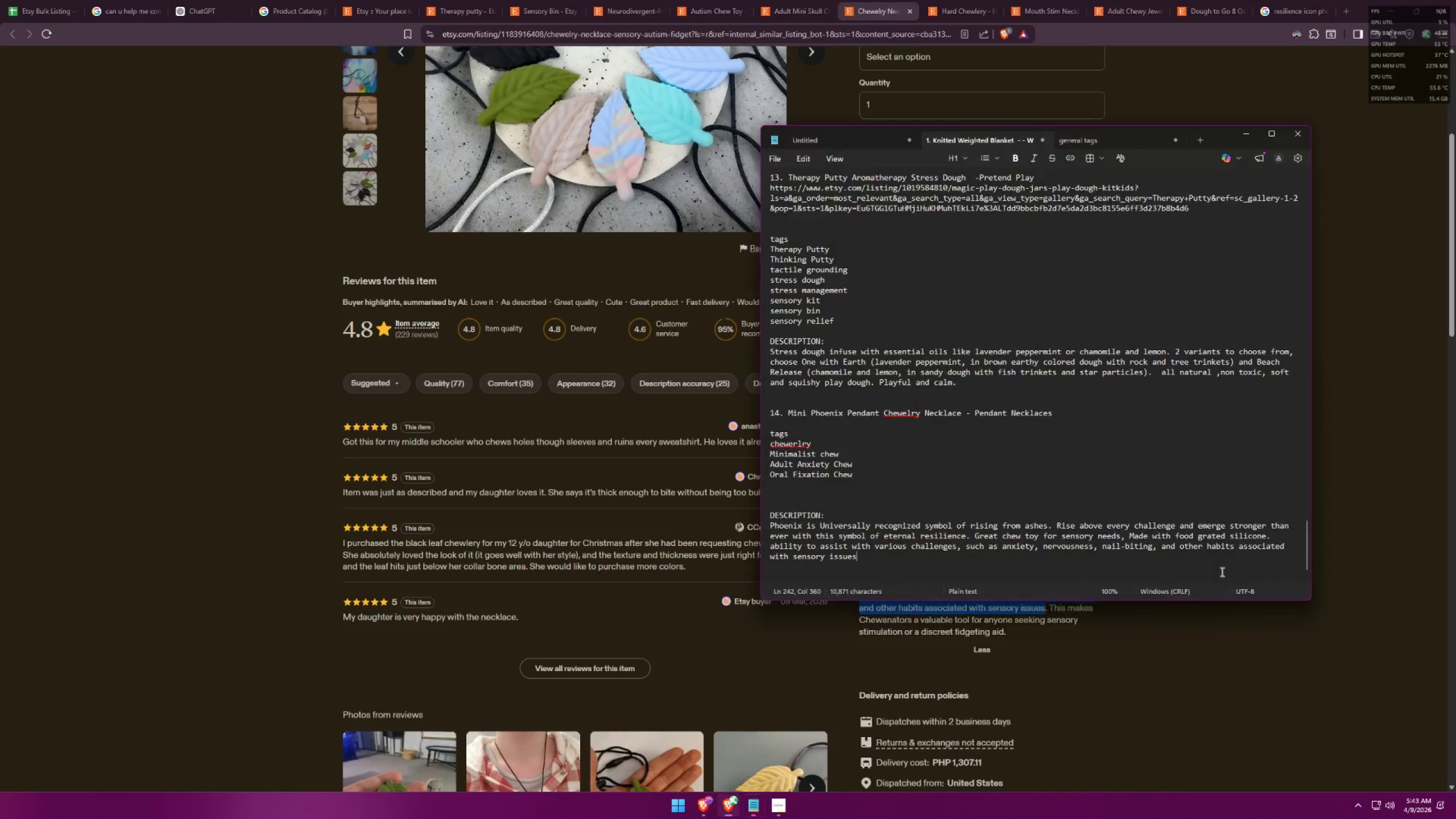 
key(Alt+Tab)
 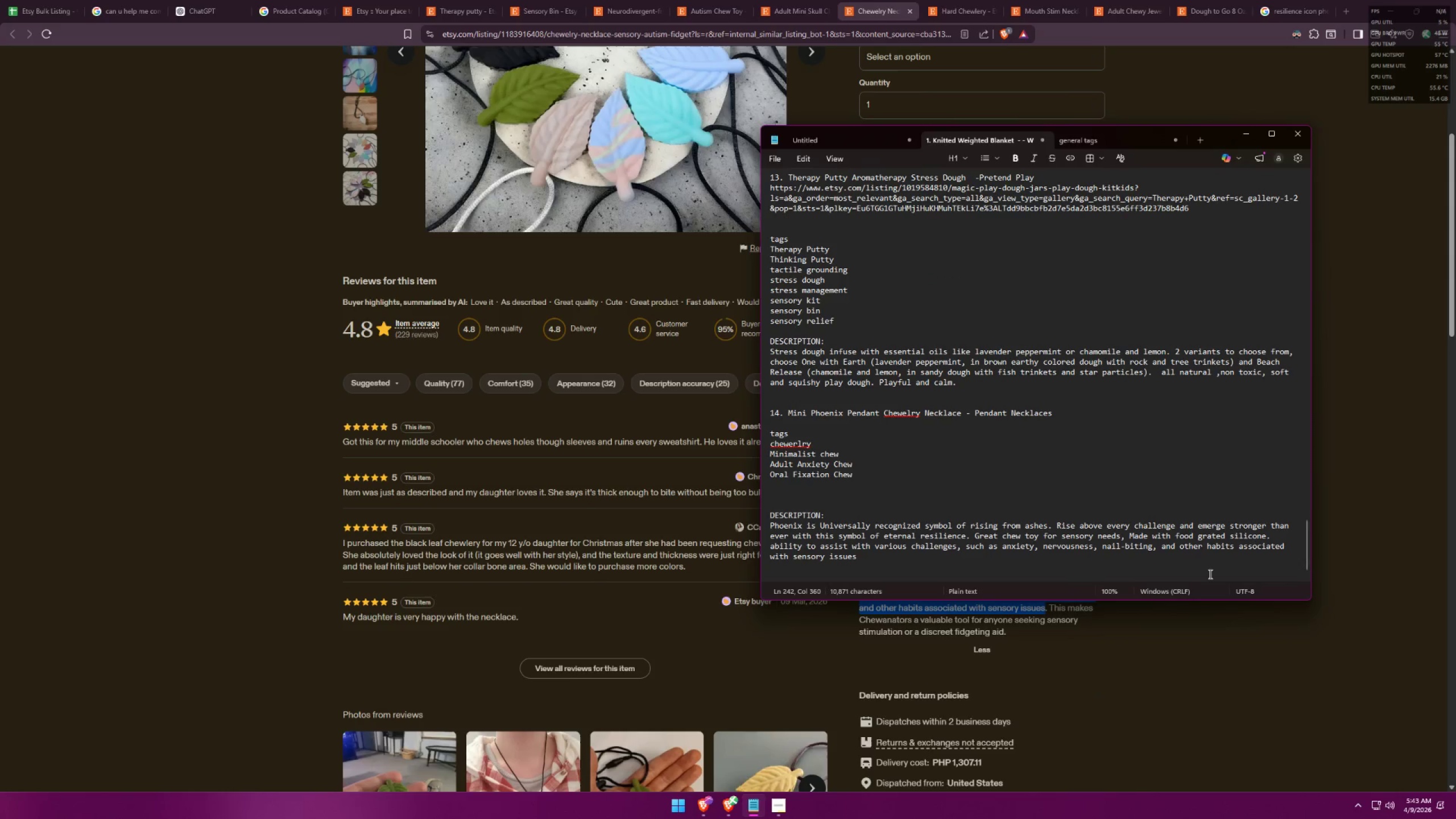 
type(. Mini for a discreet di)
key(Backspace)
key(Backspace)
type(fidgeting aid.)
 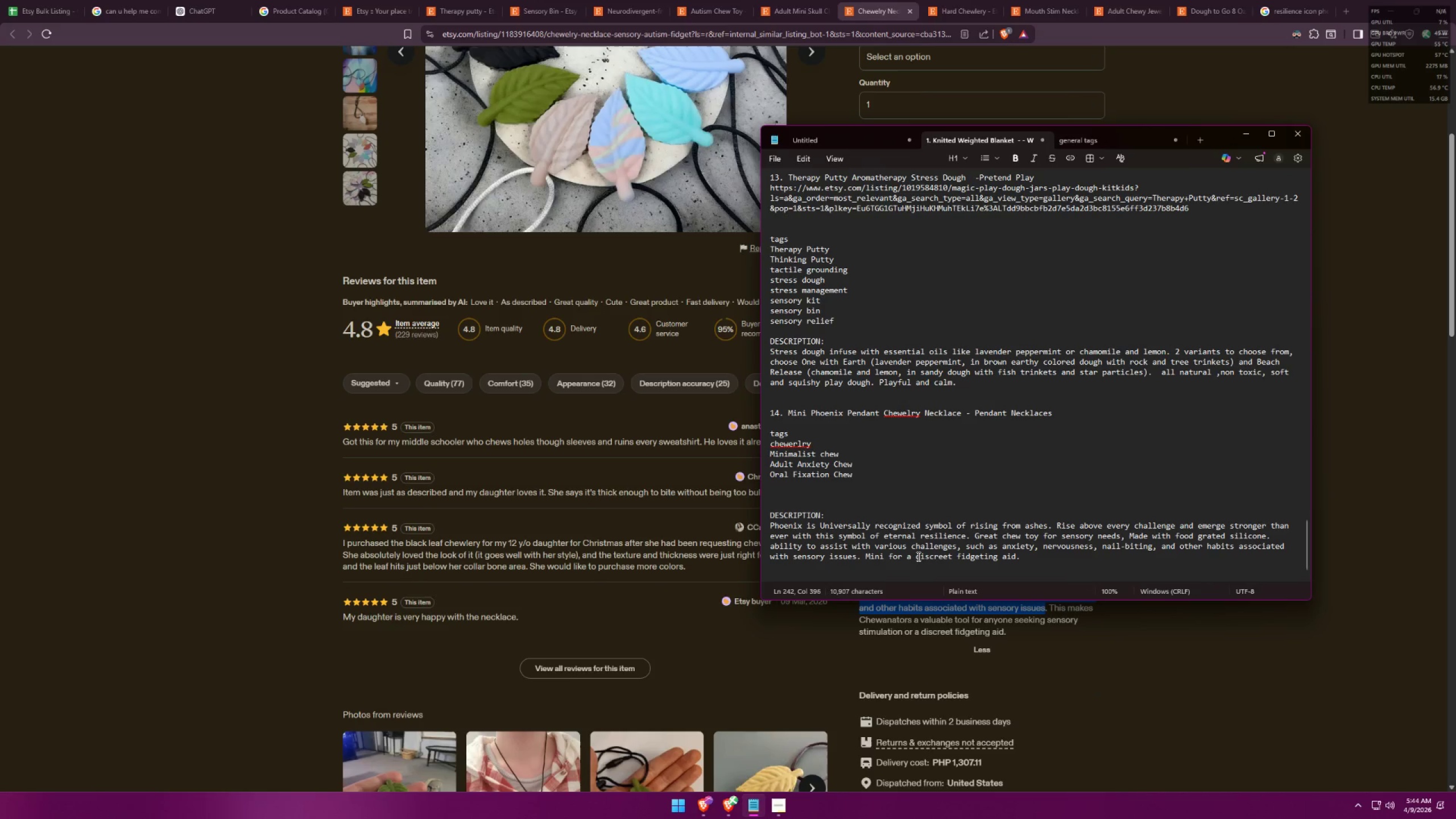 
left_click([913, 557])
 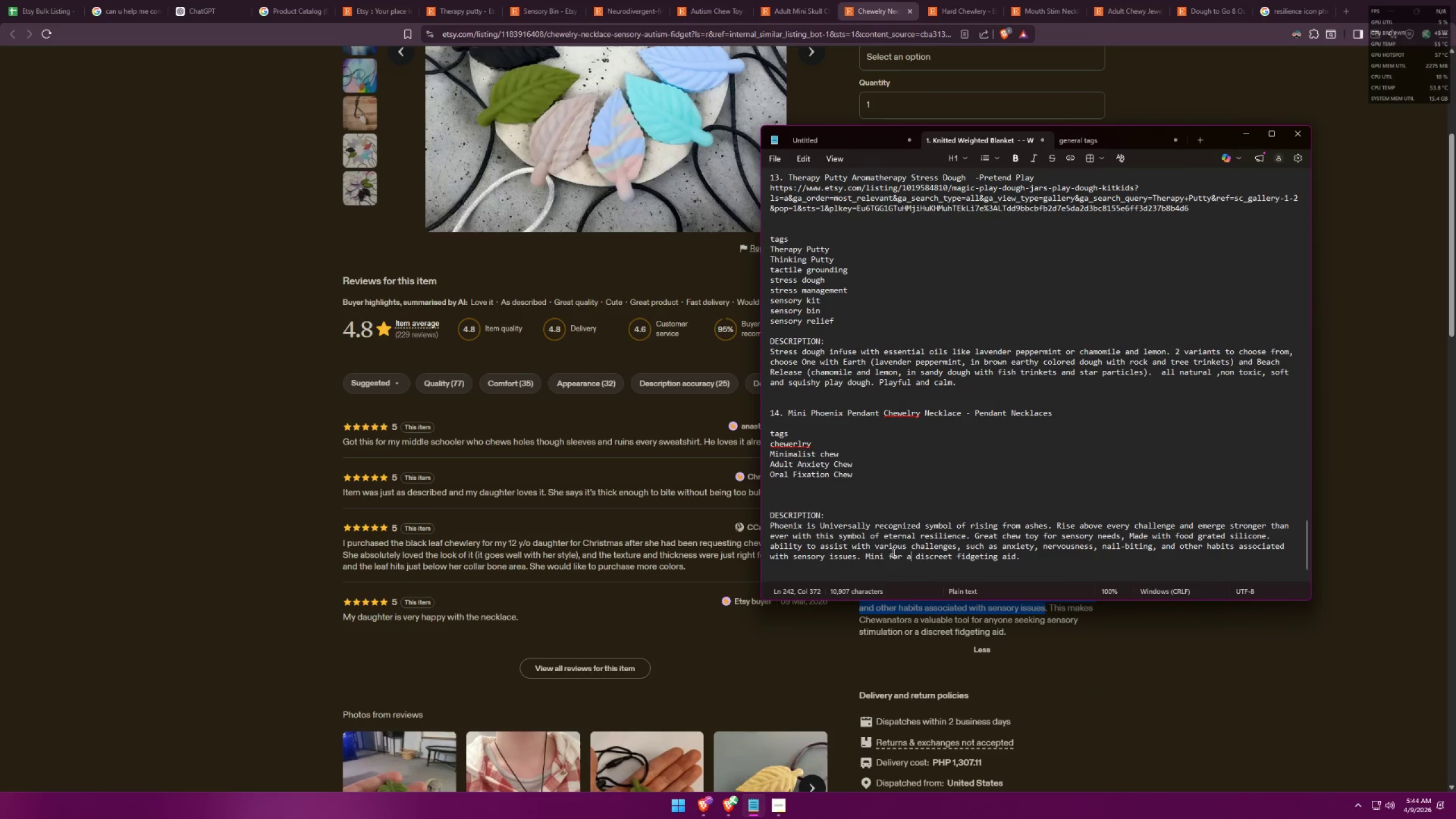 
type( quick)
 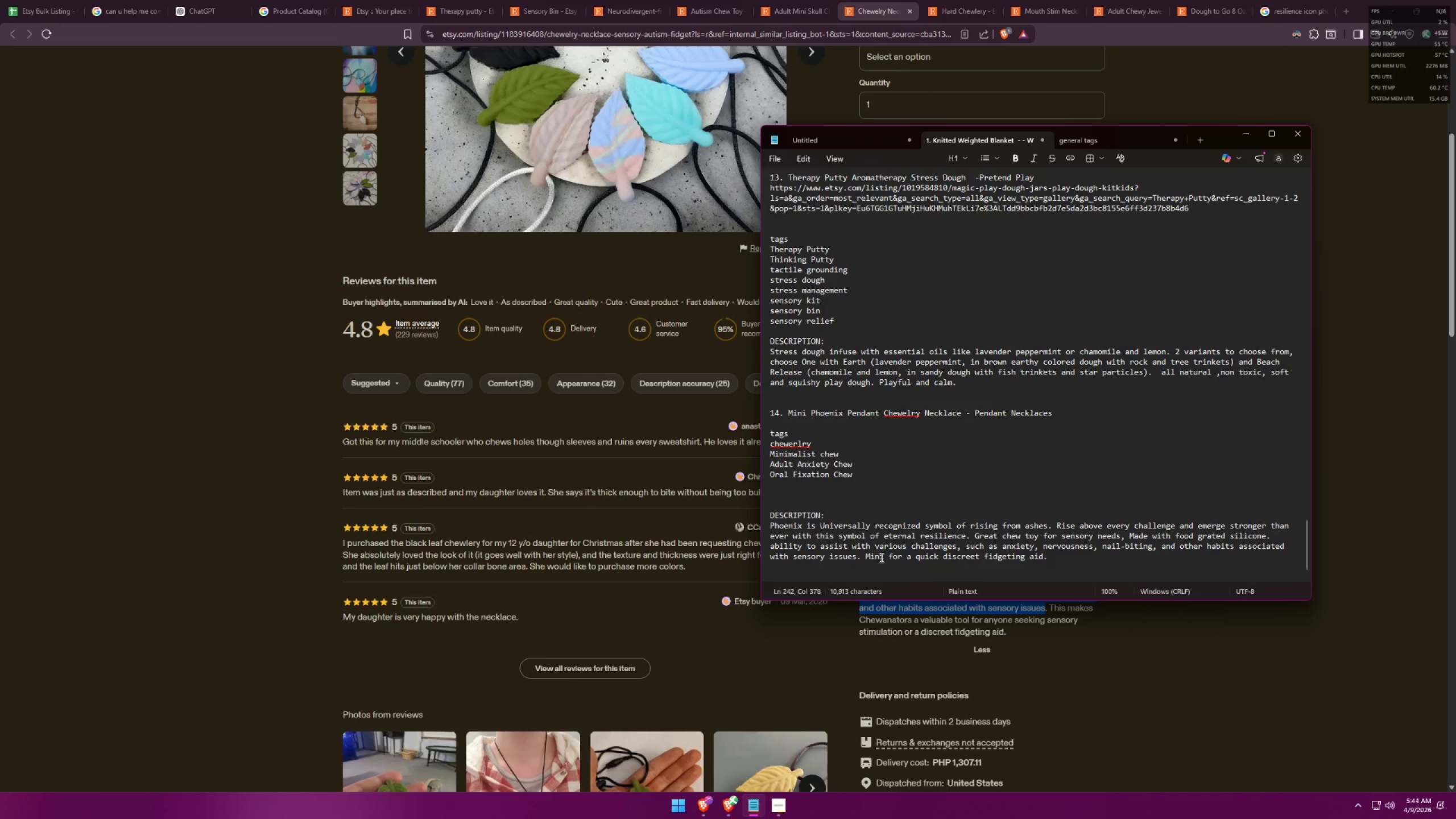 
left_click([1168, 669])
 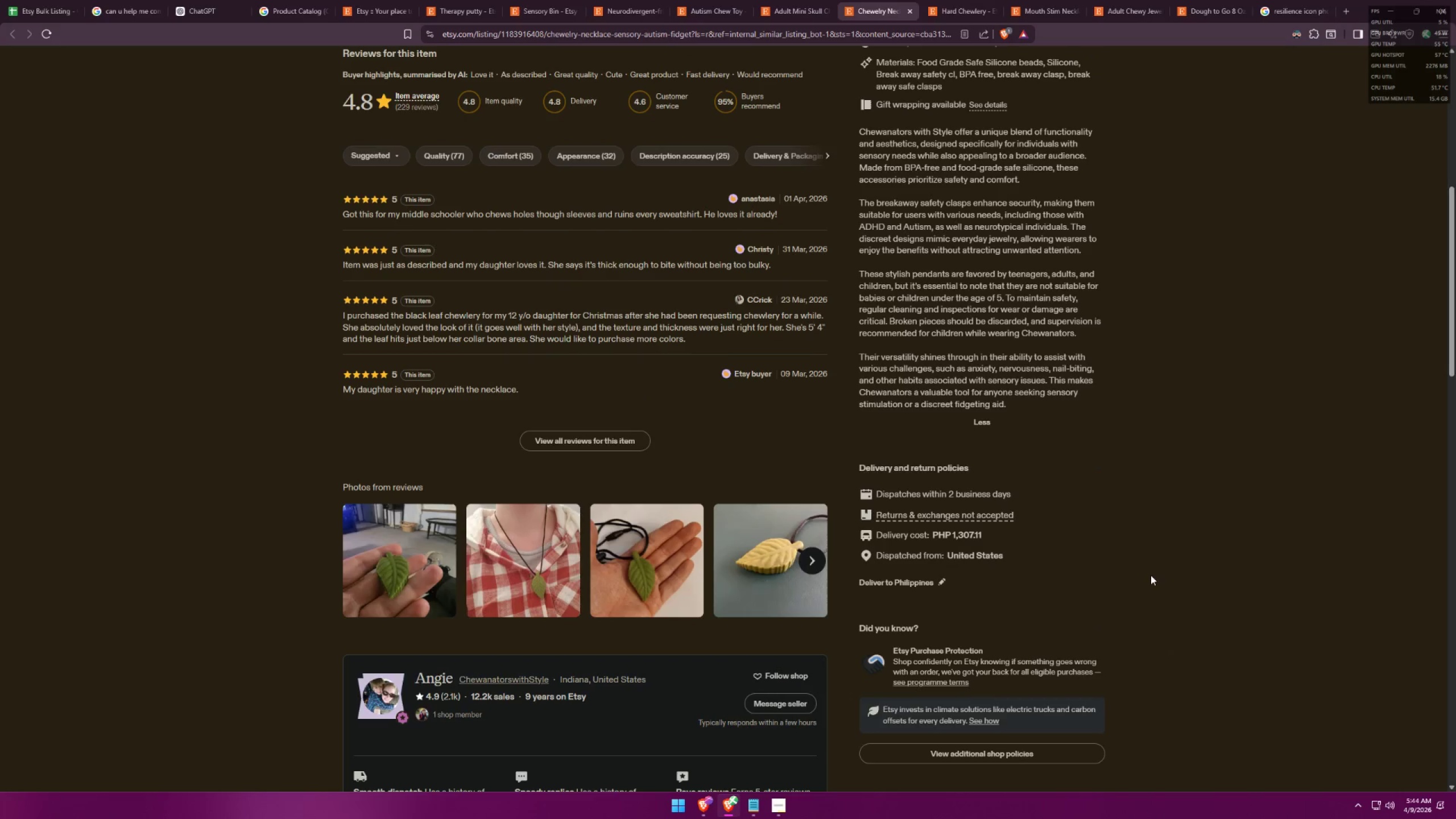 
scroll: coordinate [967, 627], scroll_direction: down, amount: 5.0
 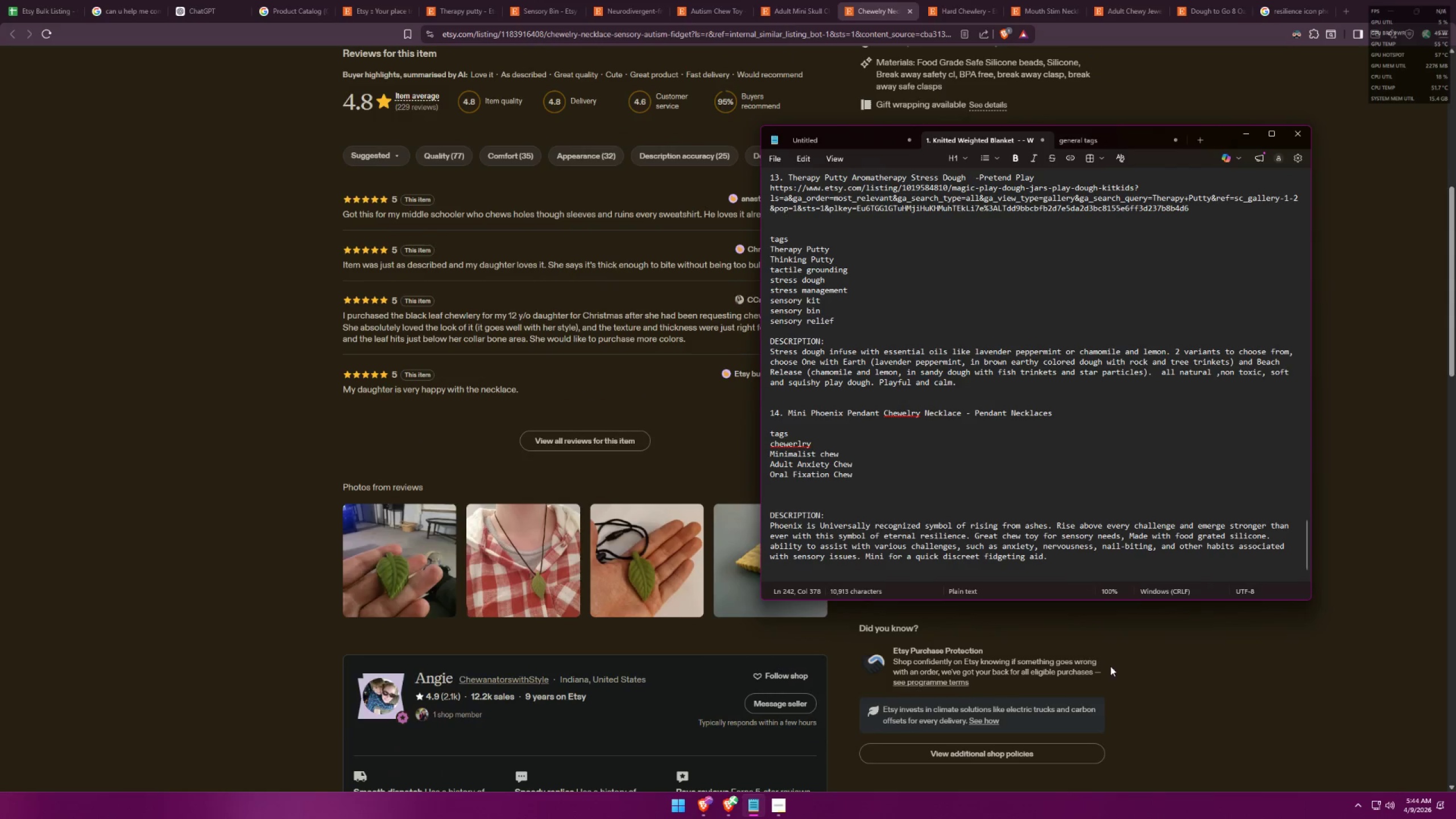 
scroll: coordinate [1109, 516], scroll_direction: up, amount: 8.0
 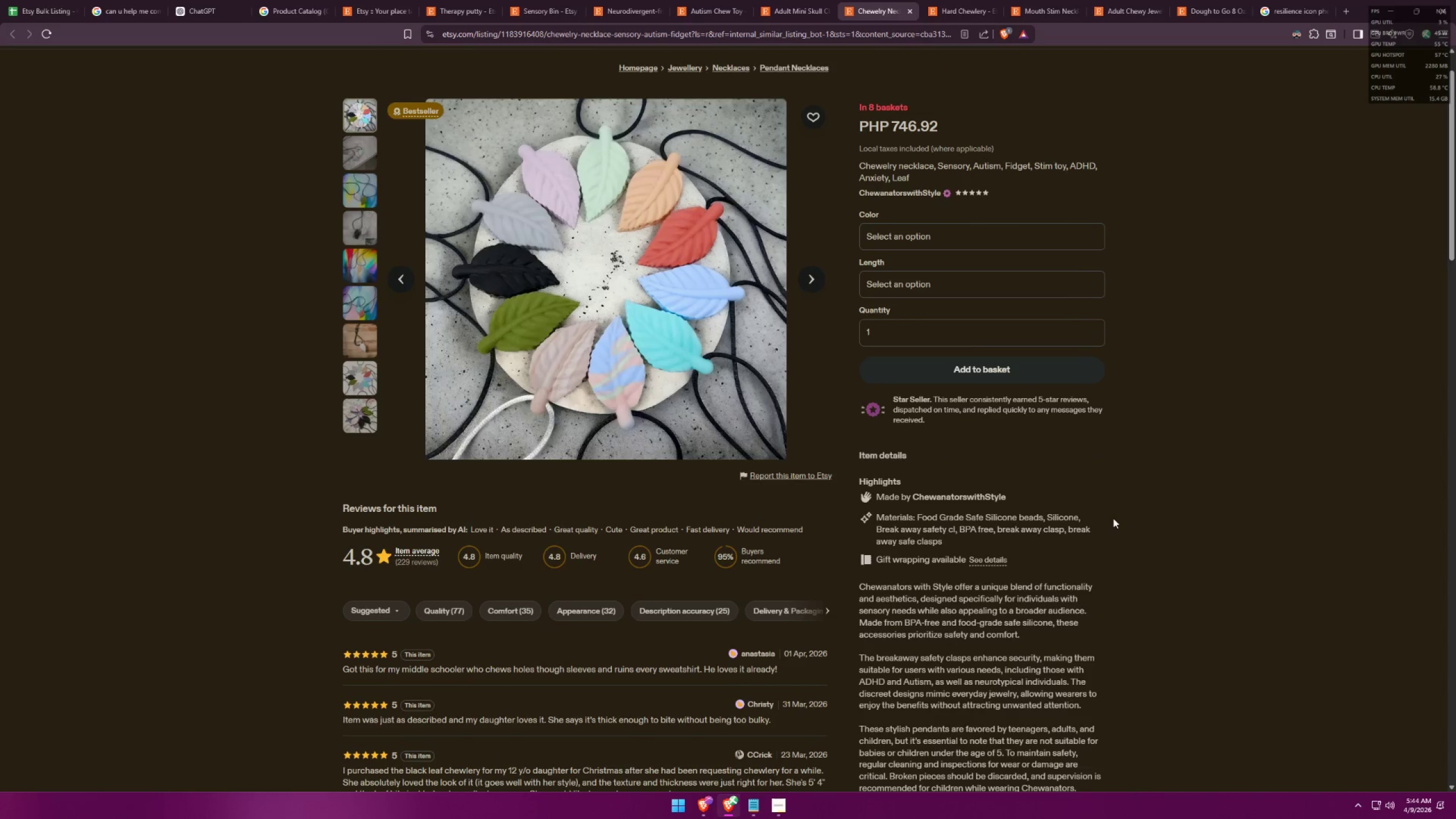 
scroll: coordinate [1113, 518], scroll_direction: down, amount: 3.0
 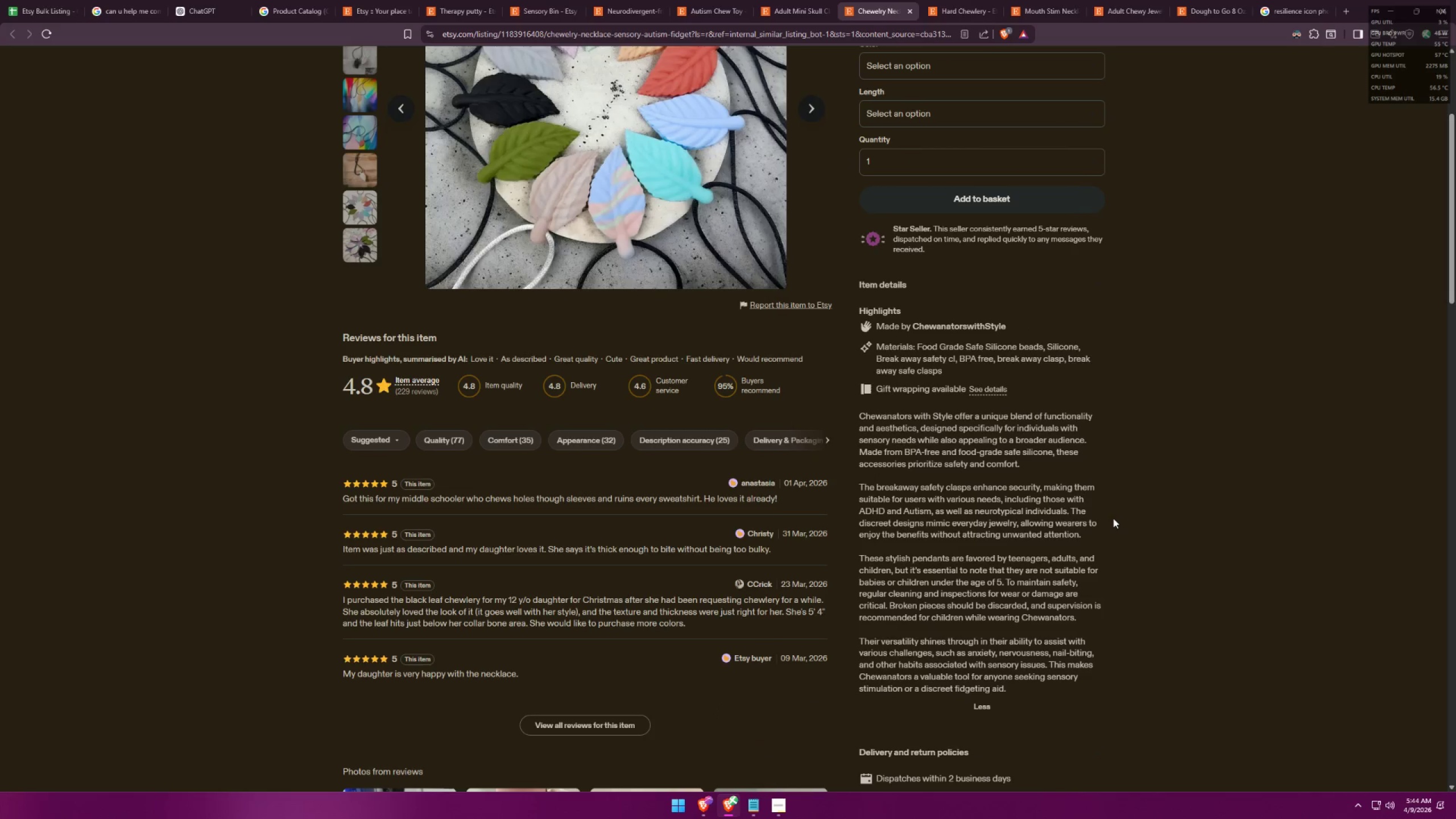 
scroll: coordinate [1131, 527], scroll_direction: up, amount: 6.0
 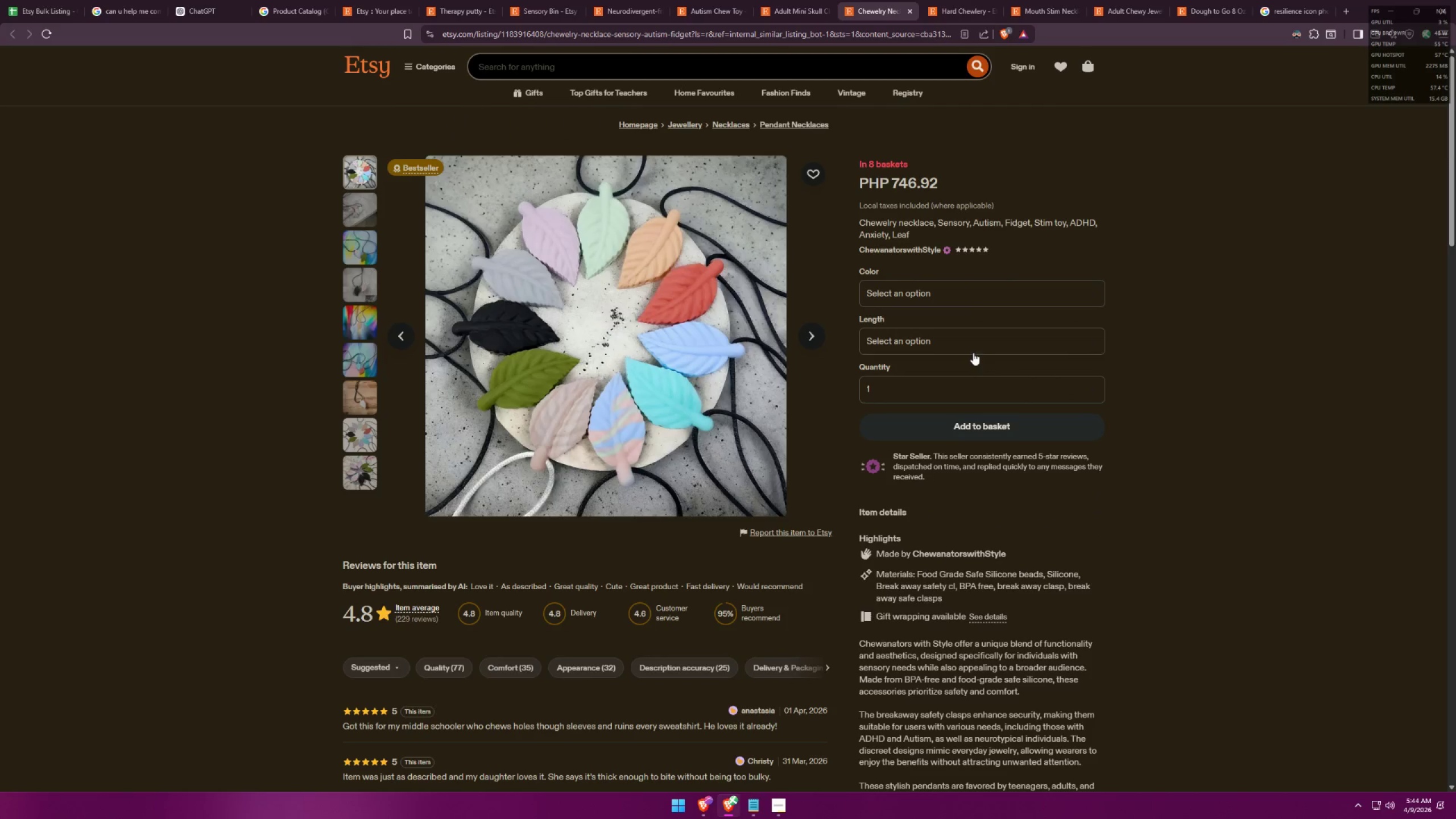 
key(Alt+AltLeft)
 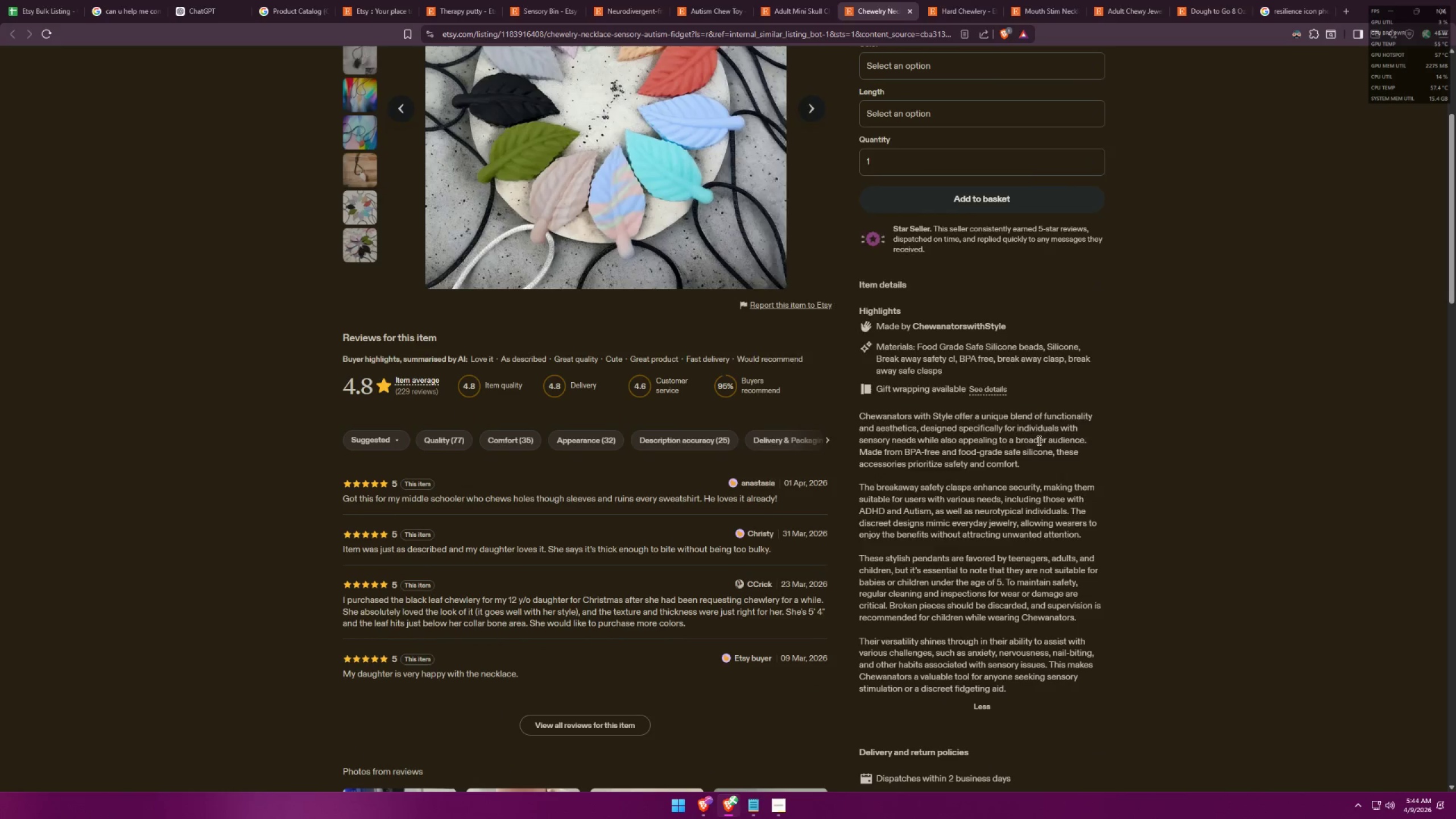 
key(Alt+Tab)
 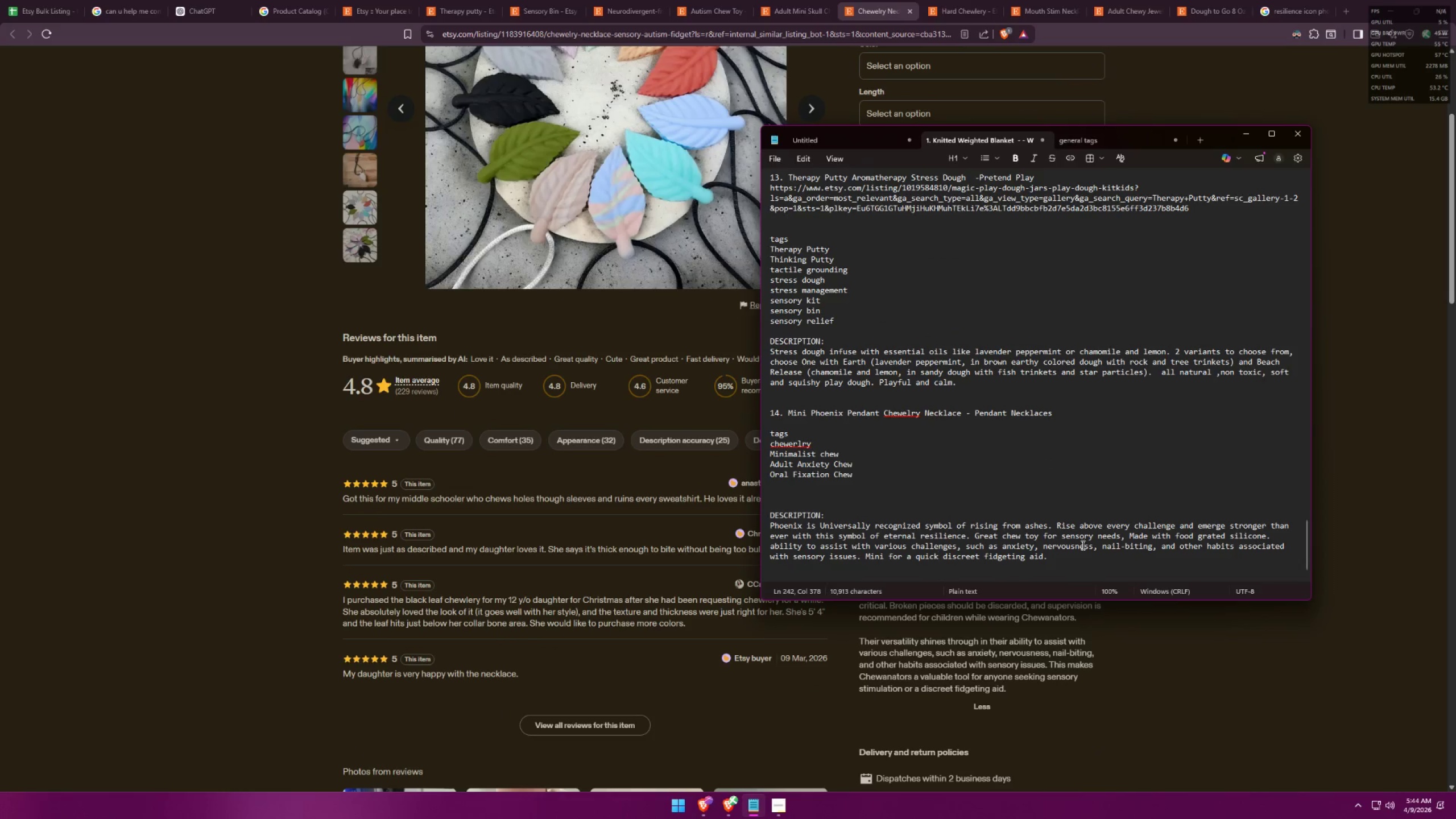 
scroll: coordinate [1038, 440], scroll_direction: down, amount: 4.0
 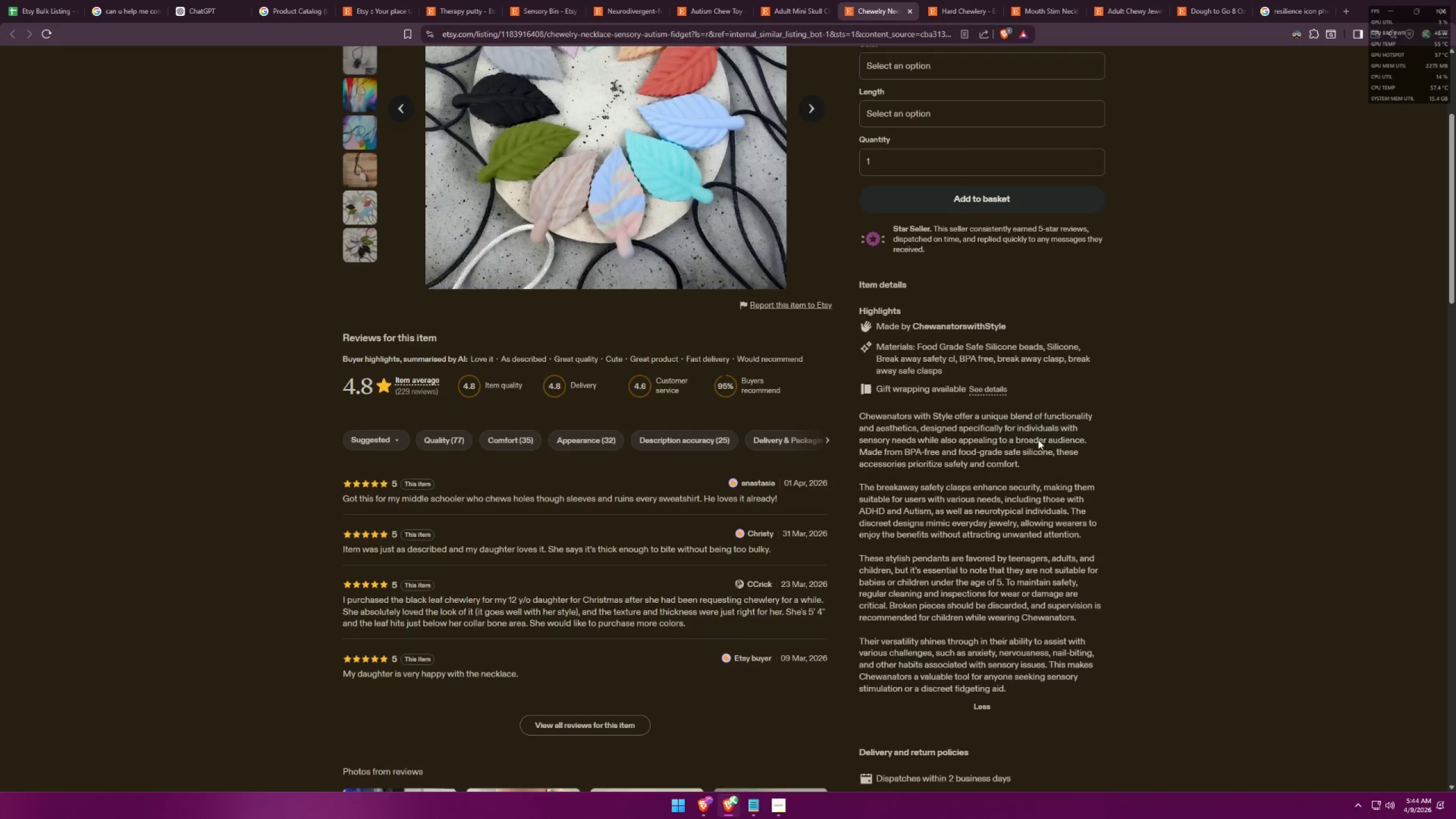 
left_click([1065, 551])
 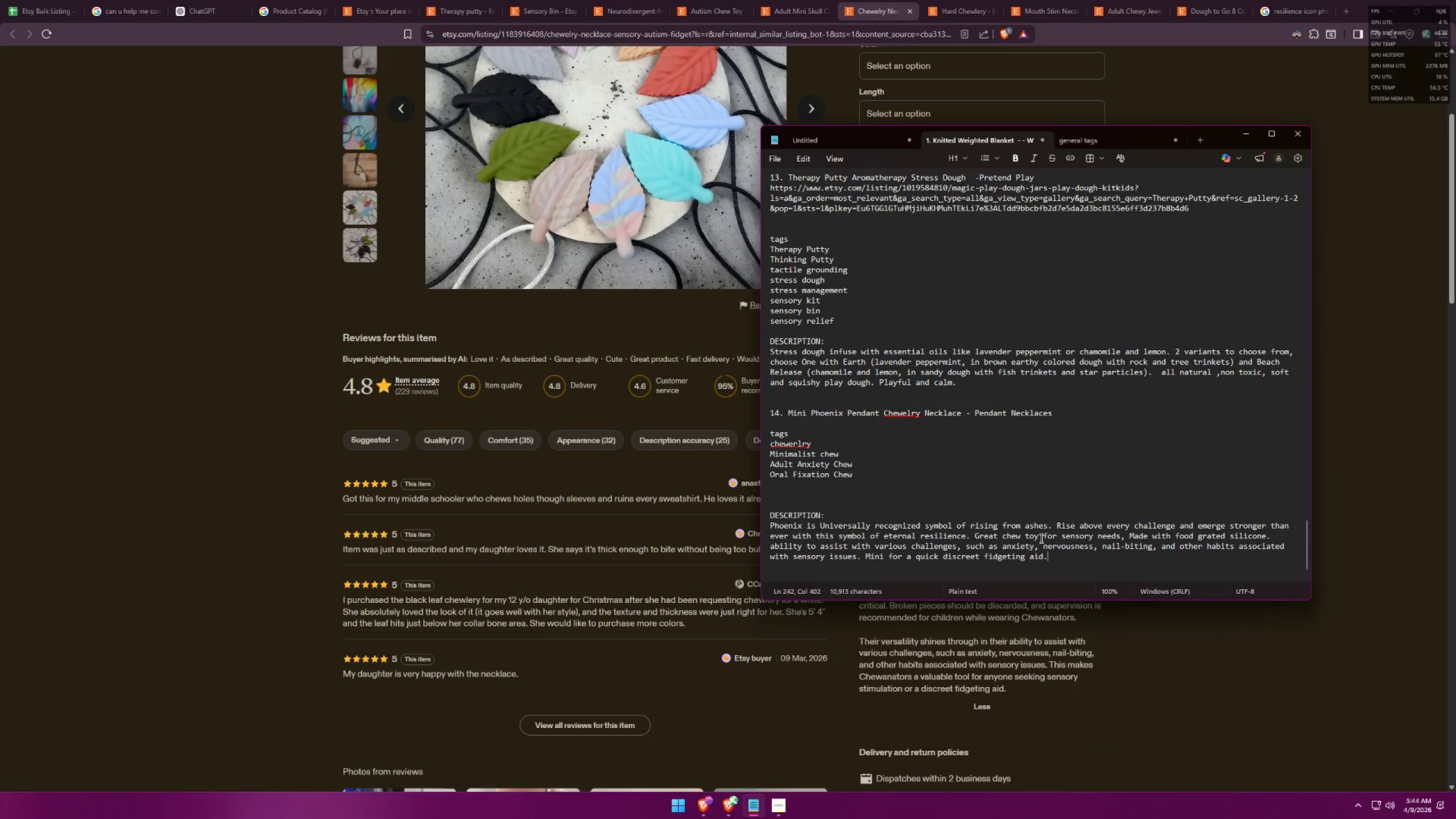 
key(Alt+AltLeft)
 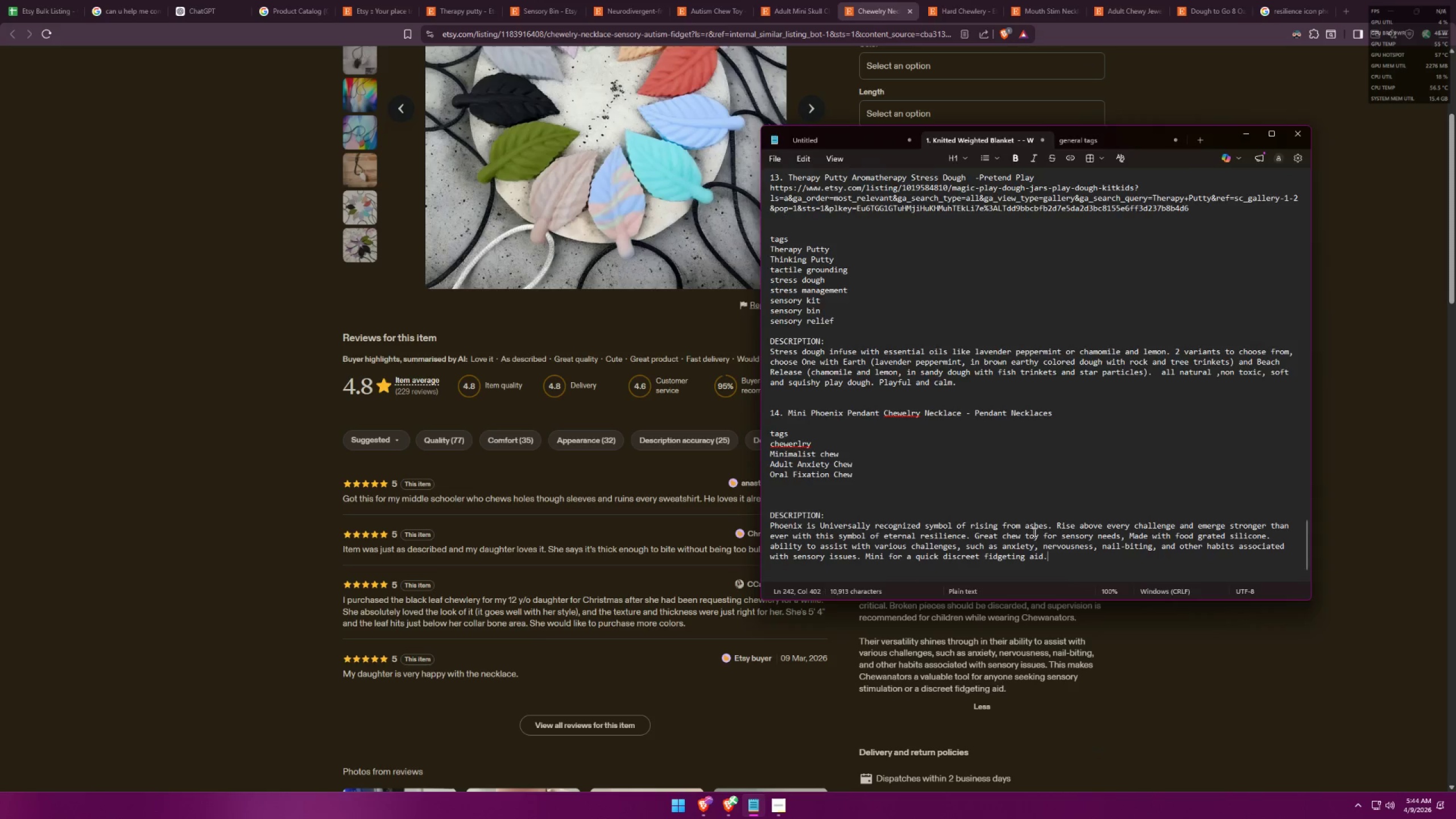 
key(Alt+Tab)
 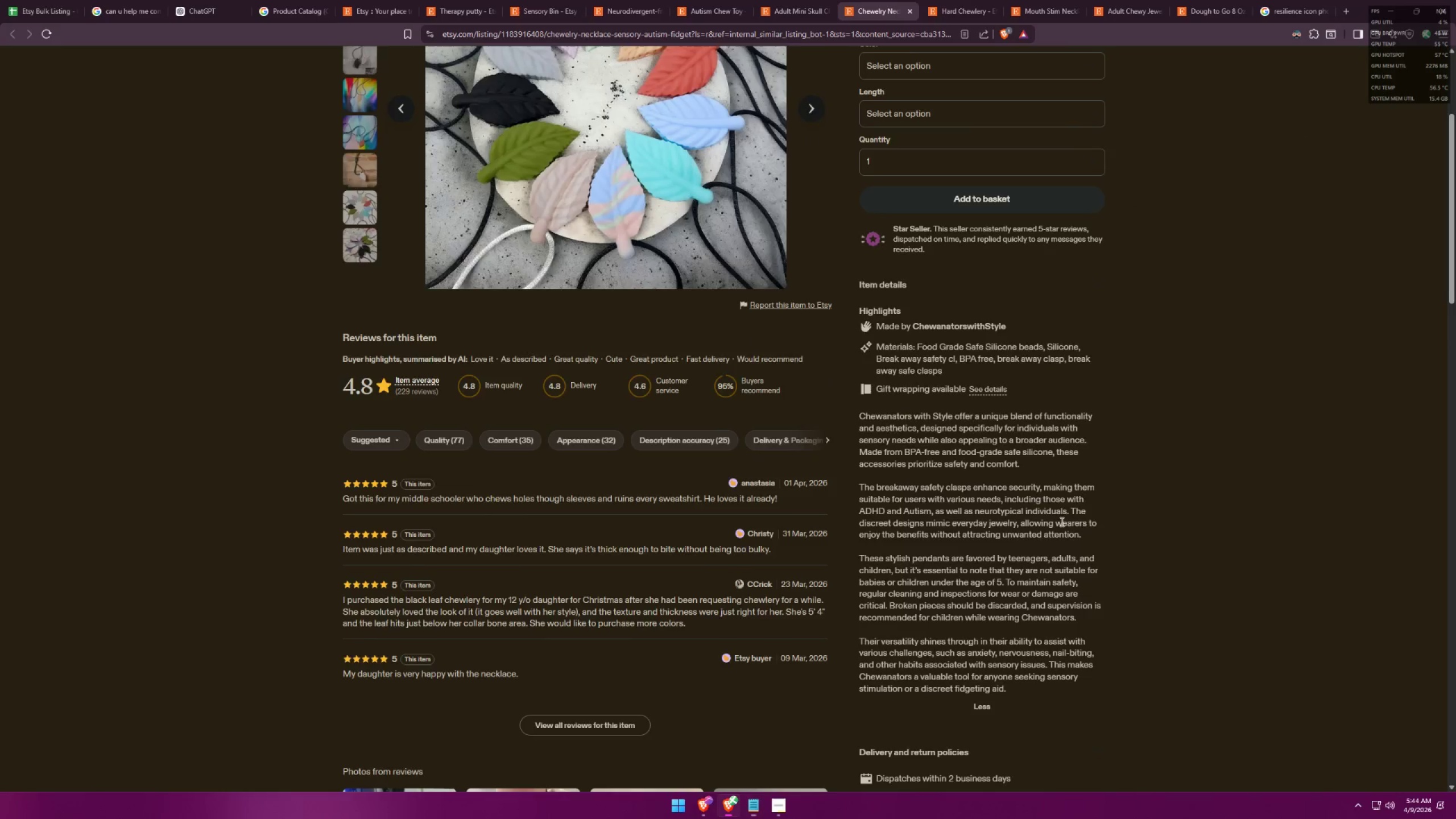 
scroll: coordinate [1100, 525], scroll_direction: up, amount: 7.0
 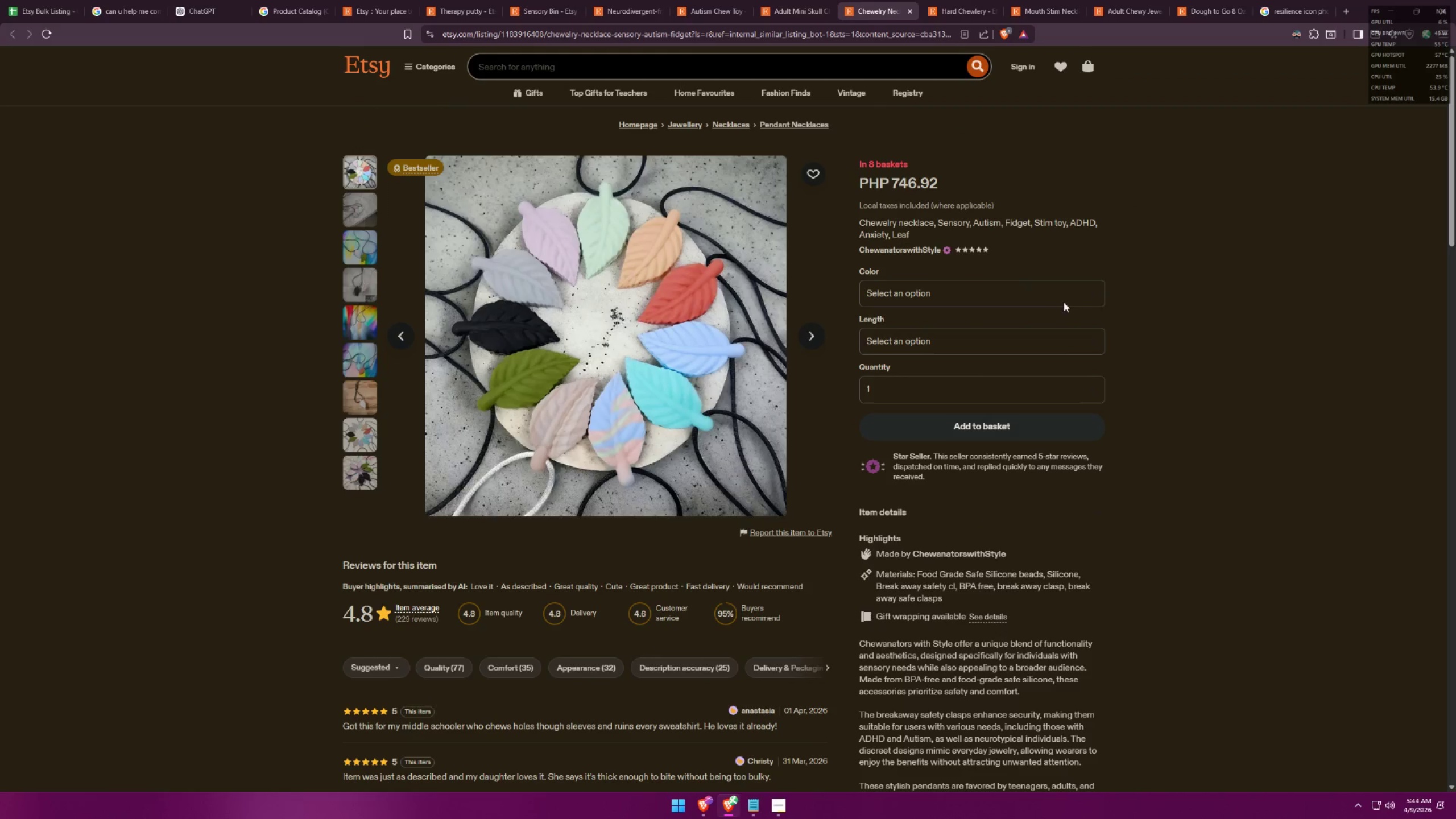 
left_click_drag(start_coordinate=[1032, 221], to_coordinate=[1066, 219])
 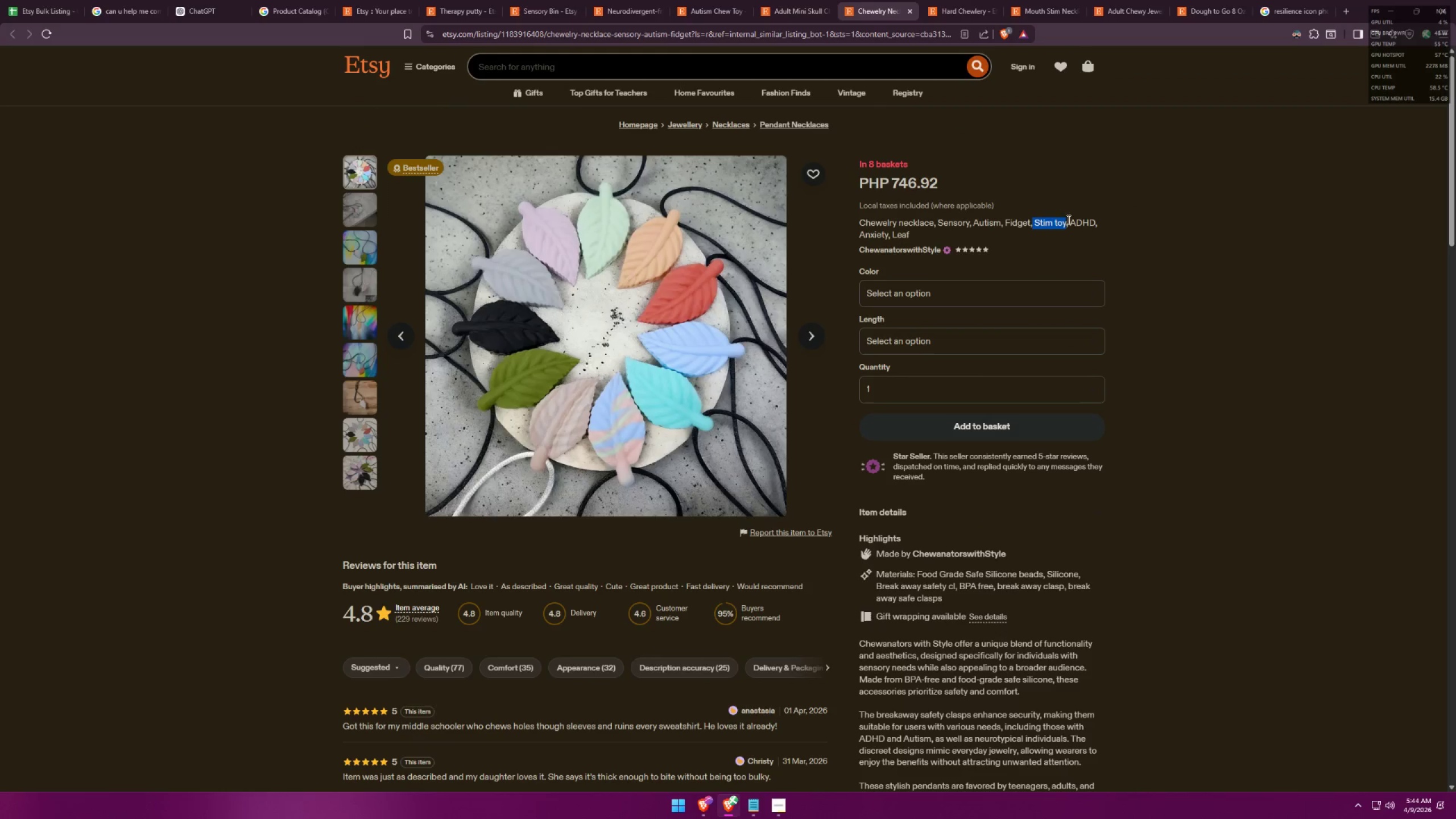 
key(Control+ControlLeft)
 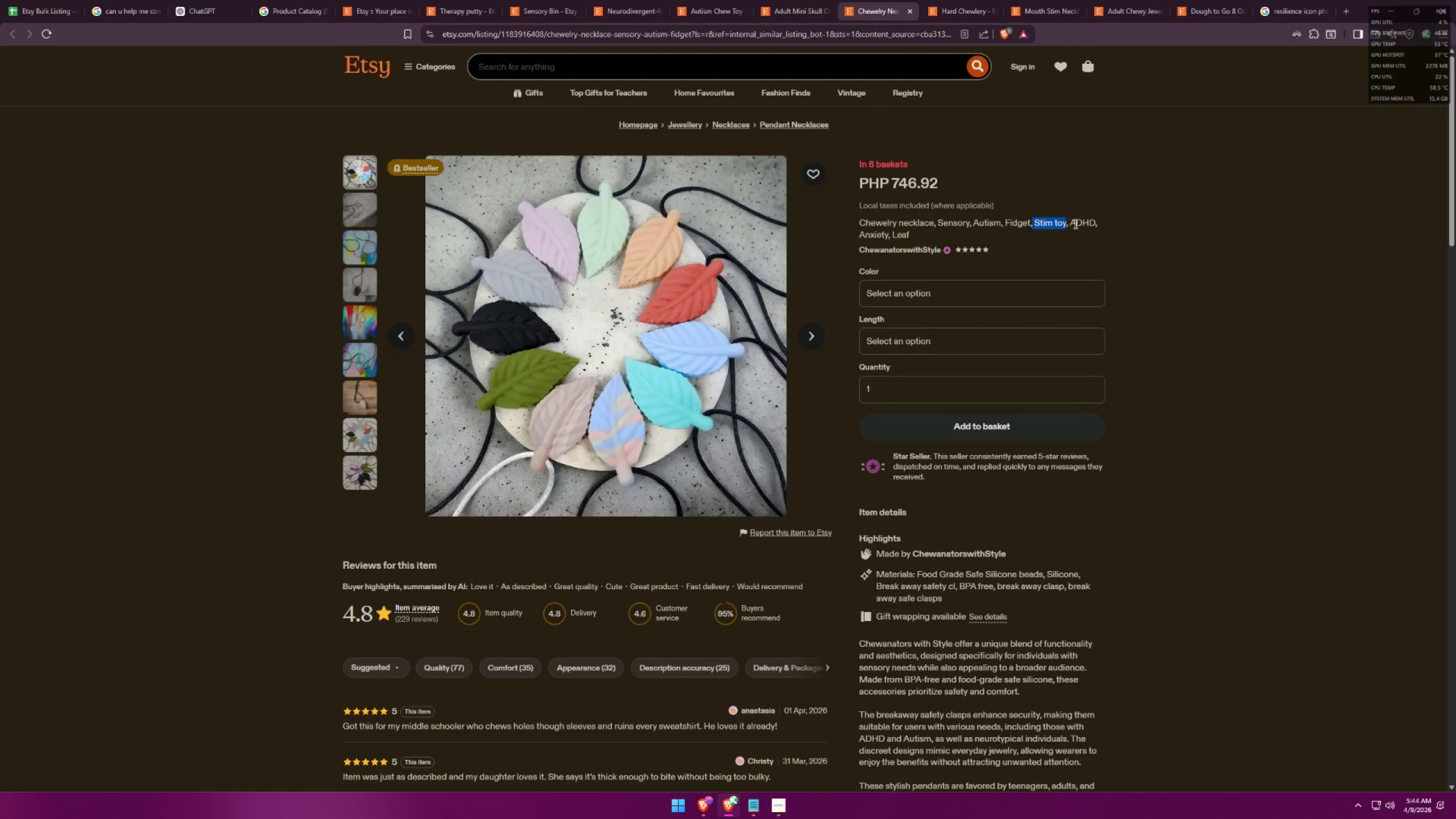 
key(Control+C)
 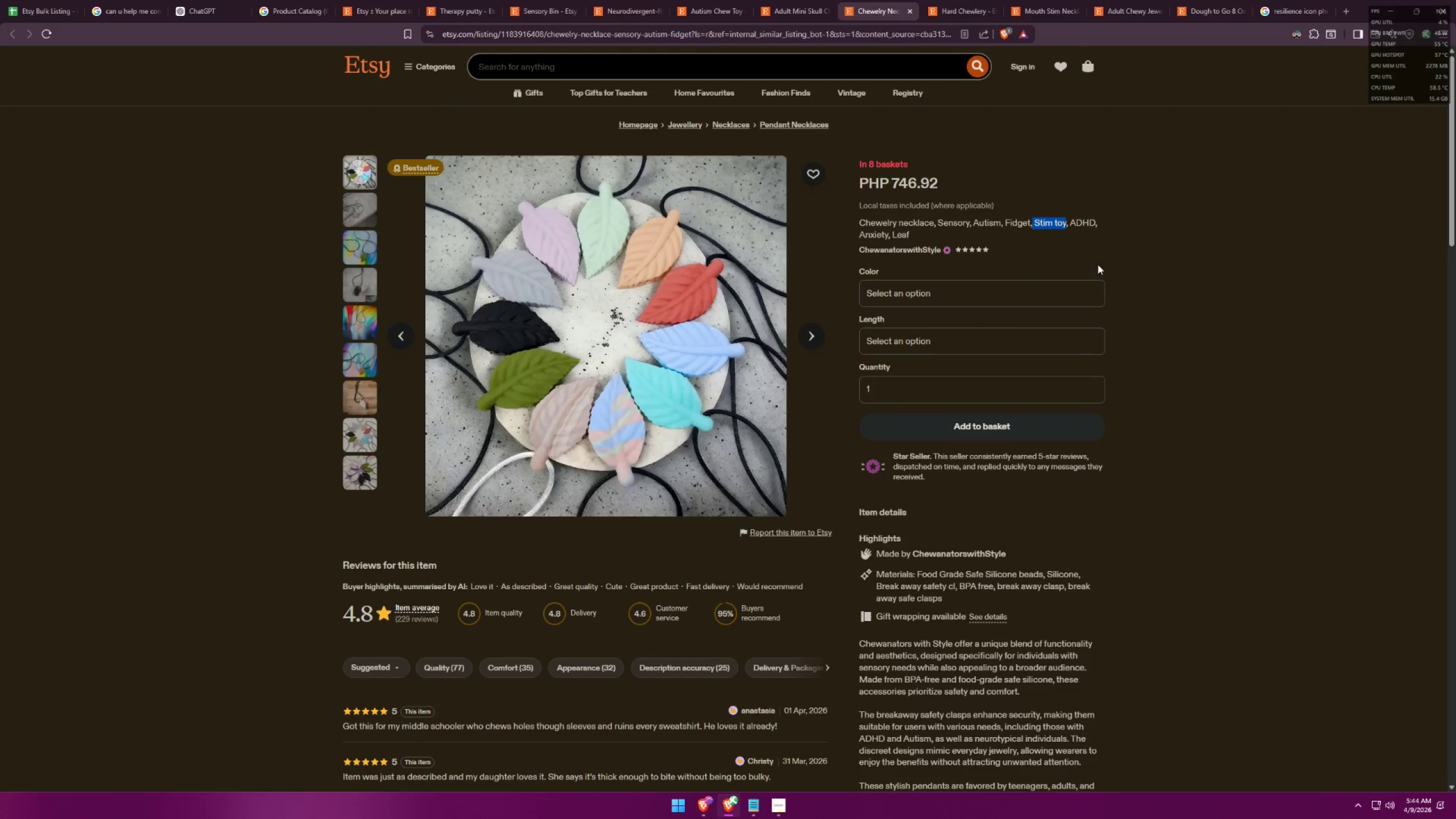 
key(Alt+AltLeft)
 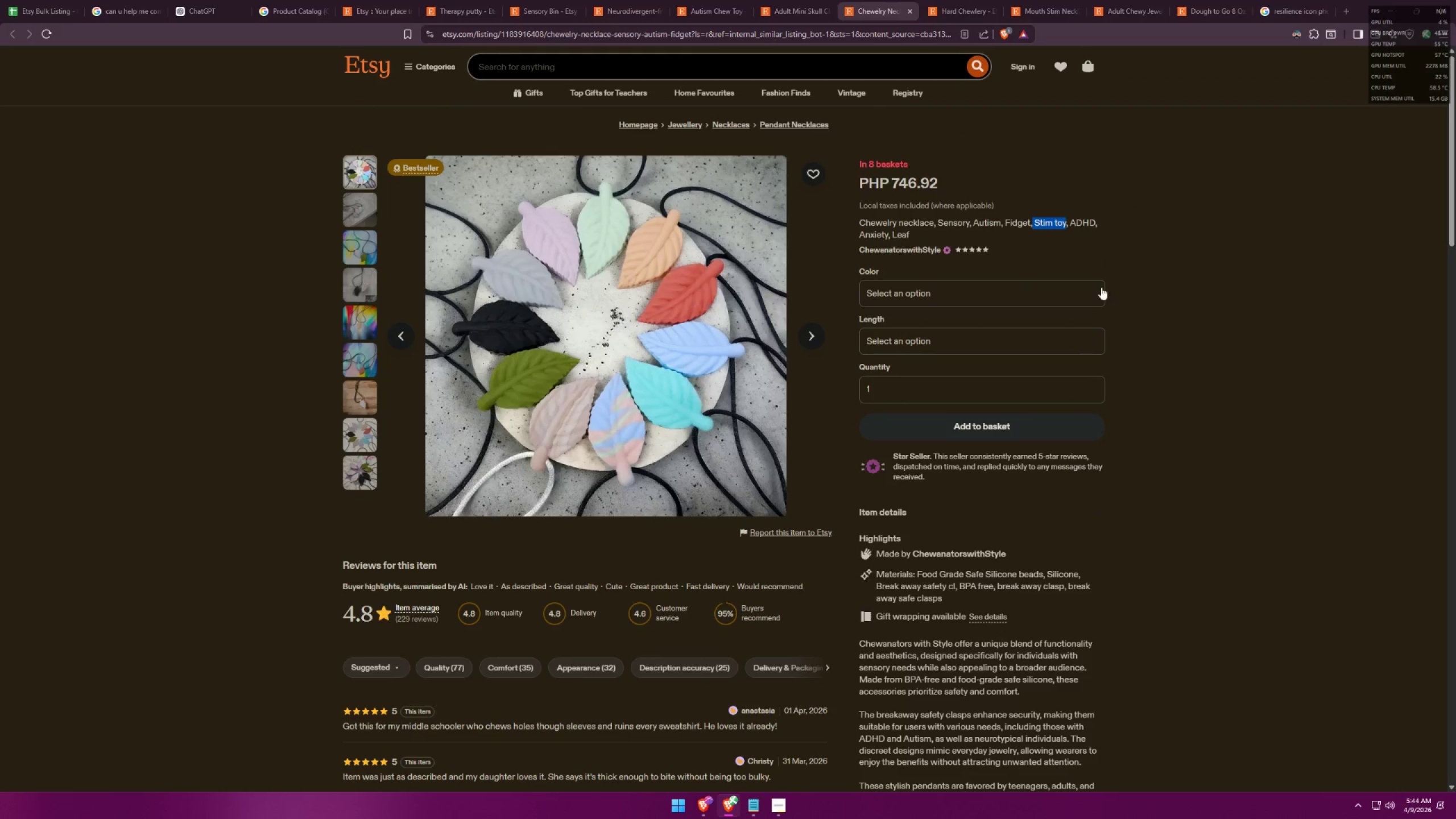 
key(Alt+Tab)
 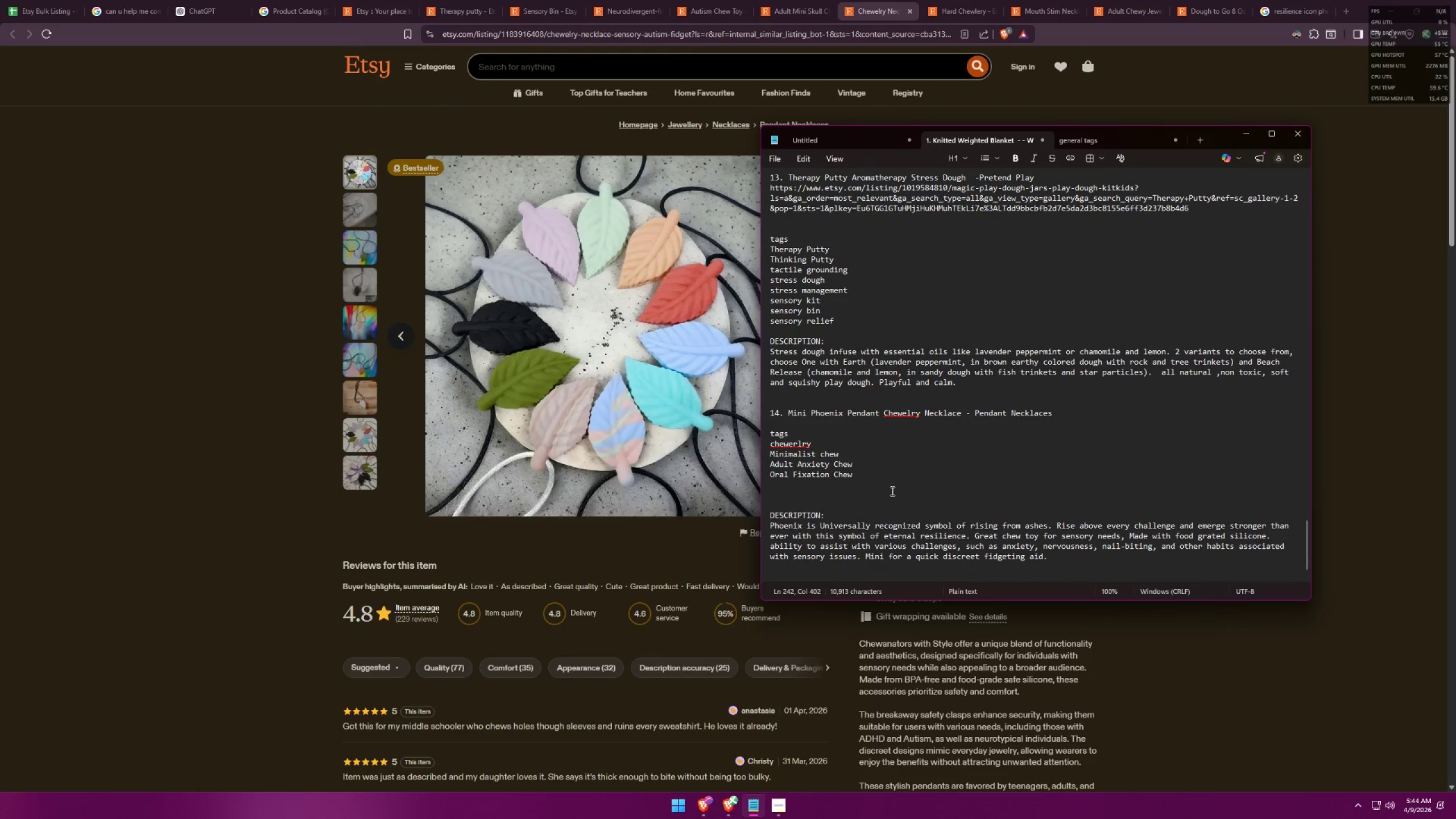 
left_click([891, 485])
 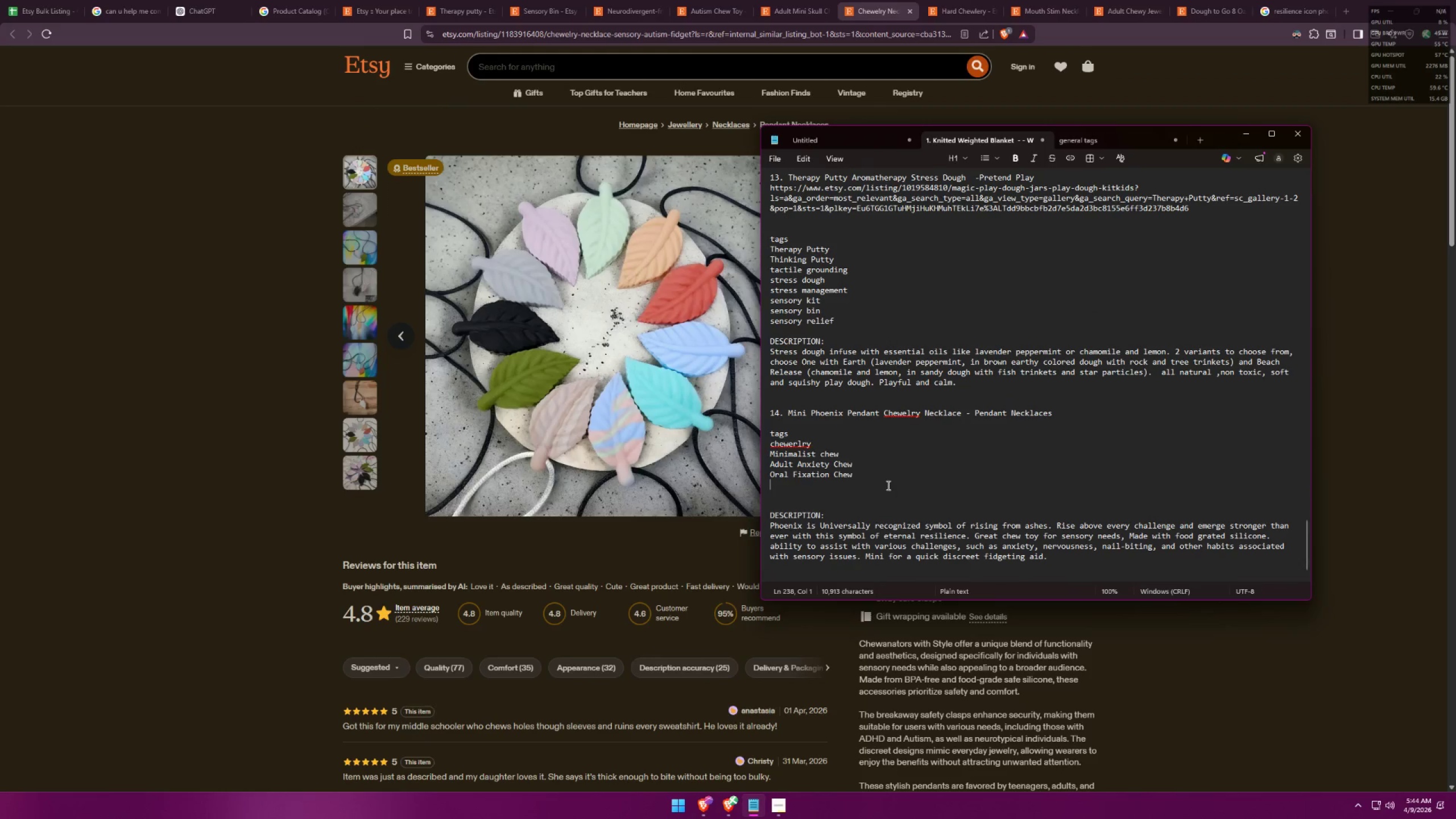 
key(Control+ControlLeft)
 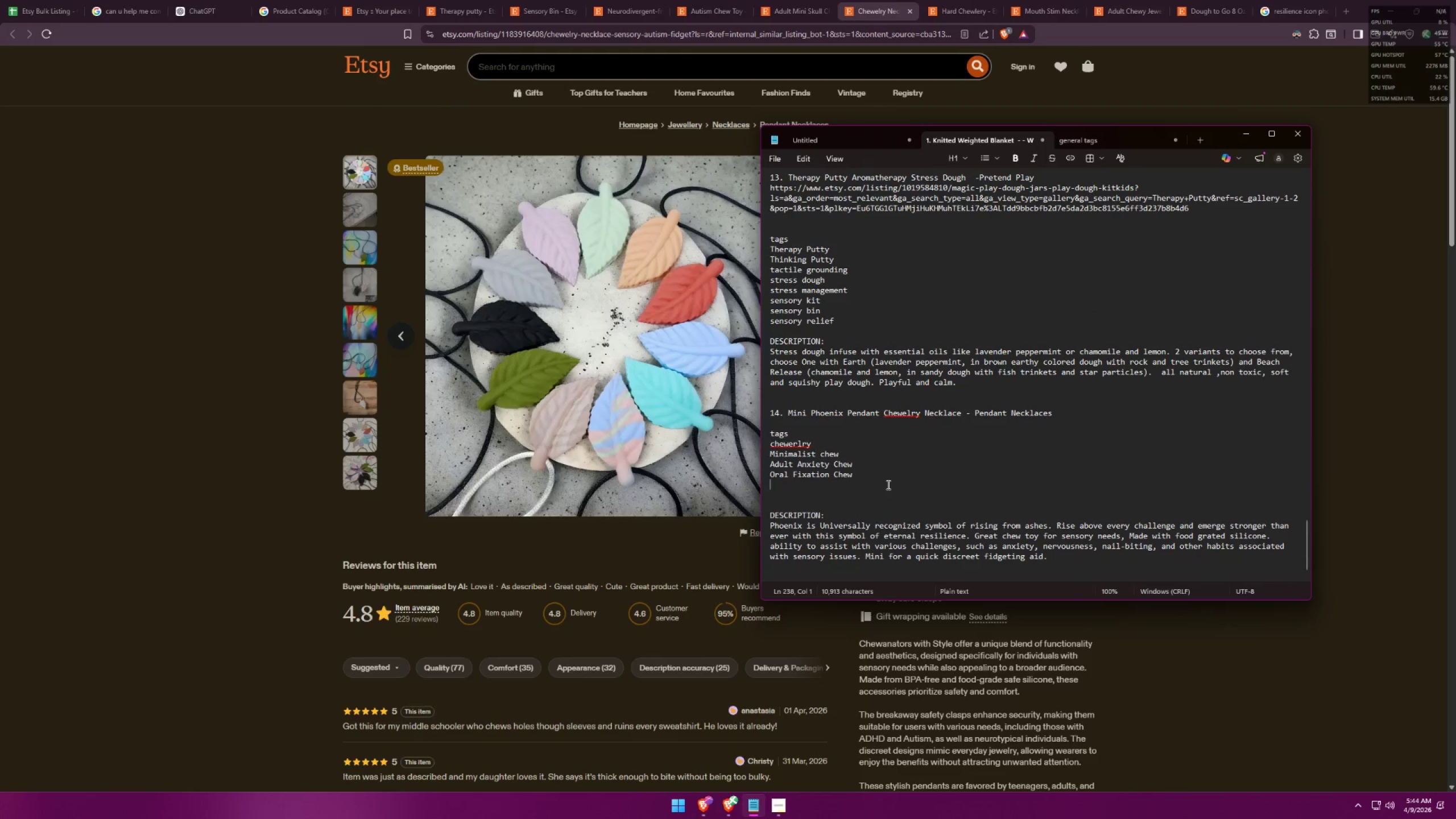 
key(Control+V)
 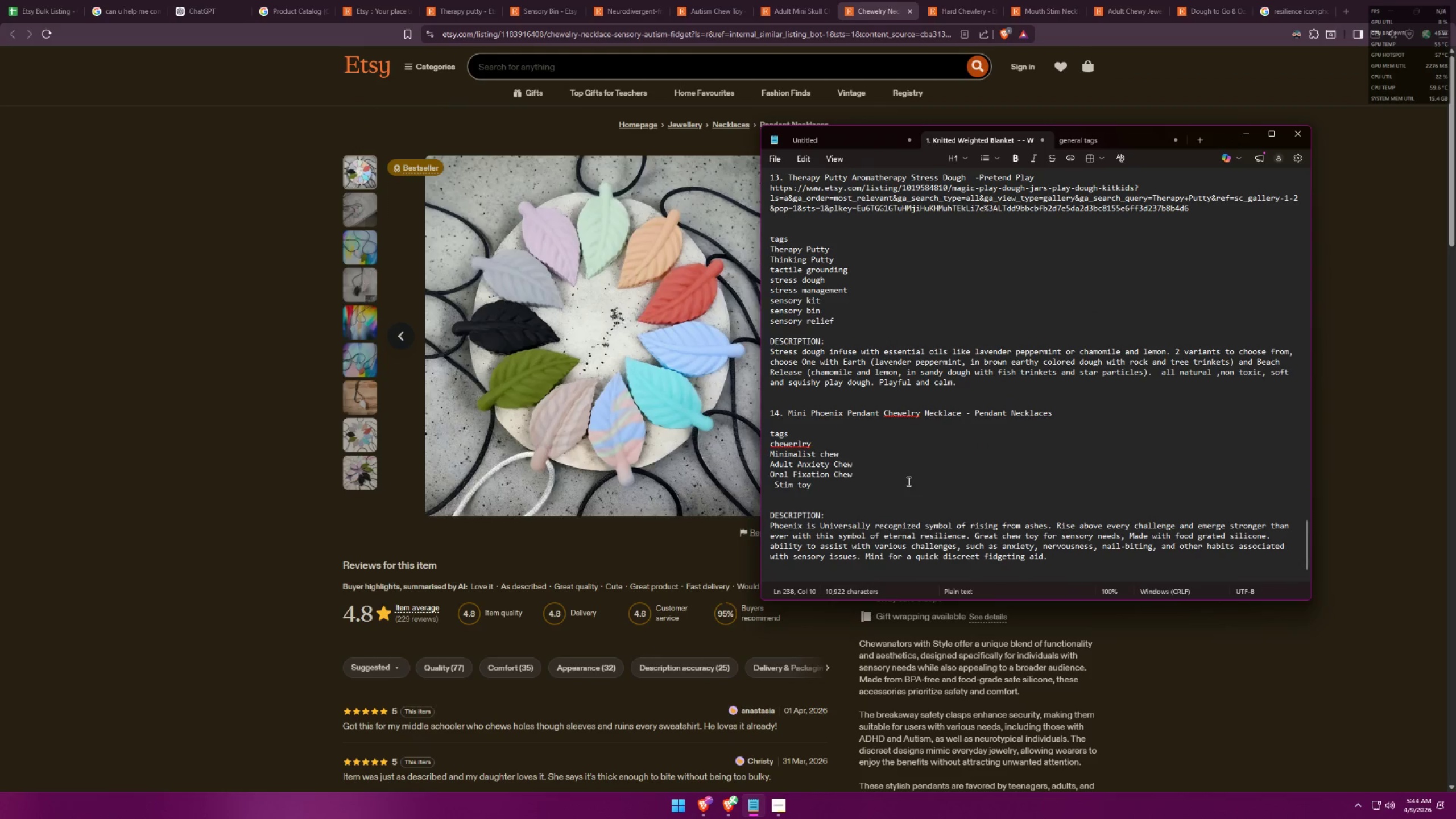 
key(Control+ArrowLeft)
 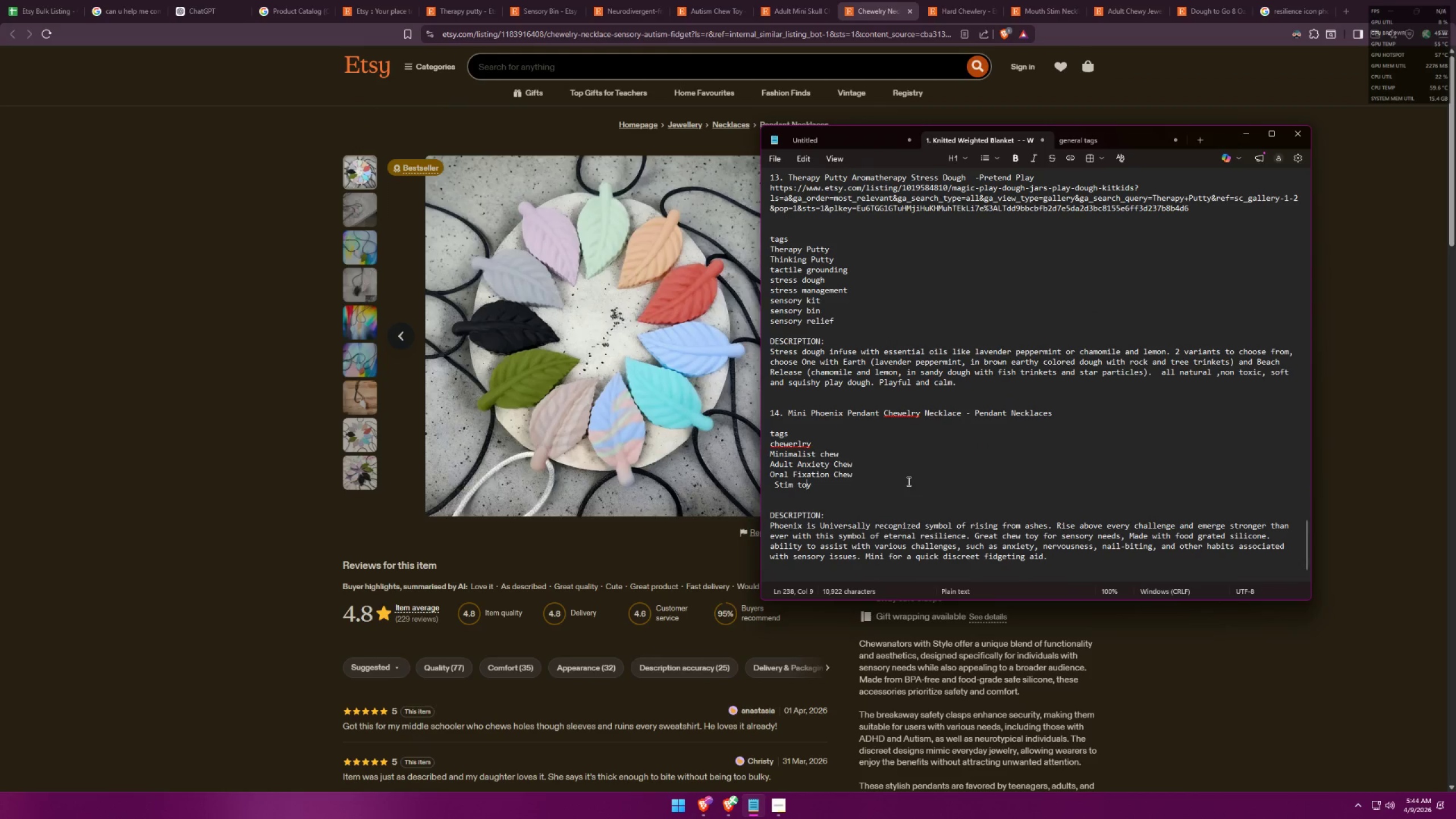 
key(Control+ArrowLeft)
 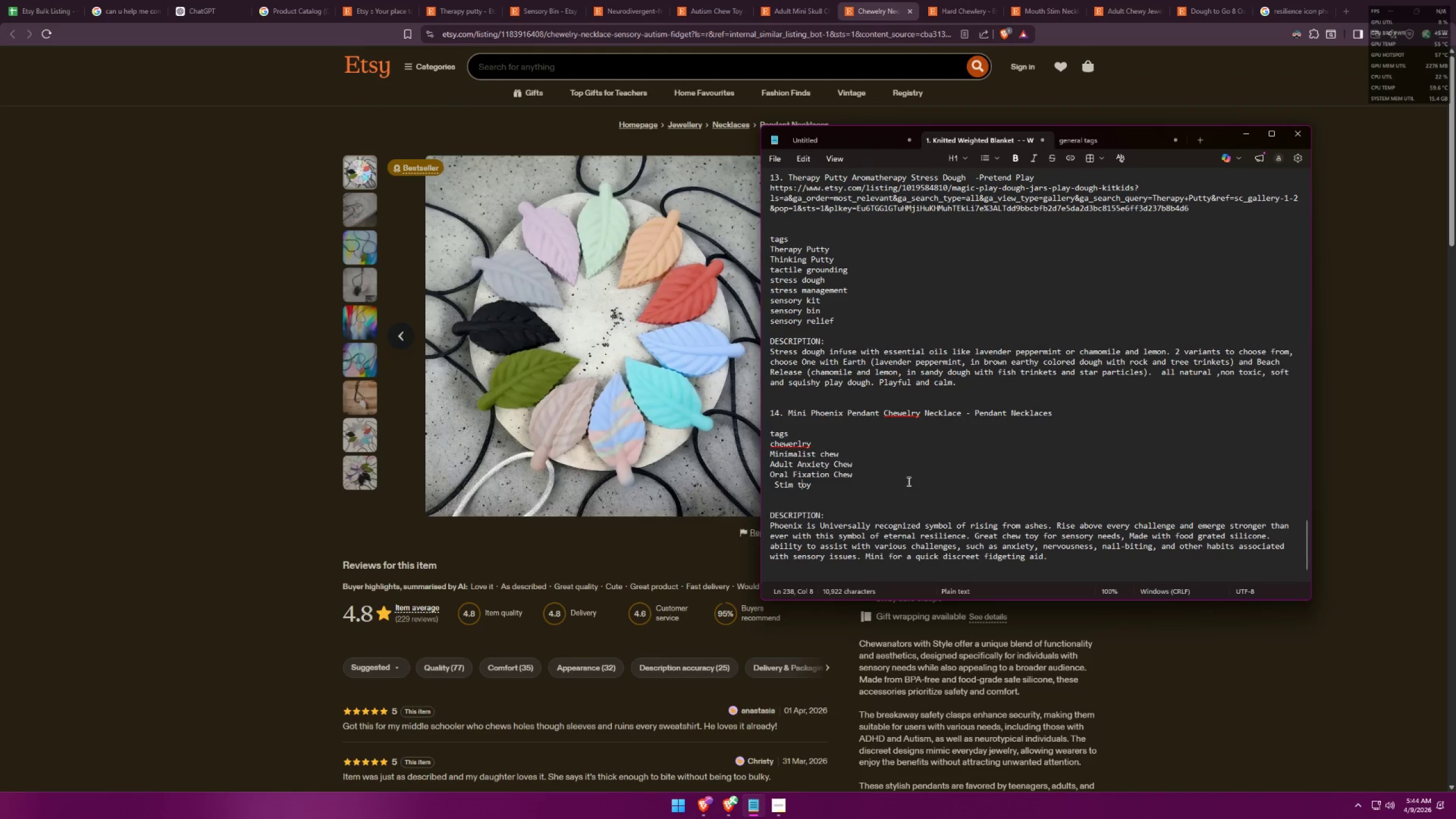 
key(Control+ArrowLeft)
 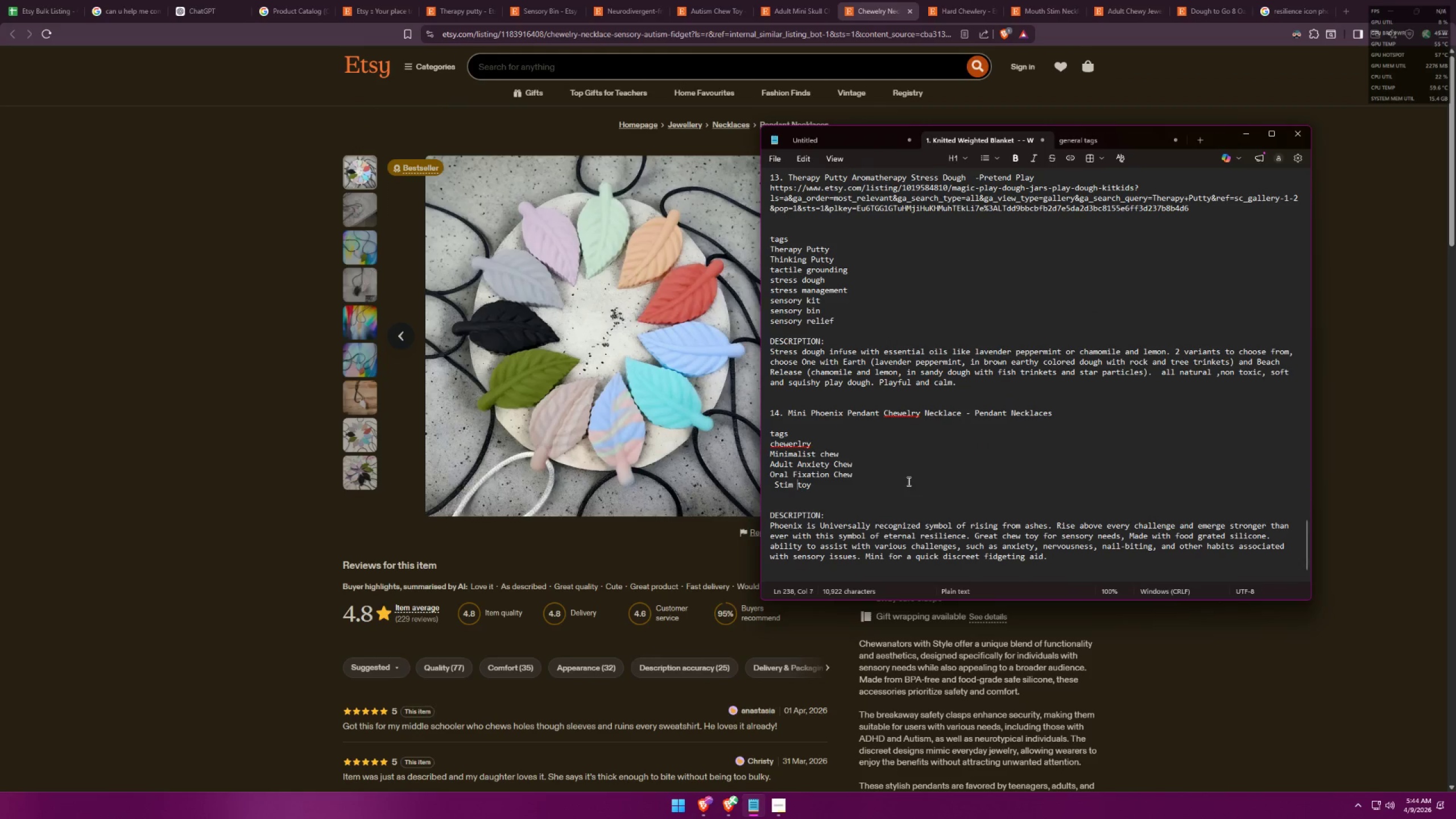 
key(Control+ArrowLeft)
 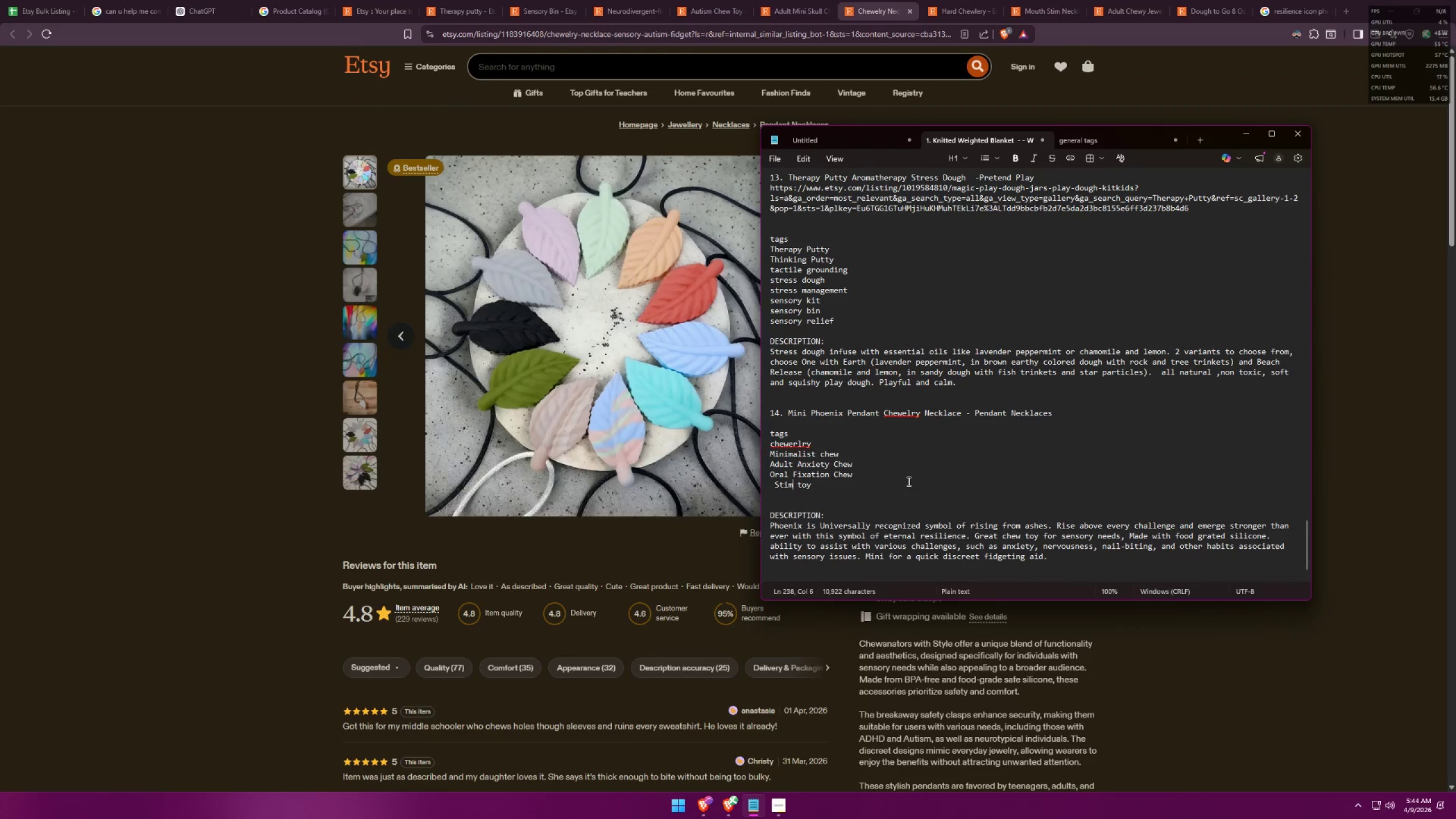 
key(Control+ArrowLeft)
 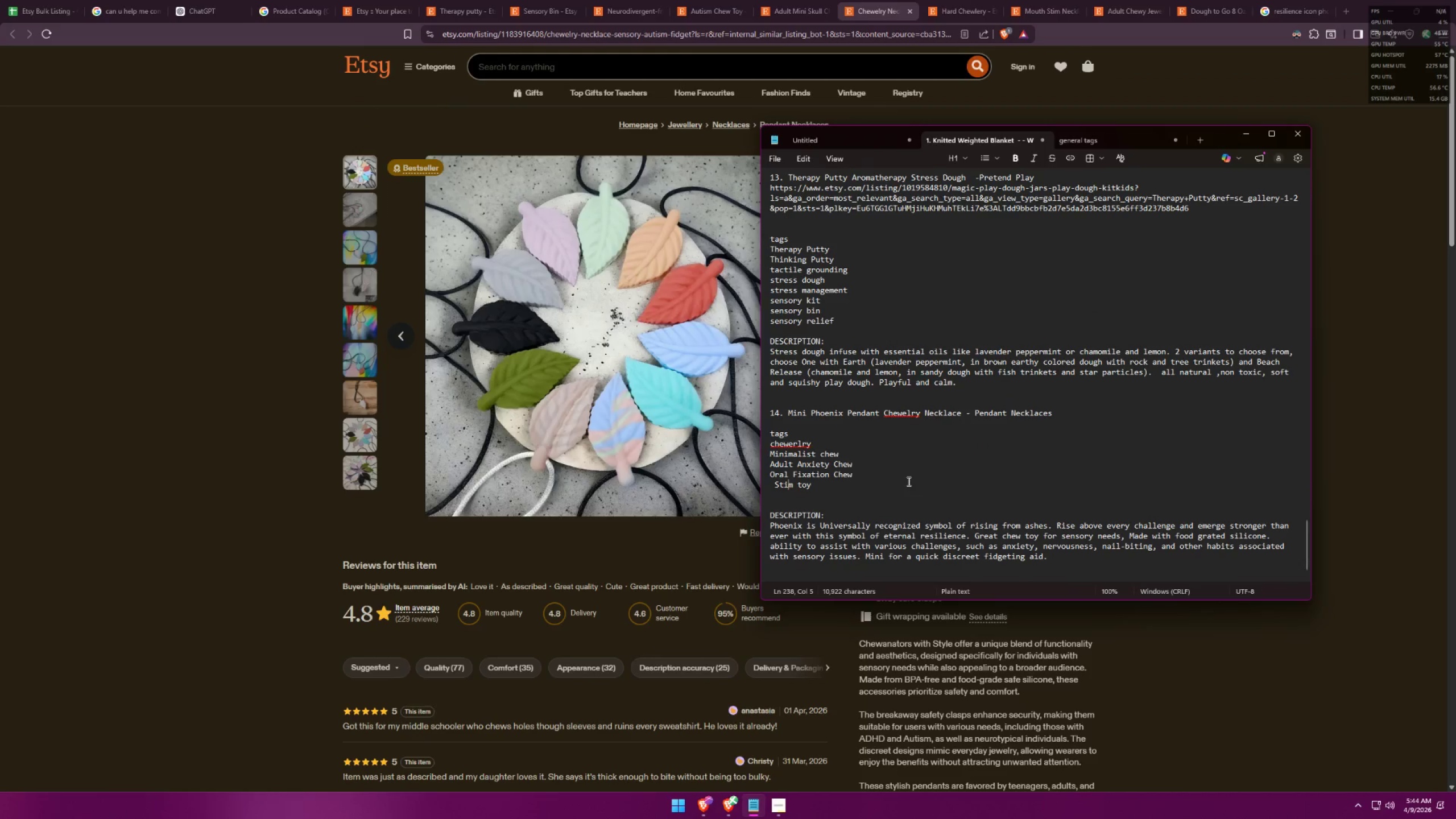 
key(Control+ArrowLeft)
 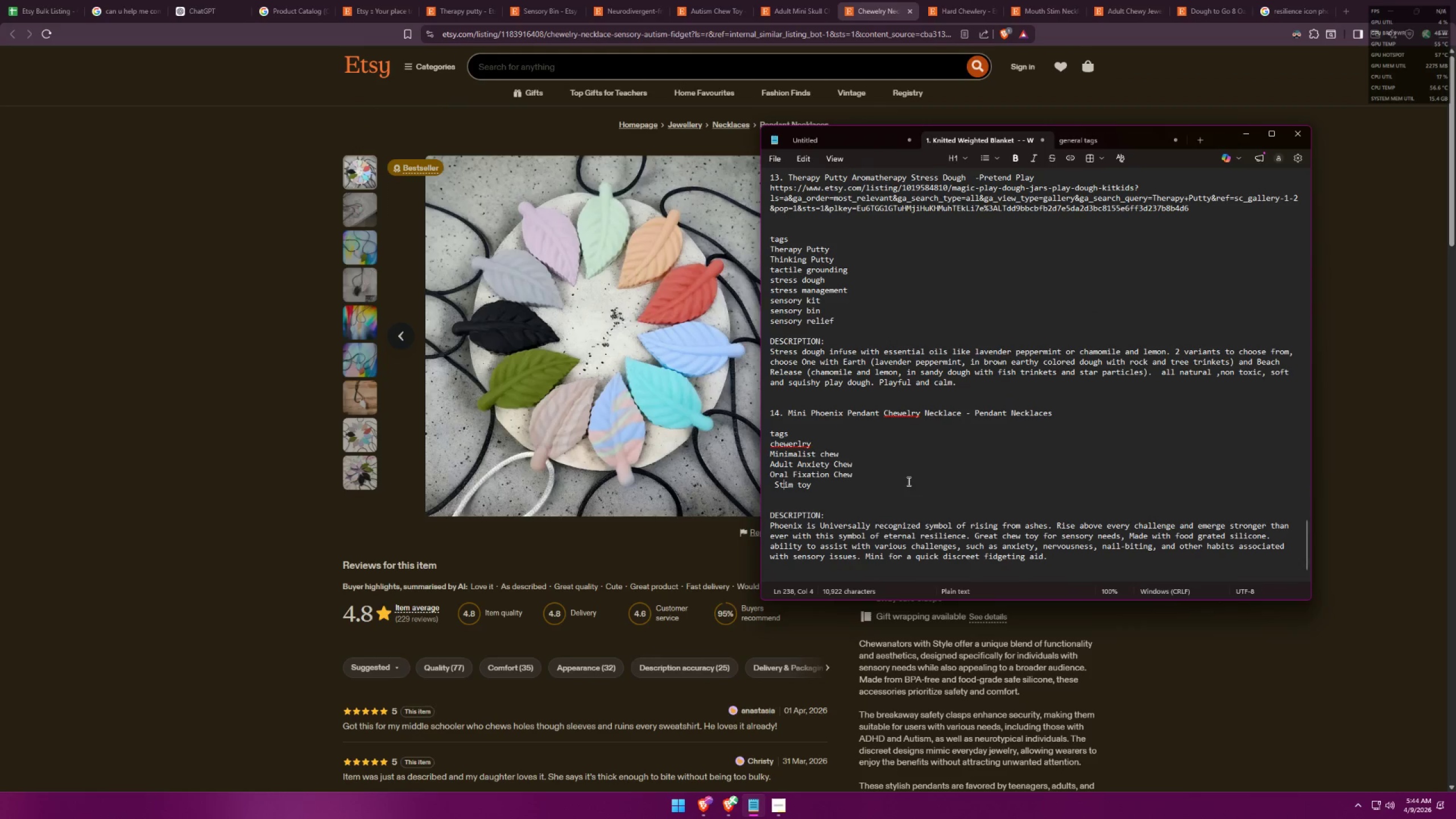 
key(Control+ArrowLeft)
 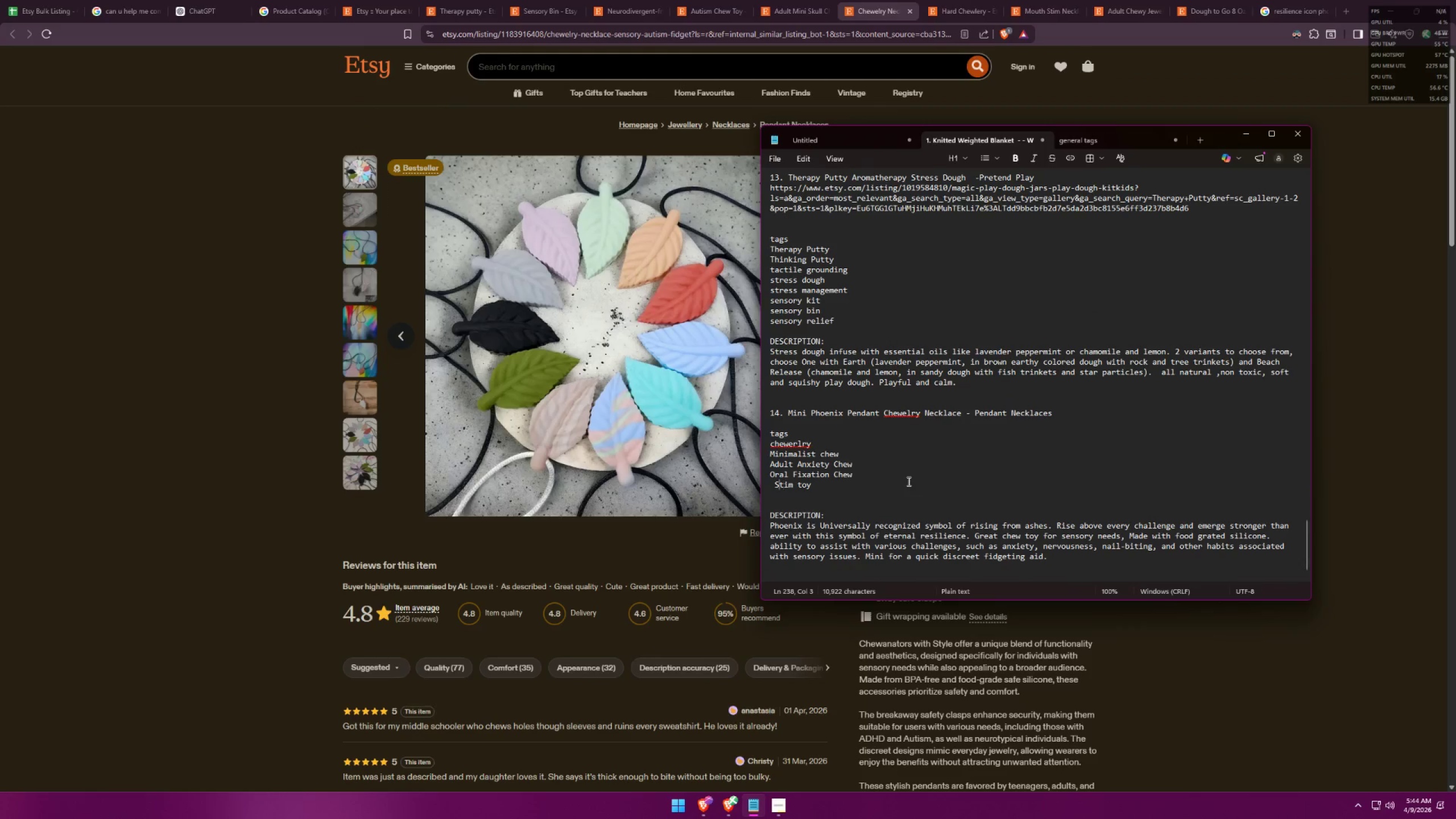 
key(Control+ArrowLeft)
 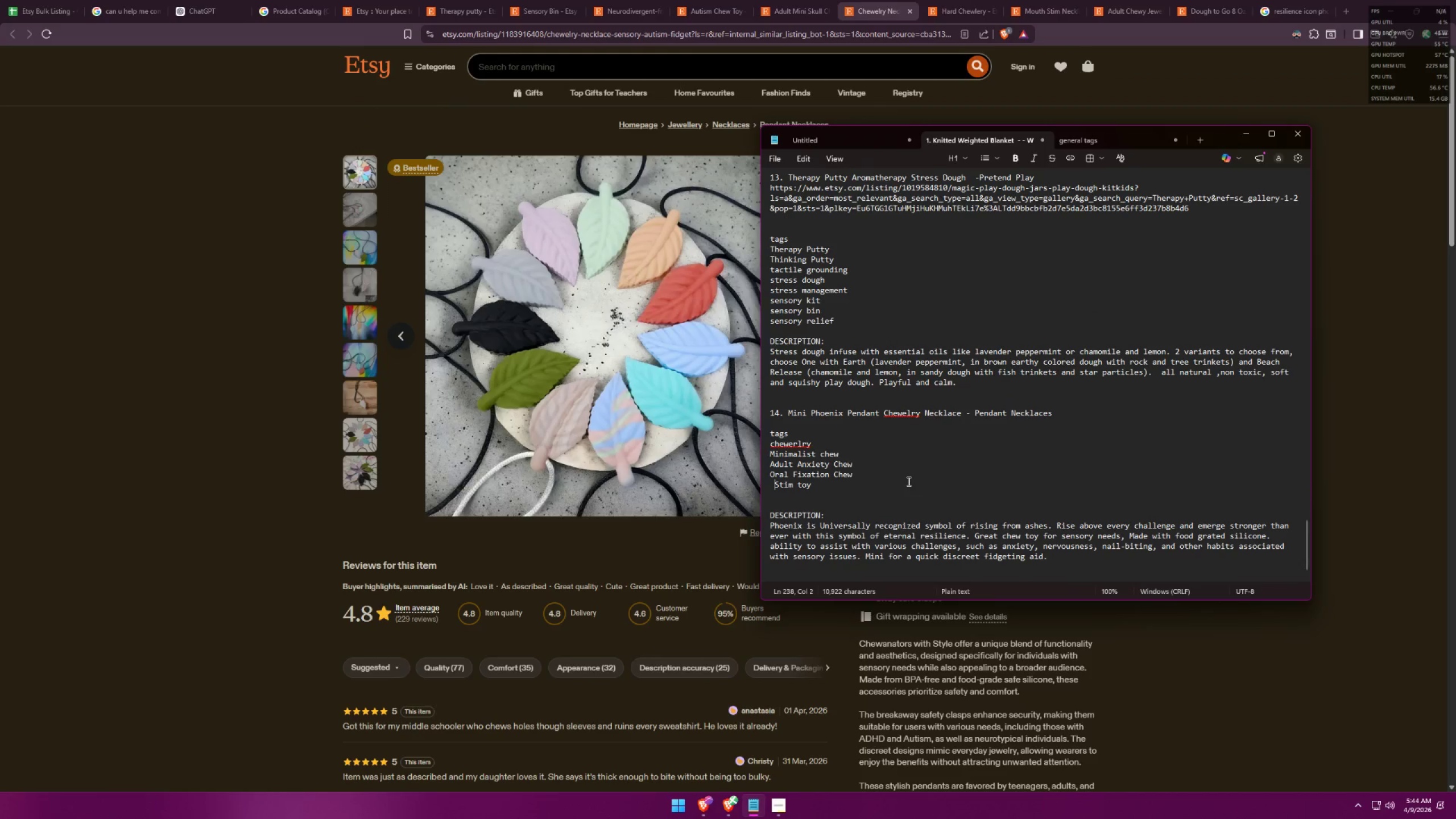 
key(Control+Backspace)
 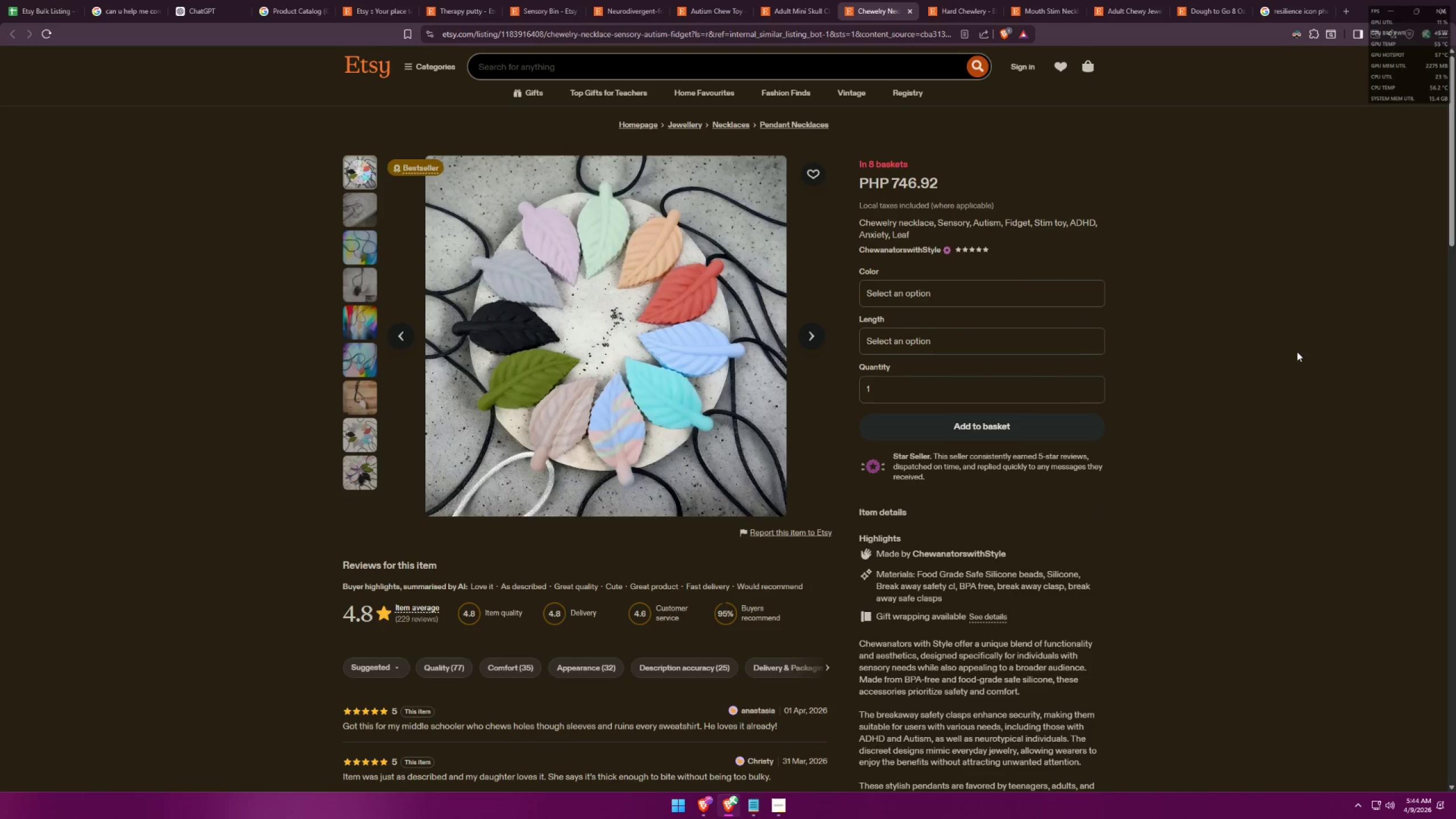 
scroll: coordinate [1302, 323], scroll_direction: down, amount: 15.0
 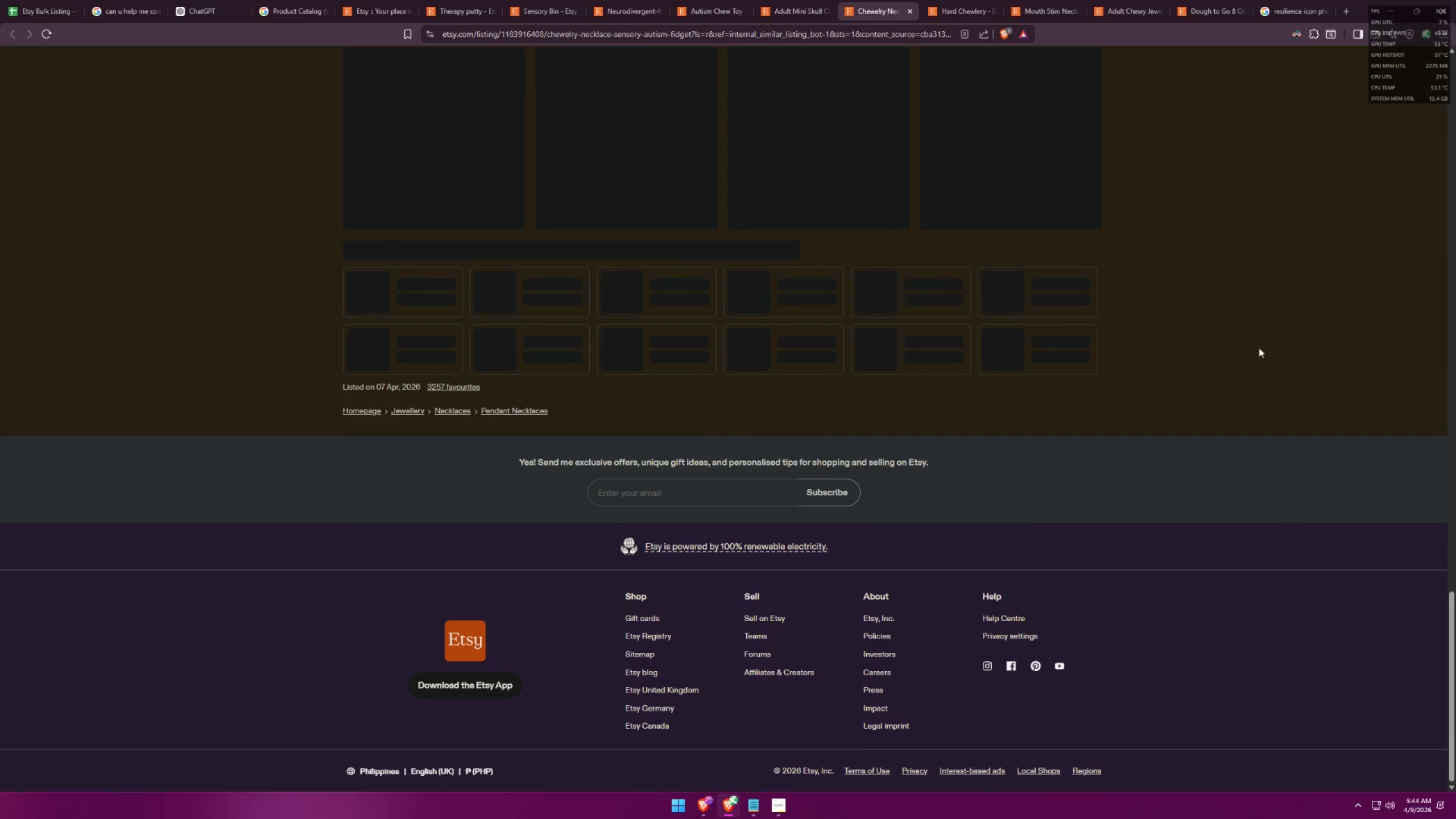 
left_click([971, 0])
 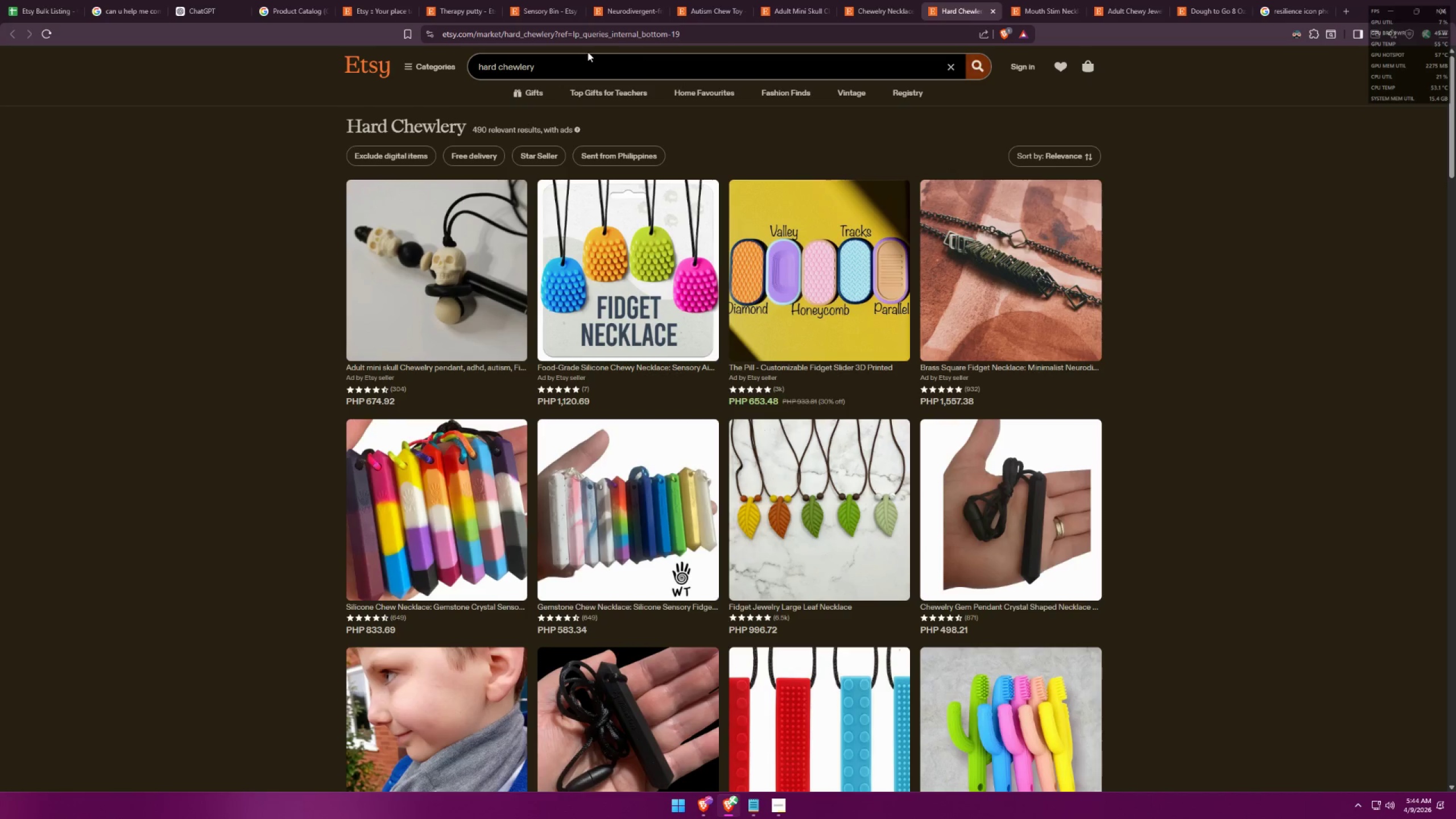 
left_click_drag(start_coordinate=[590, 65], to_coordinate=[437, 53])
 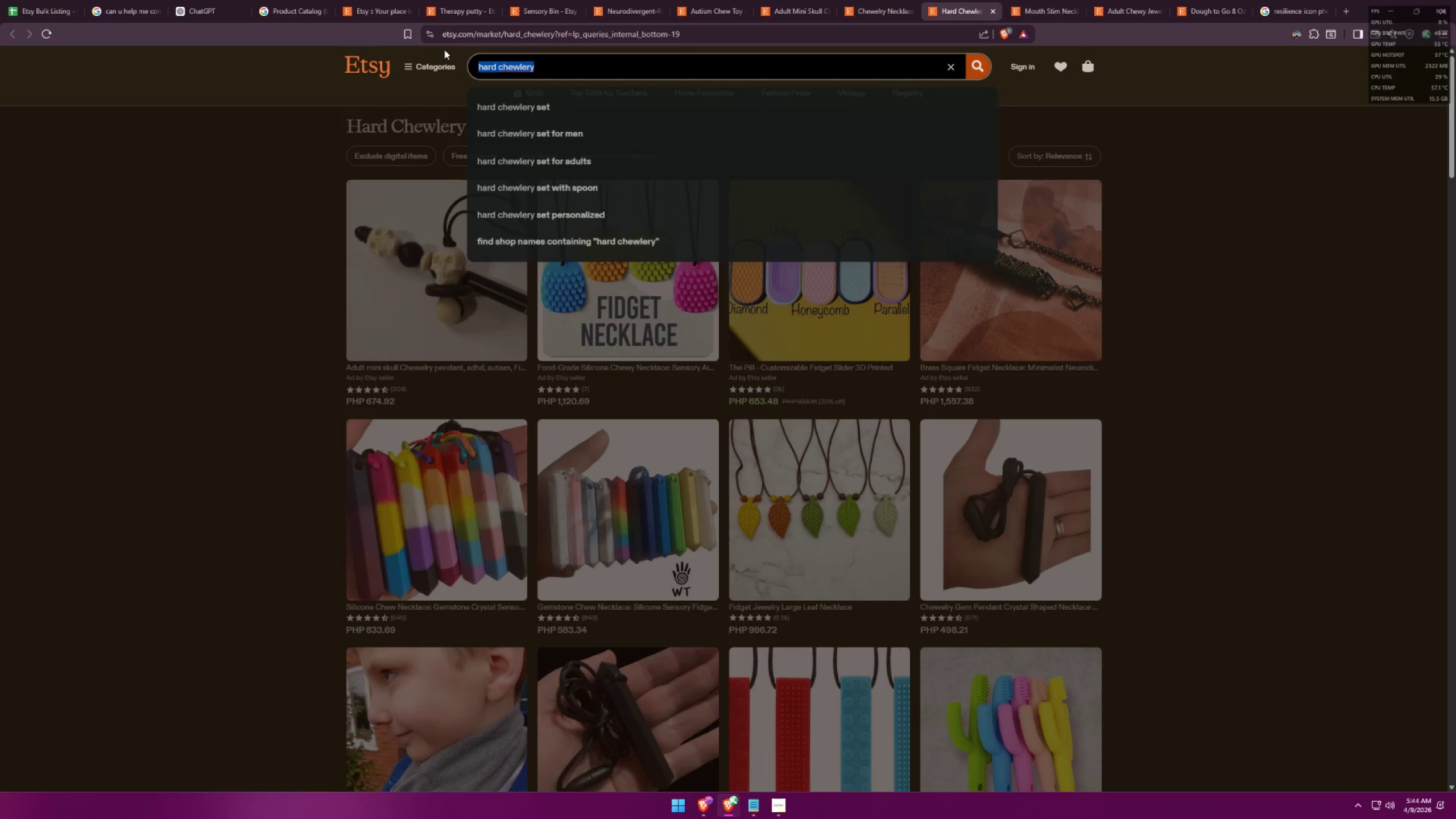 
key(Control+ControlLeft)
 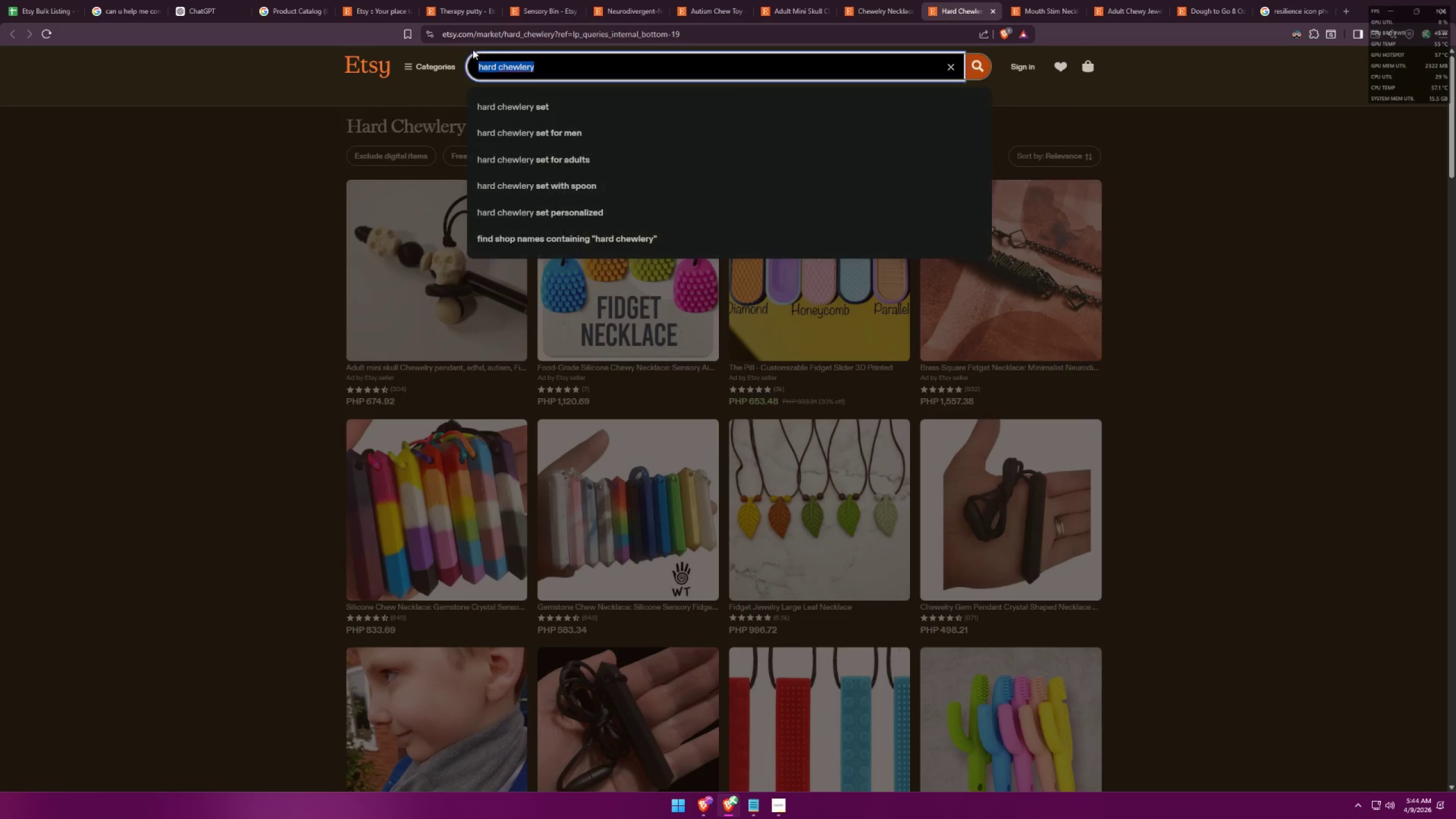 
key(Control+C)
 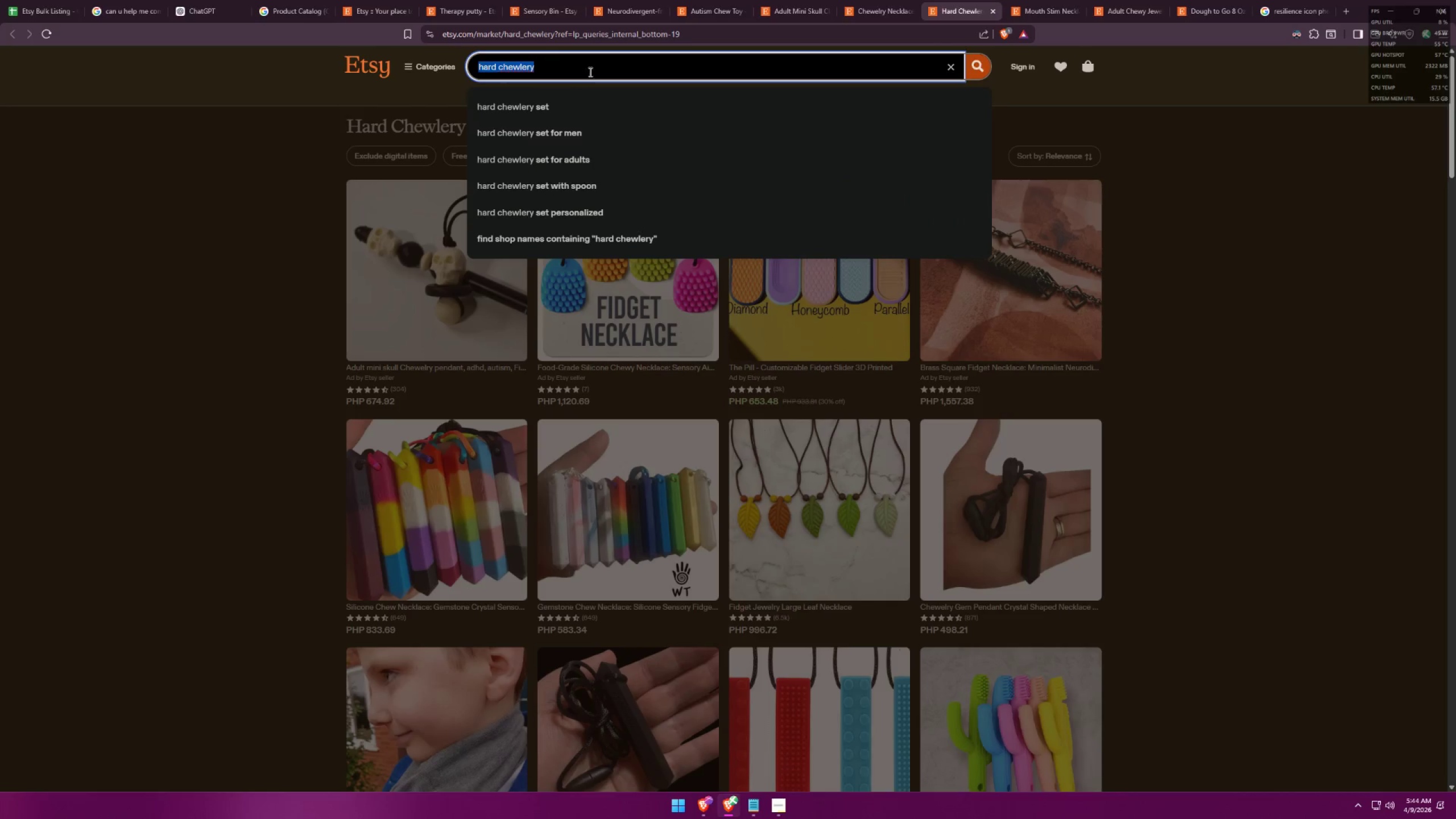 
key(Alt+AltLeft)
 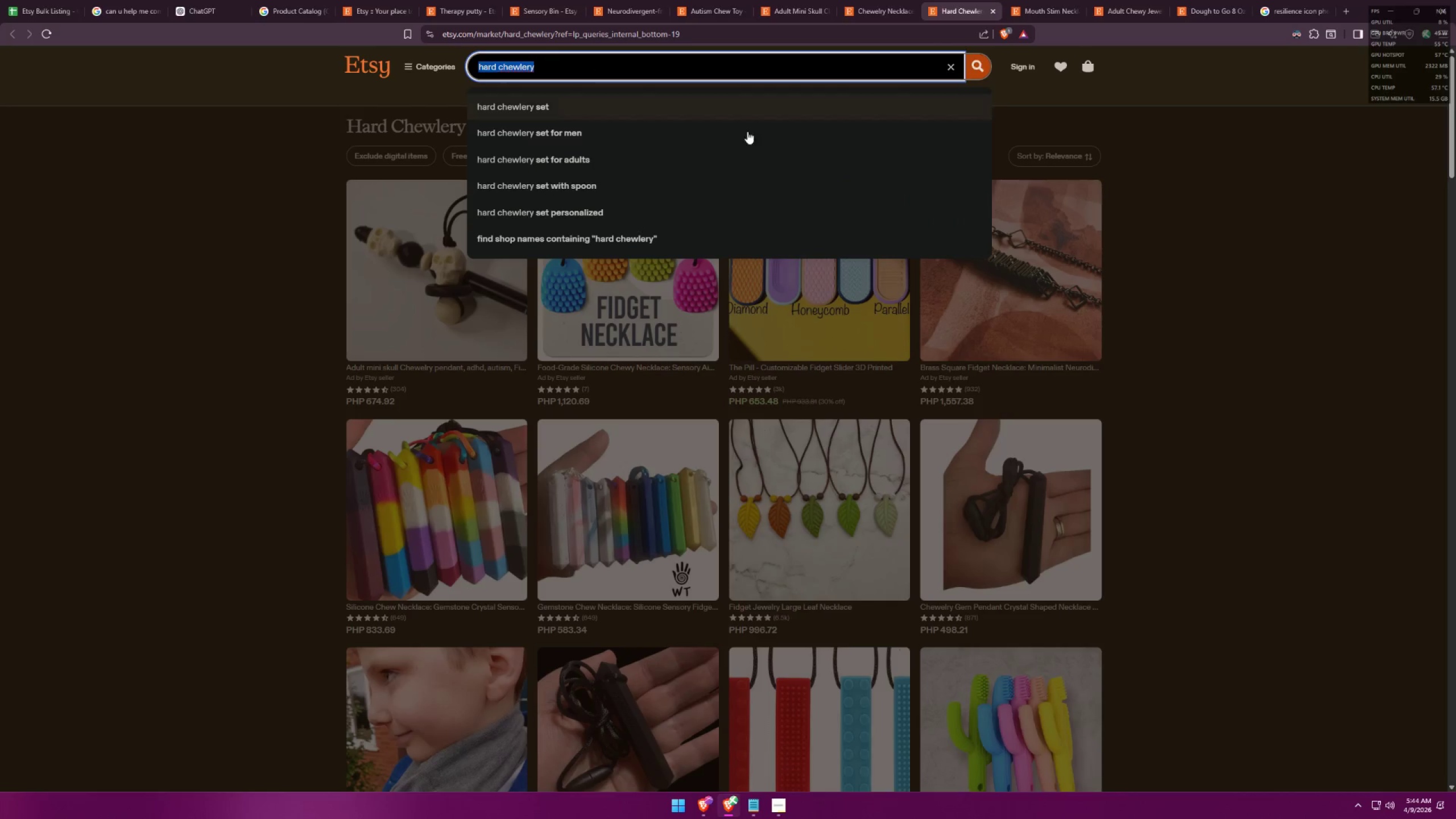 
key(Alt+Tab)
 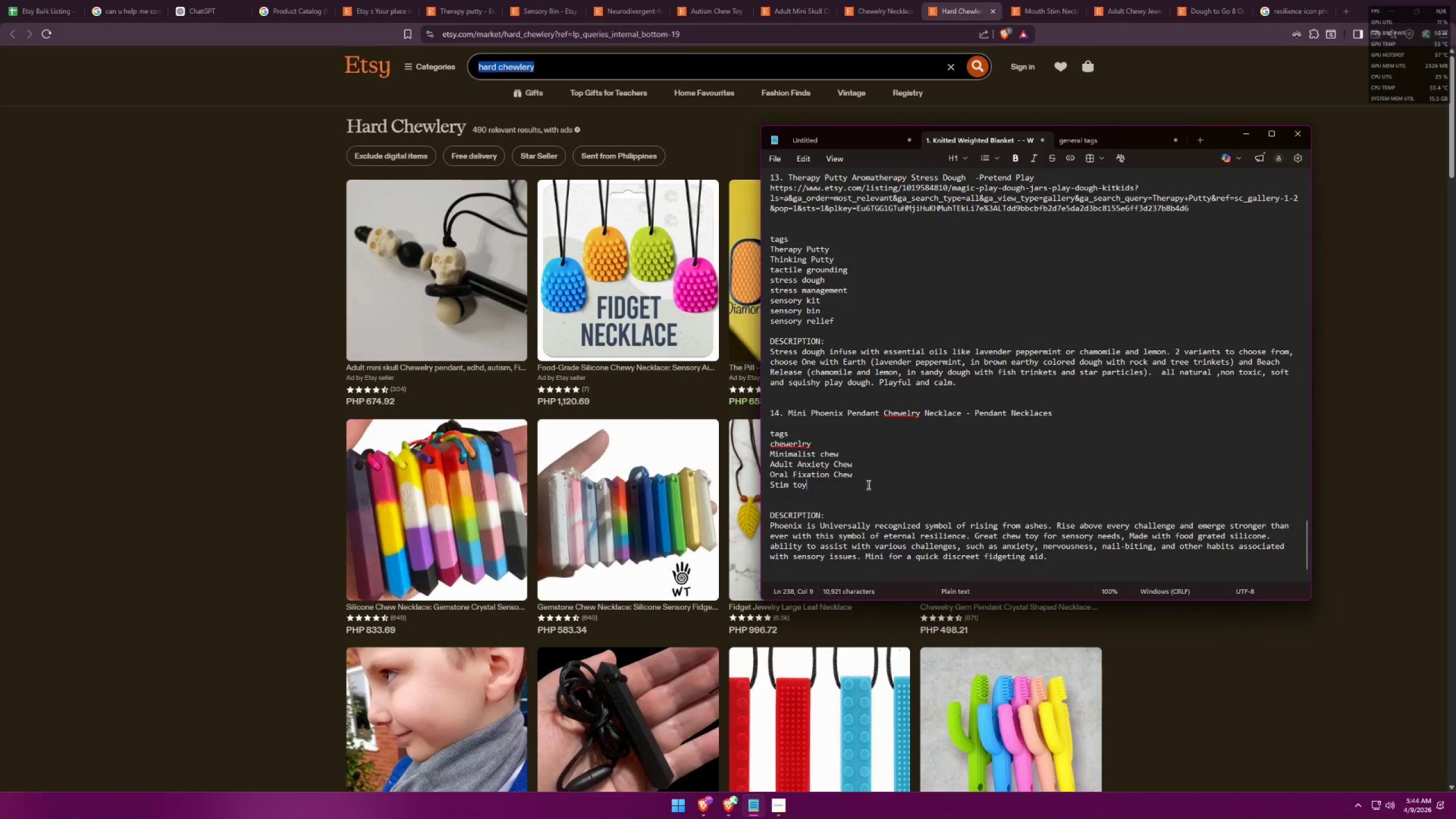 
key(Shift+ShiftLeft)
 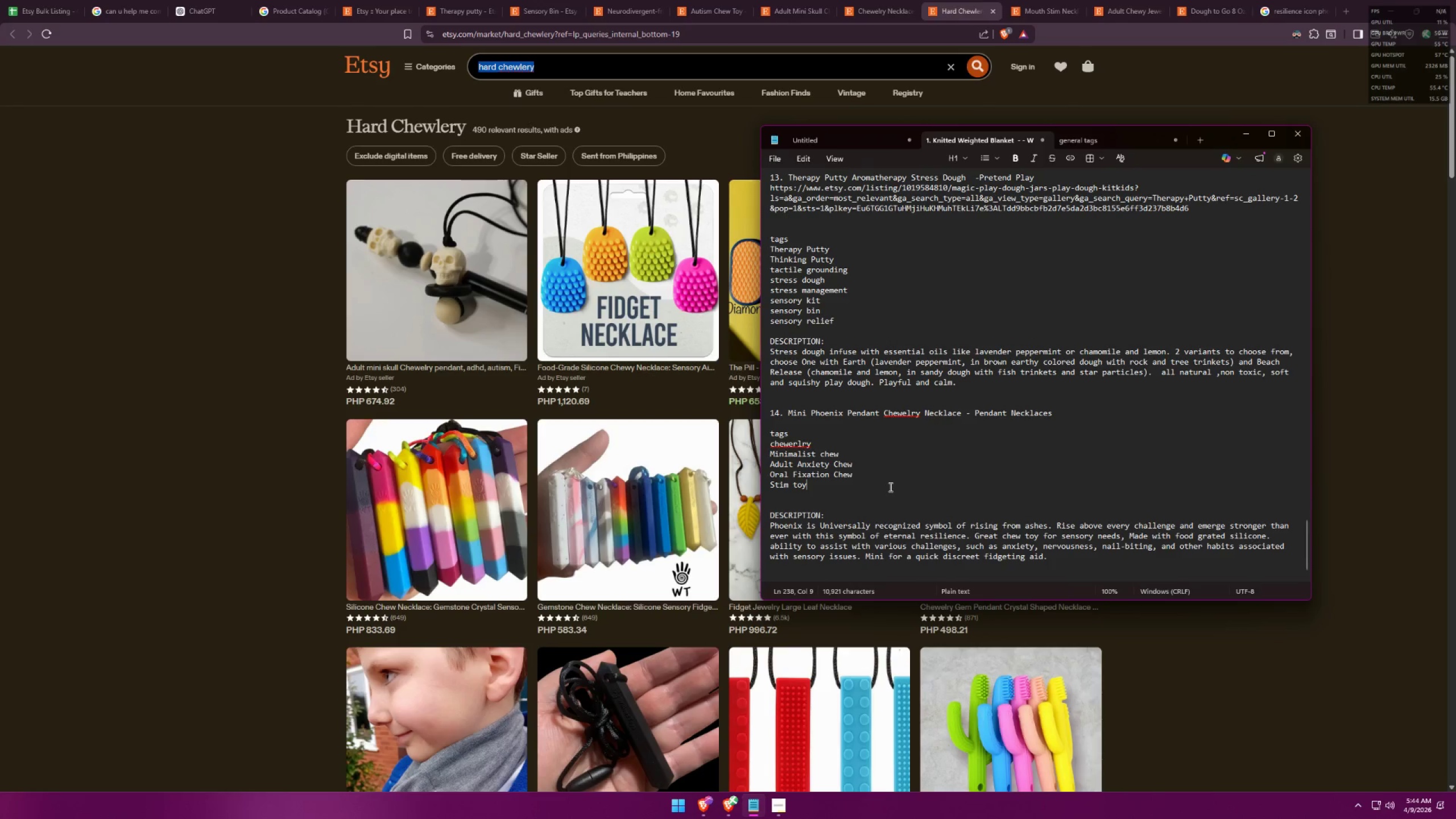 
key(Shift+Enter)
 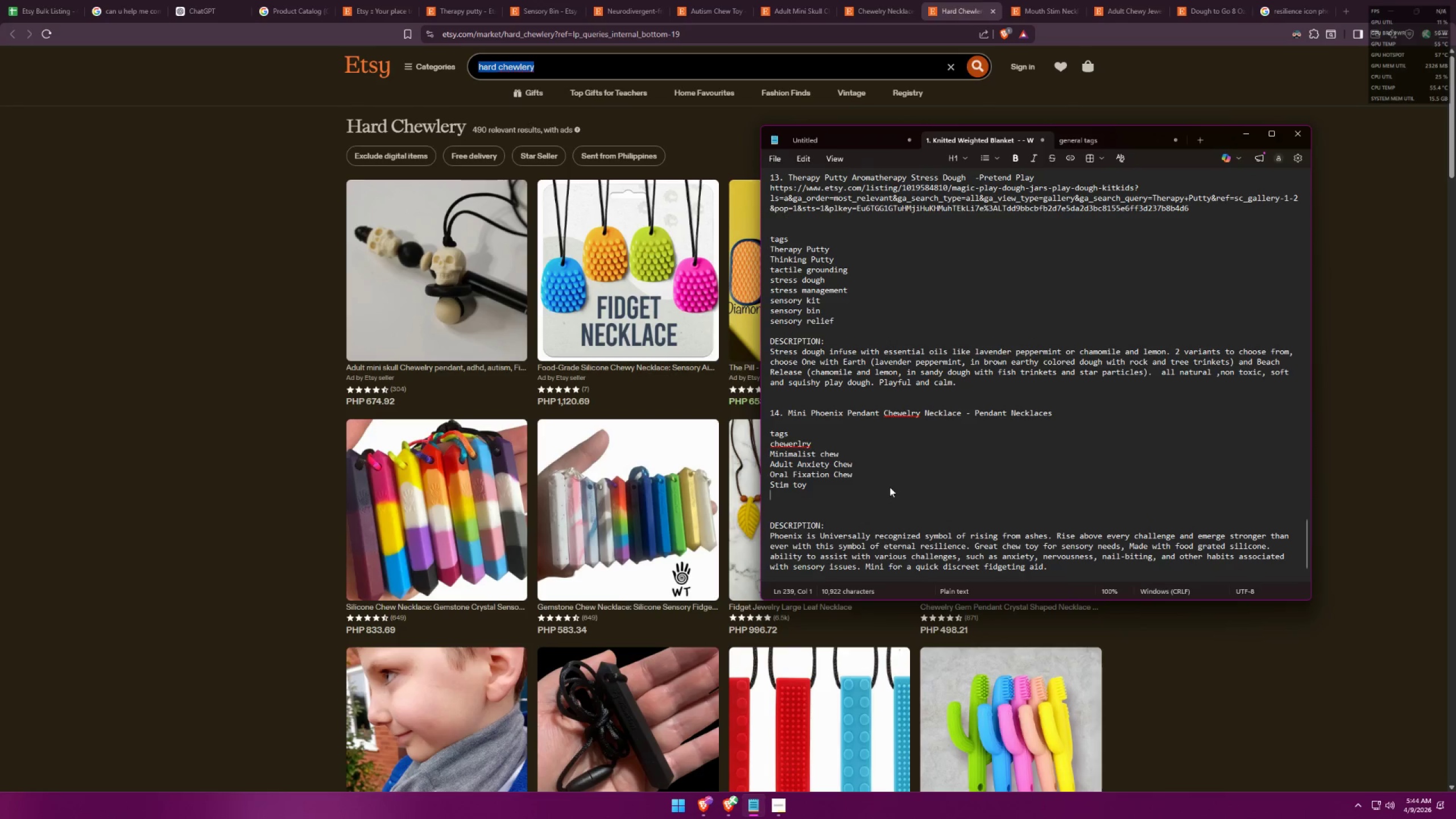 
key(Control+ControlLeft)
 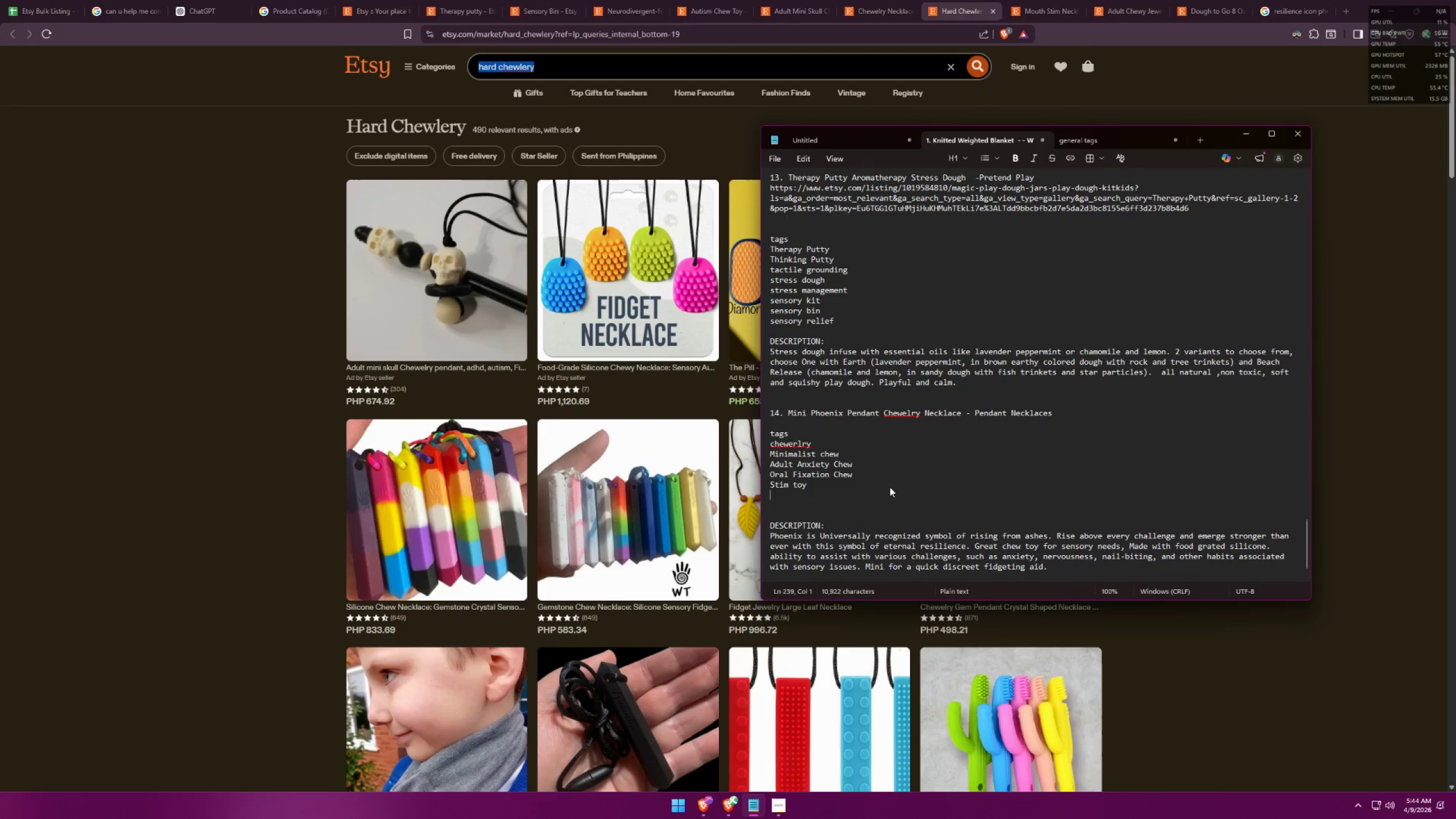 
key(Control+V)
 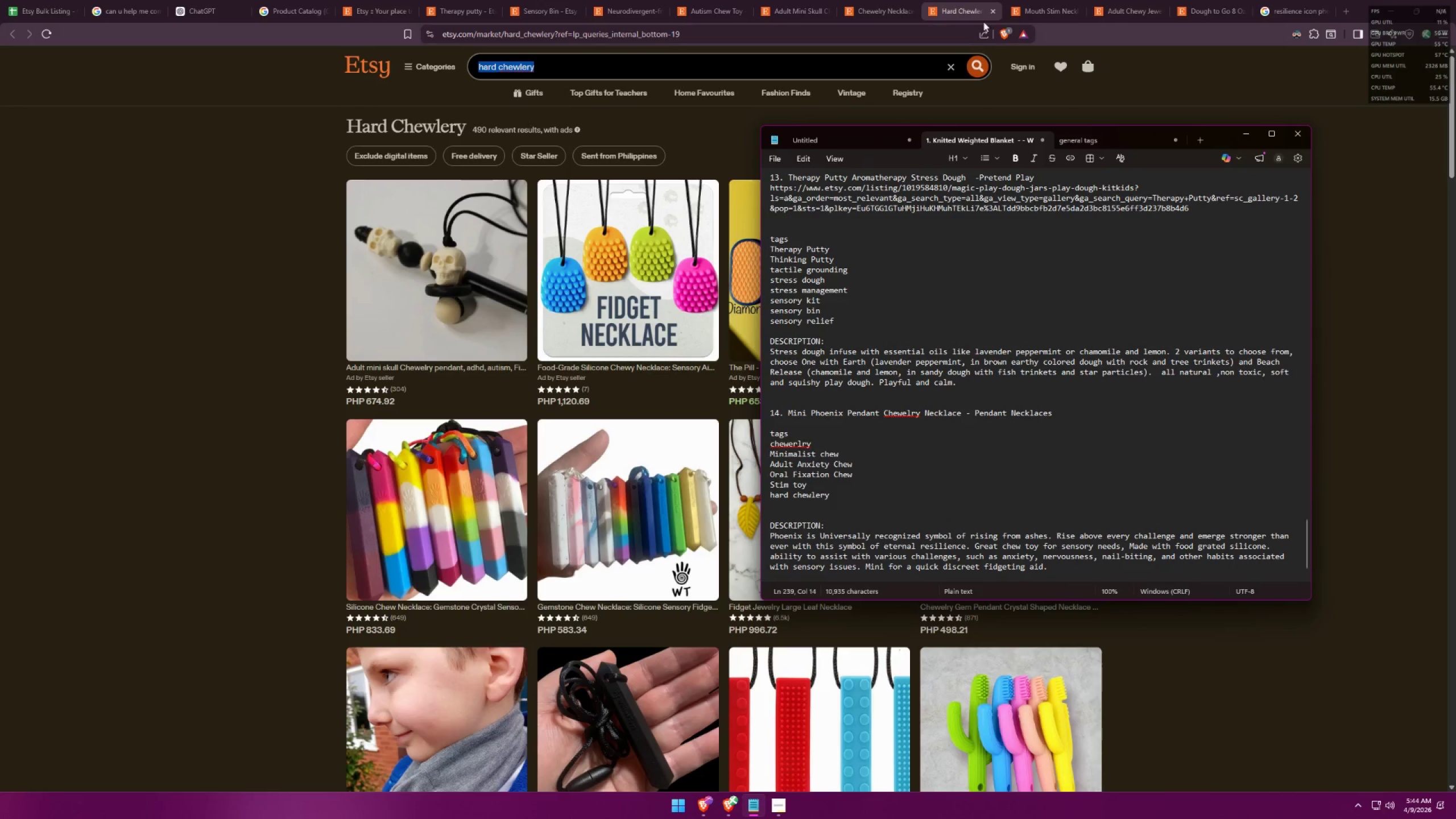 
left_click([991, 10])
 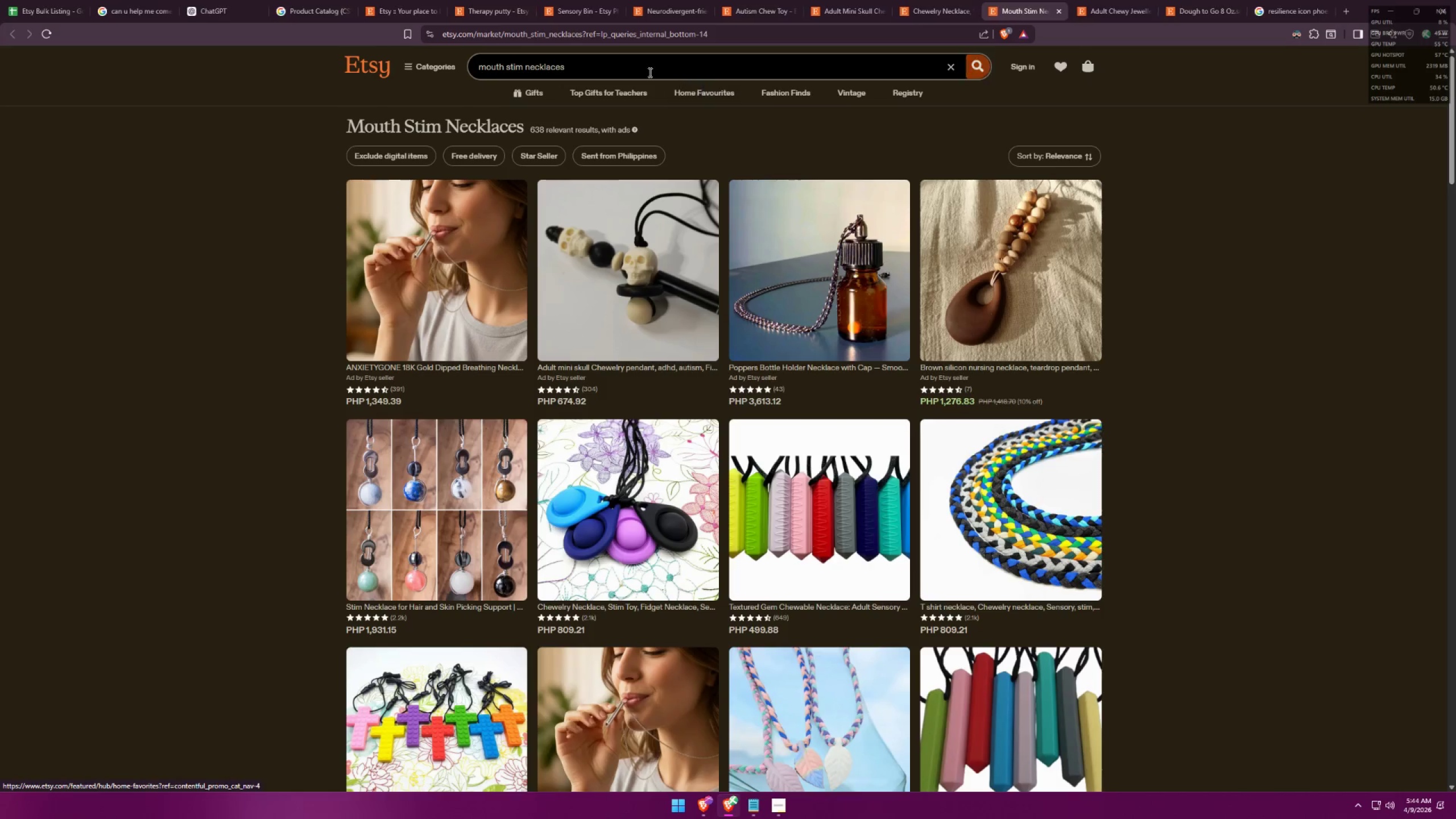 
left_click_drag(start_coordinate=[605, 76], to_coordinate=[421, 68])
 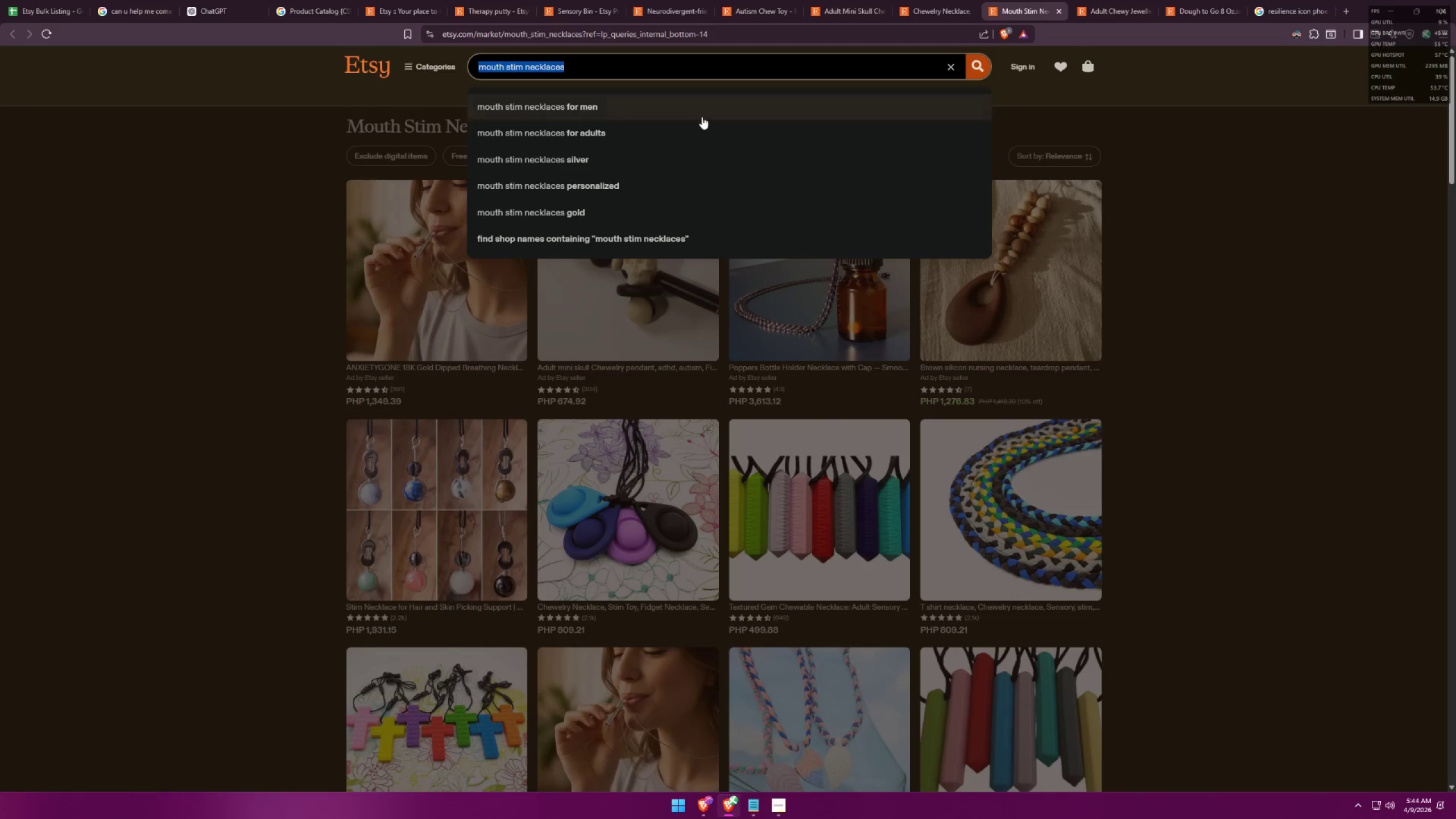 
key(Control+ControlLeft)
 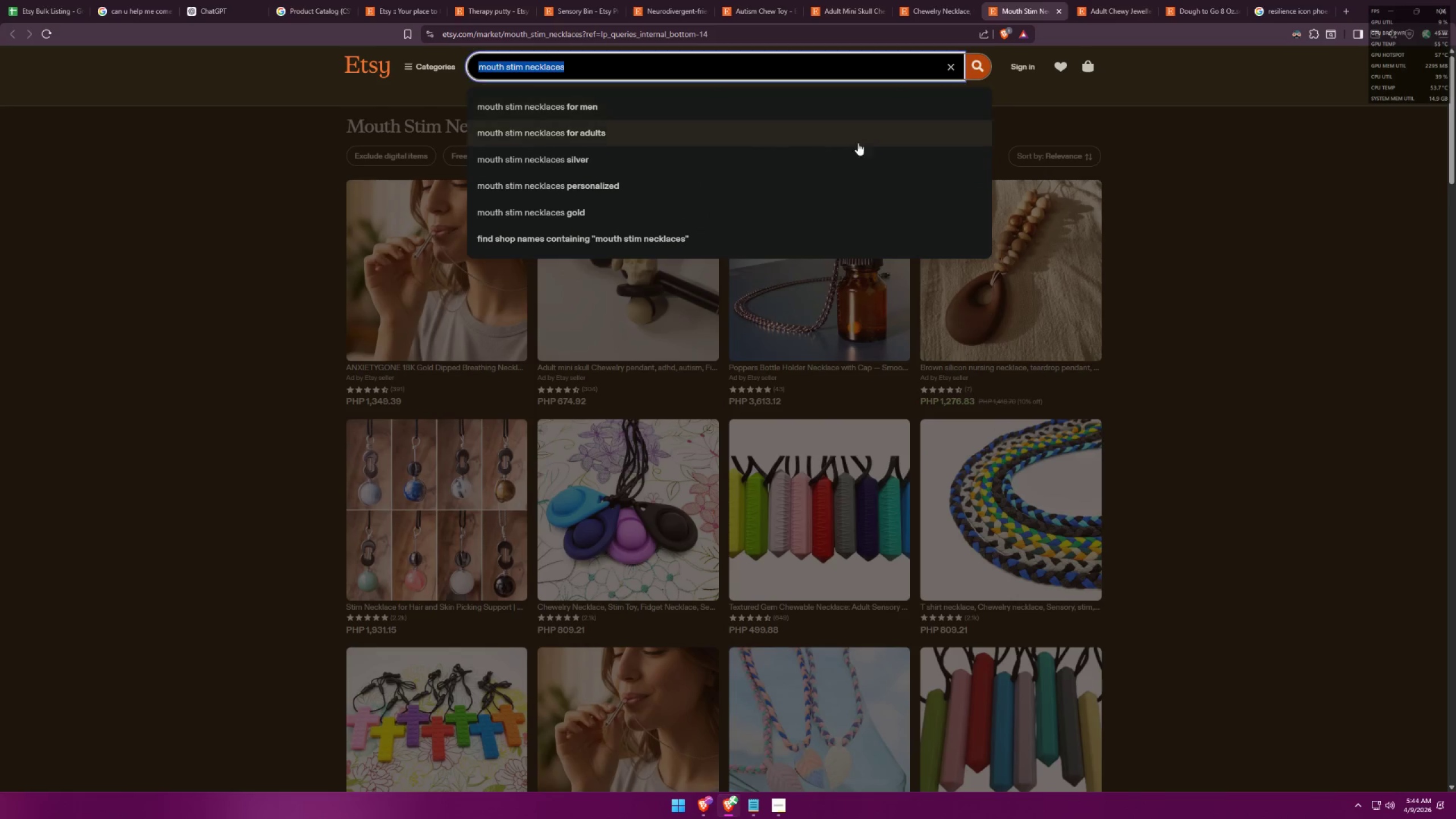 
key(Control+C)
 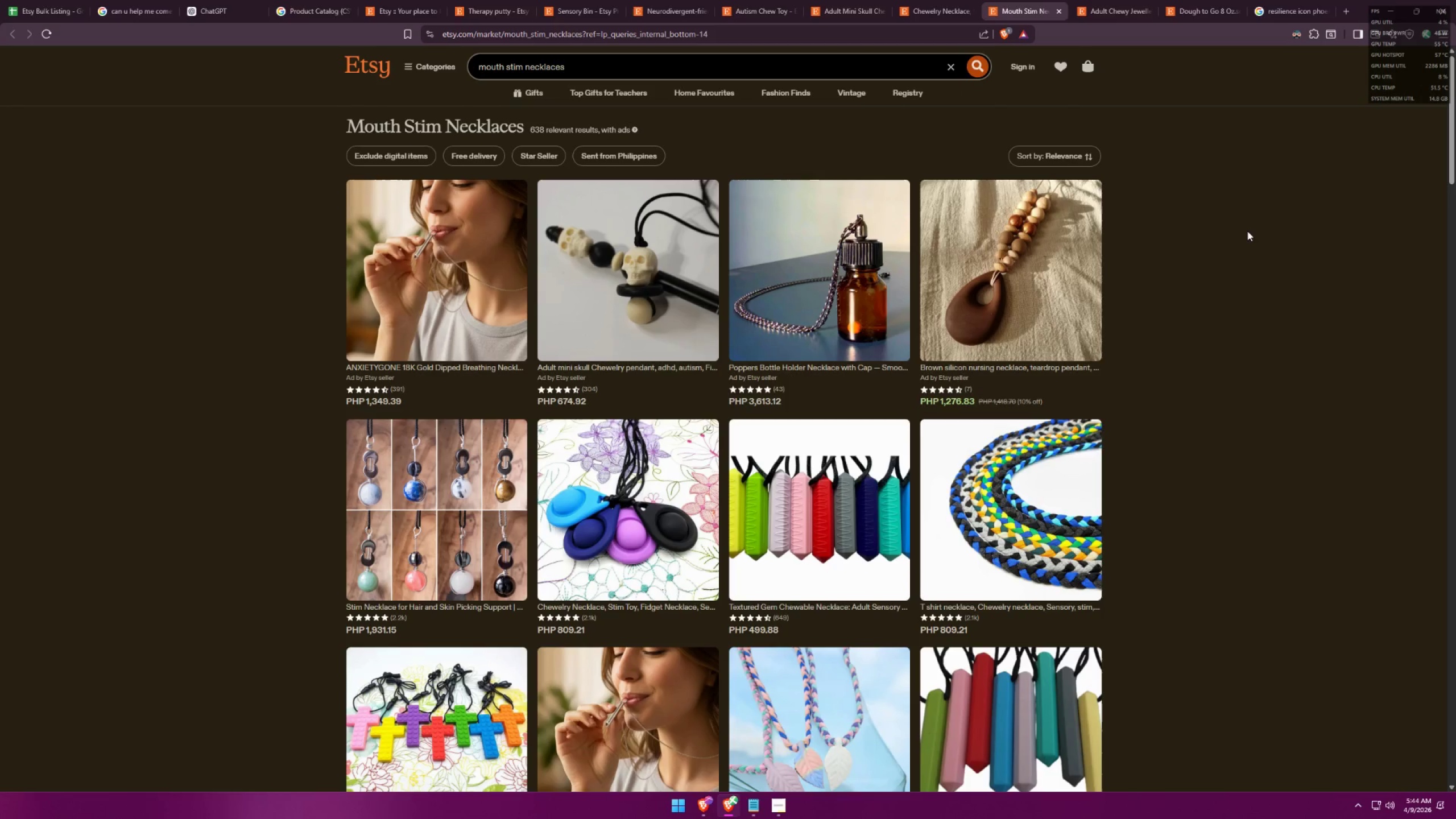 
key(Alt+AltLeft)
 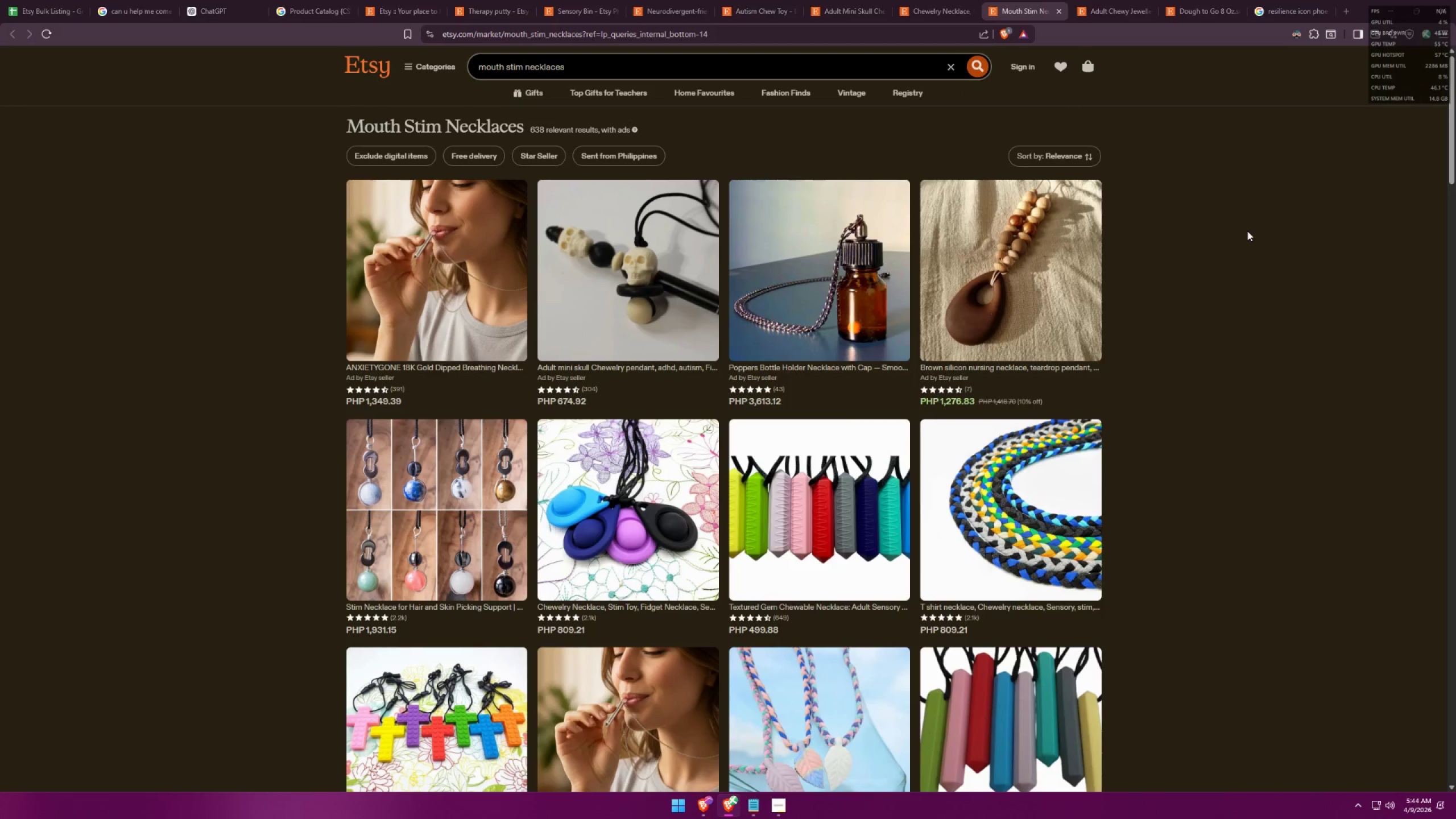 
key(Alt+Tab)
 